 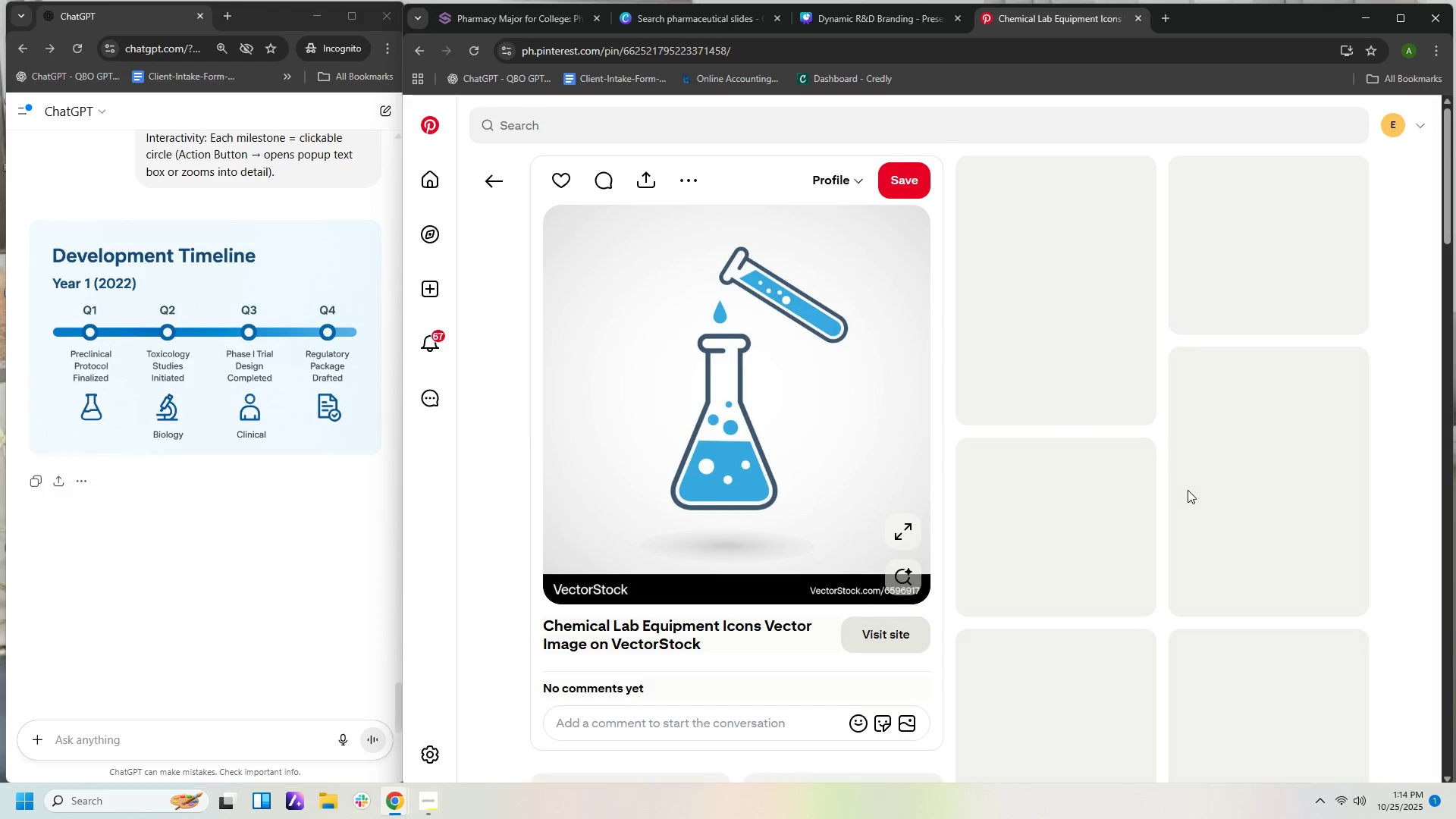 
scroll: coordinate [1046, 510], scroll_direction: down, amount: 6.0
 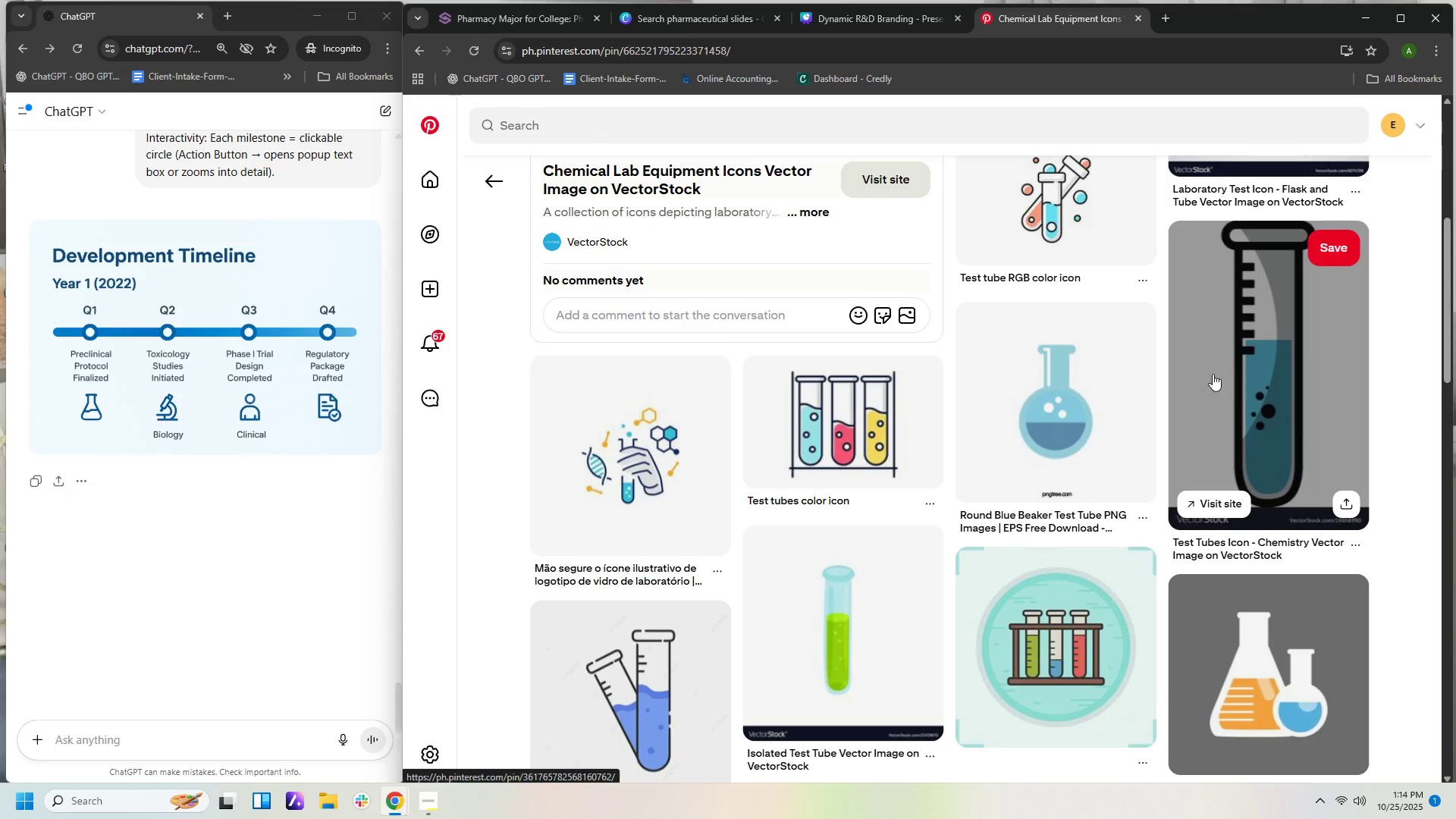 
scroll: coordinate [1093, 477], scroll_direction: up, amount: 7.0
 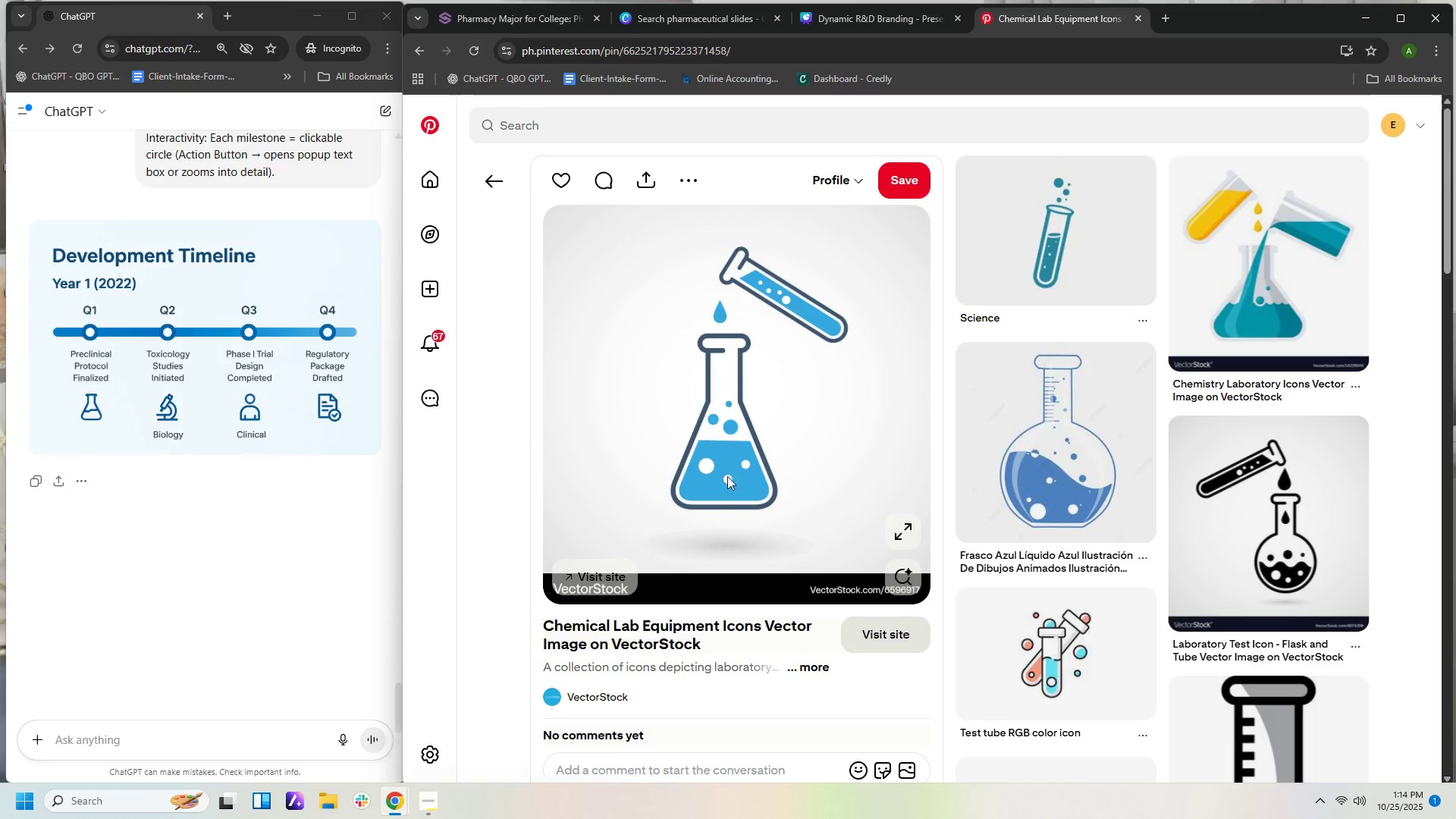 
right_click([748, 450])
 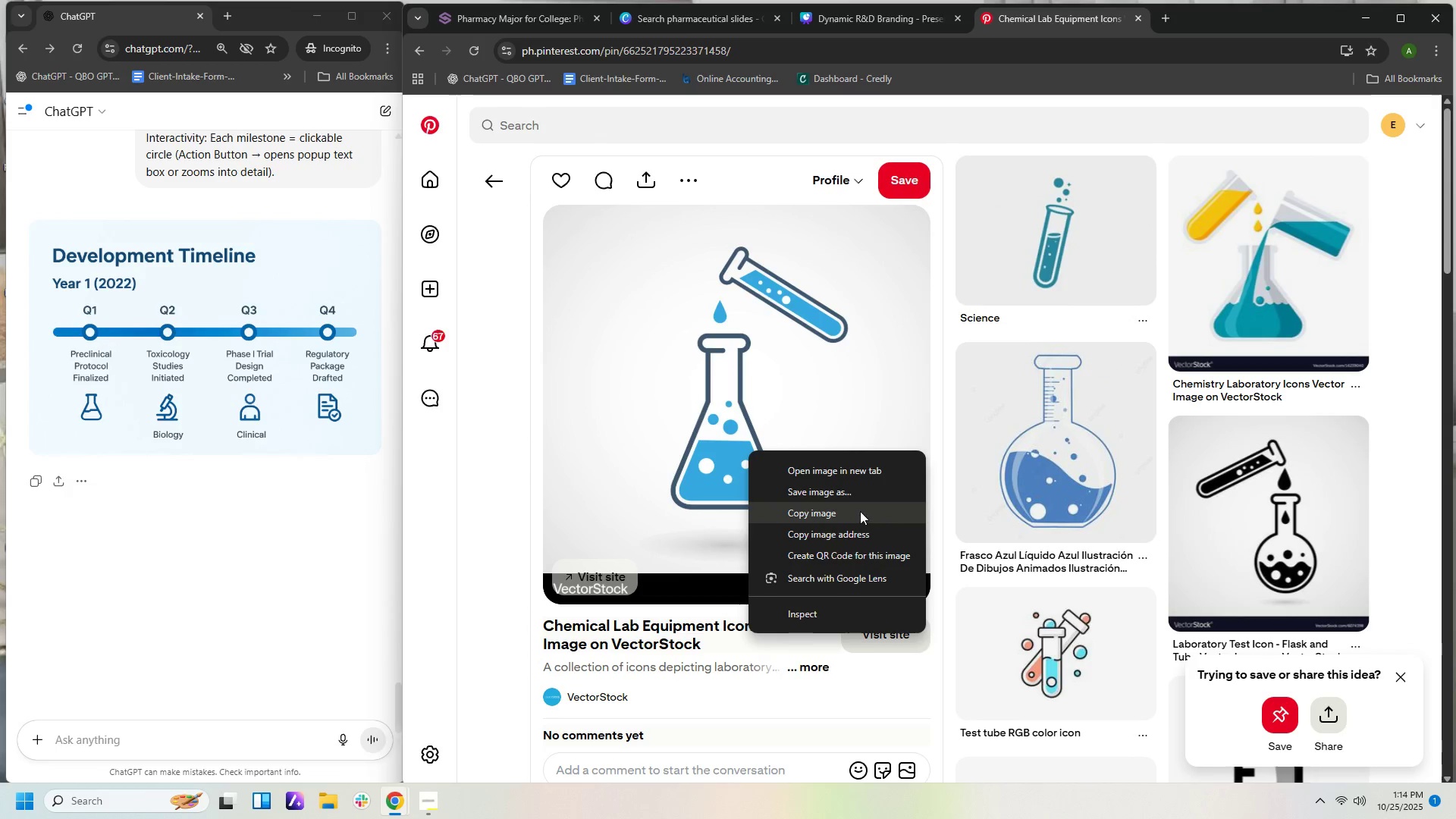 
left_click([859, 512])
 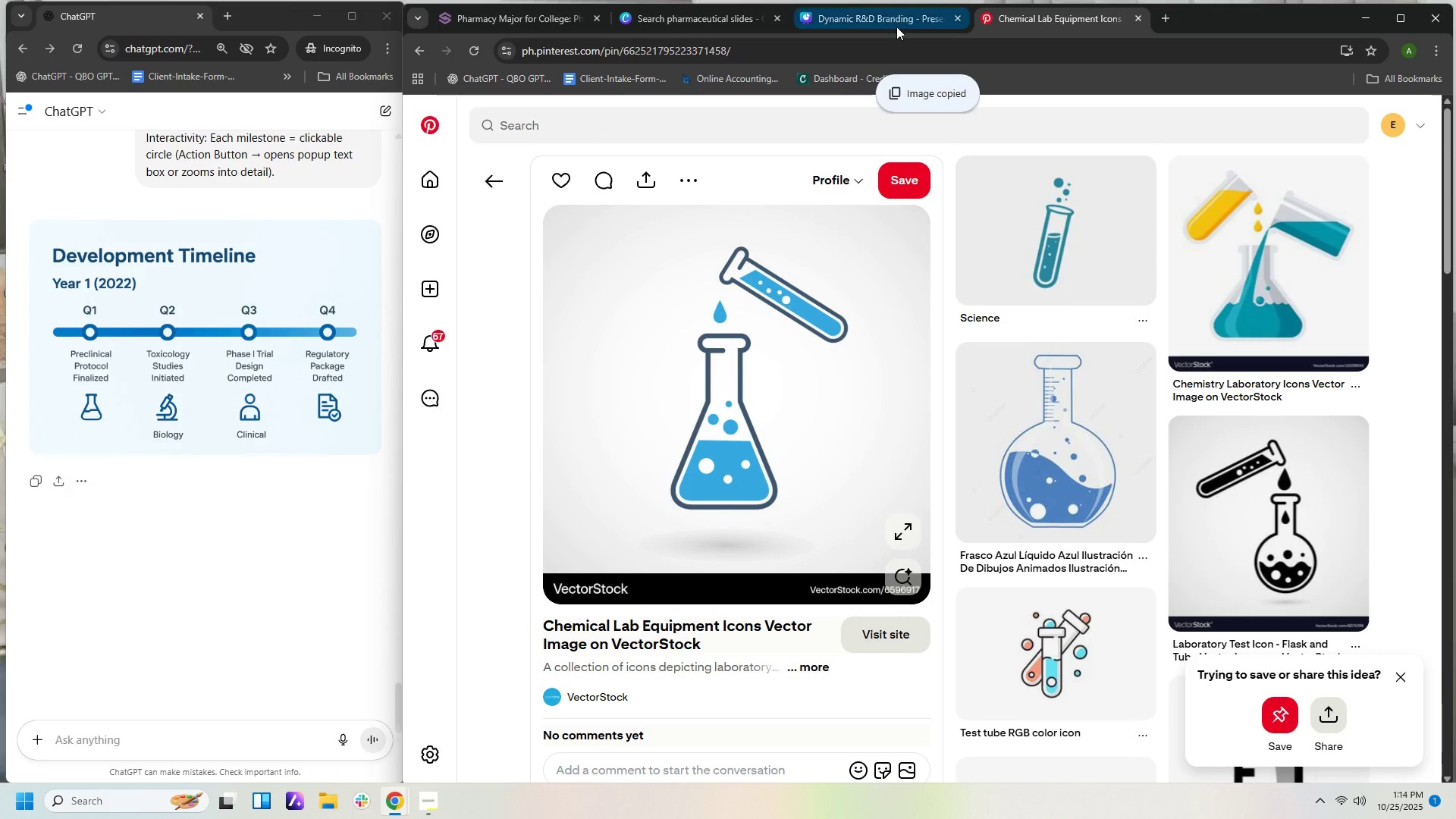 
left_click([896, 27])
 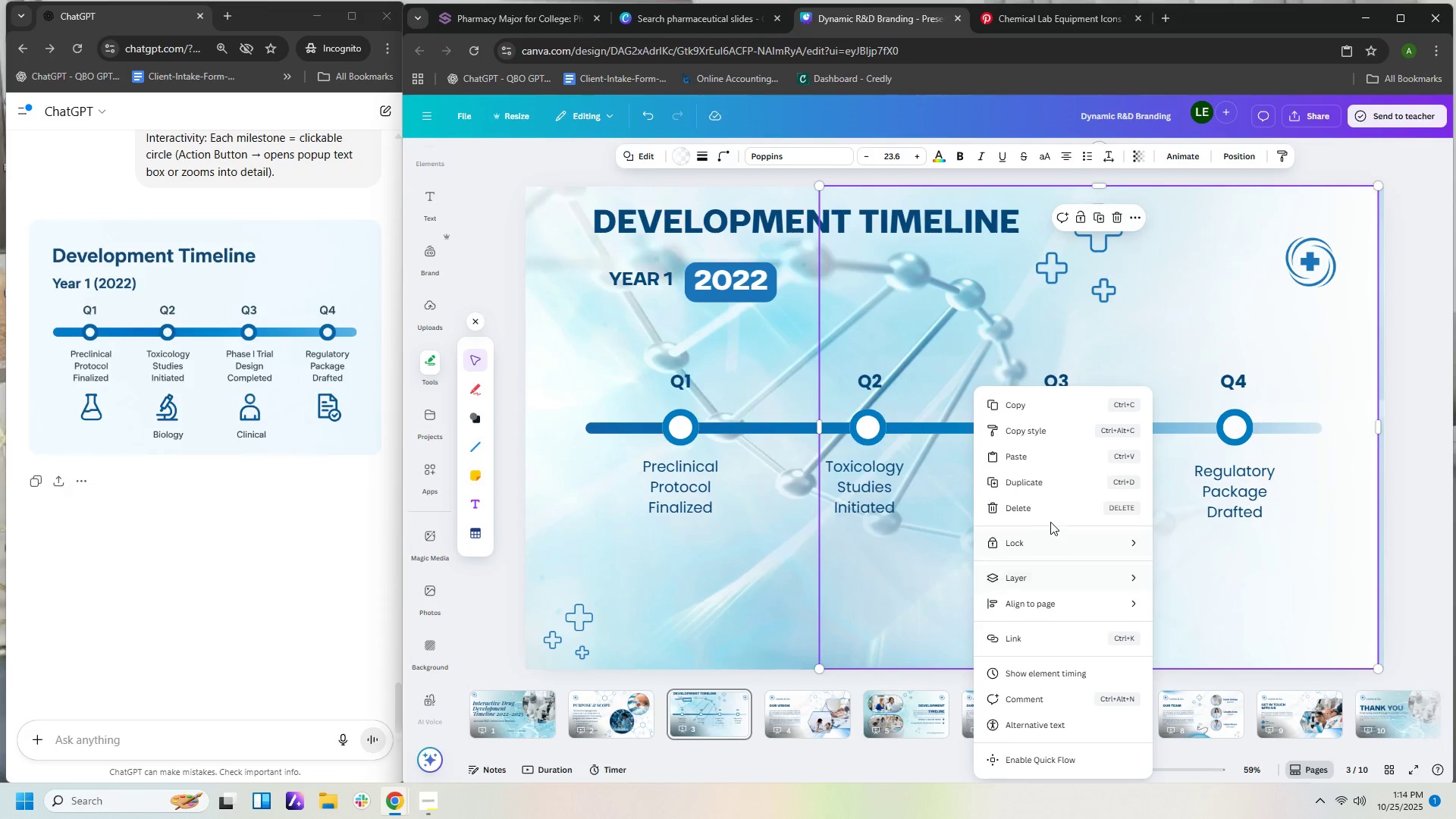 
left_click([1050, 450])
 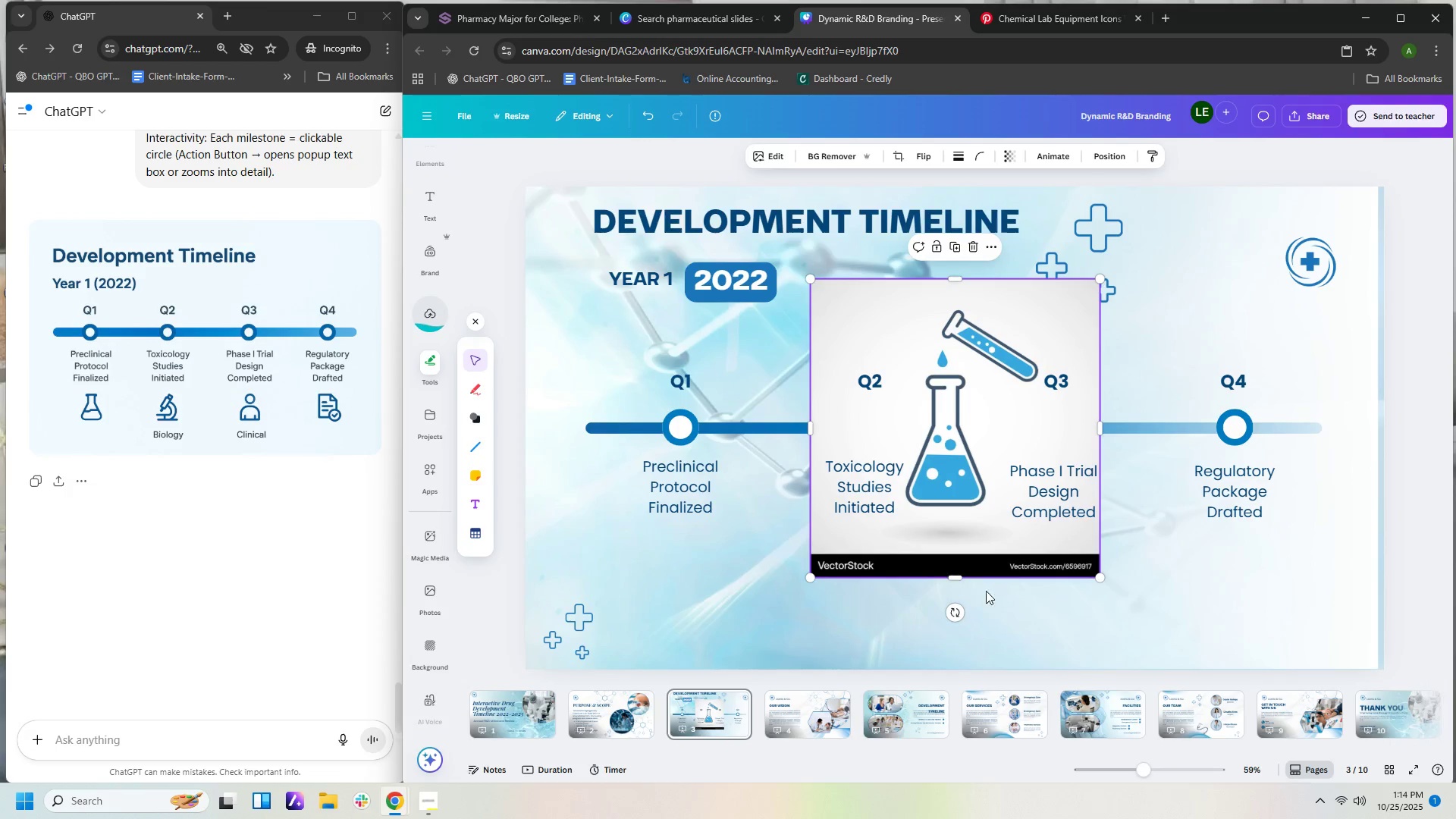 
left_click_drag(start_coordinate=[956, 574], to_coordinate=[961, 533])
 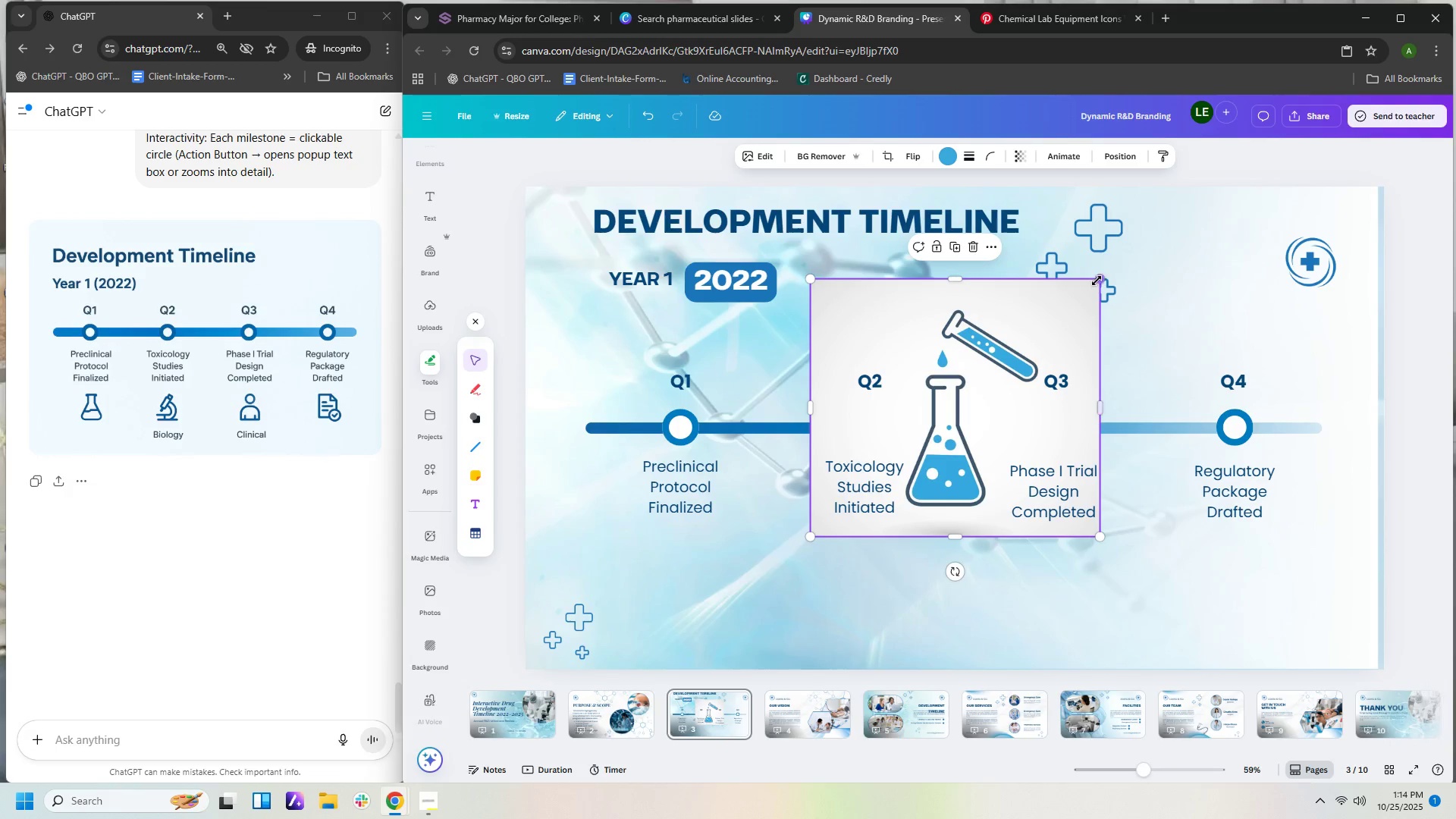 
left_click_drag(start_coordinate=[1097, 278], to_coordinate=[960, 438])
 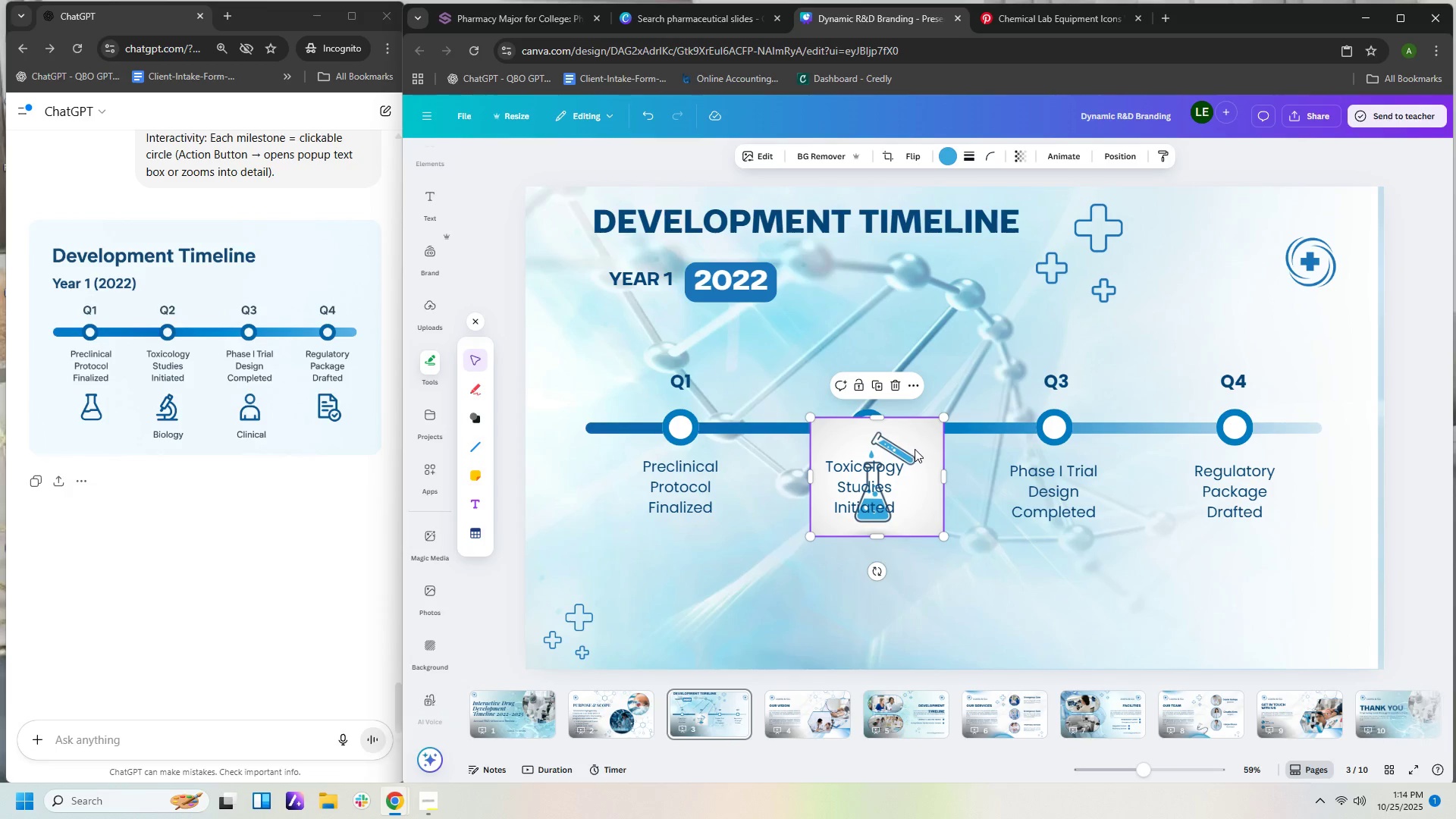 
left_click_drag(start_coordinate=[915, 449], to_coordinate=[715, 561])
 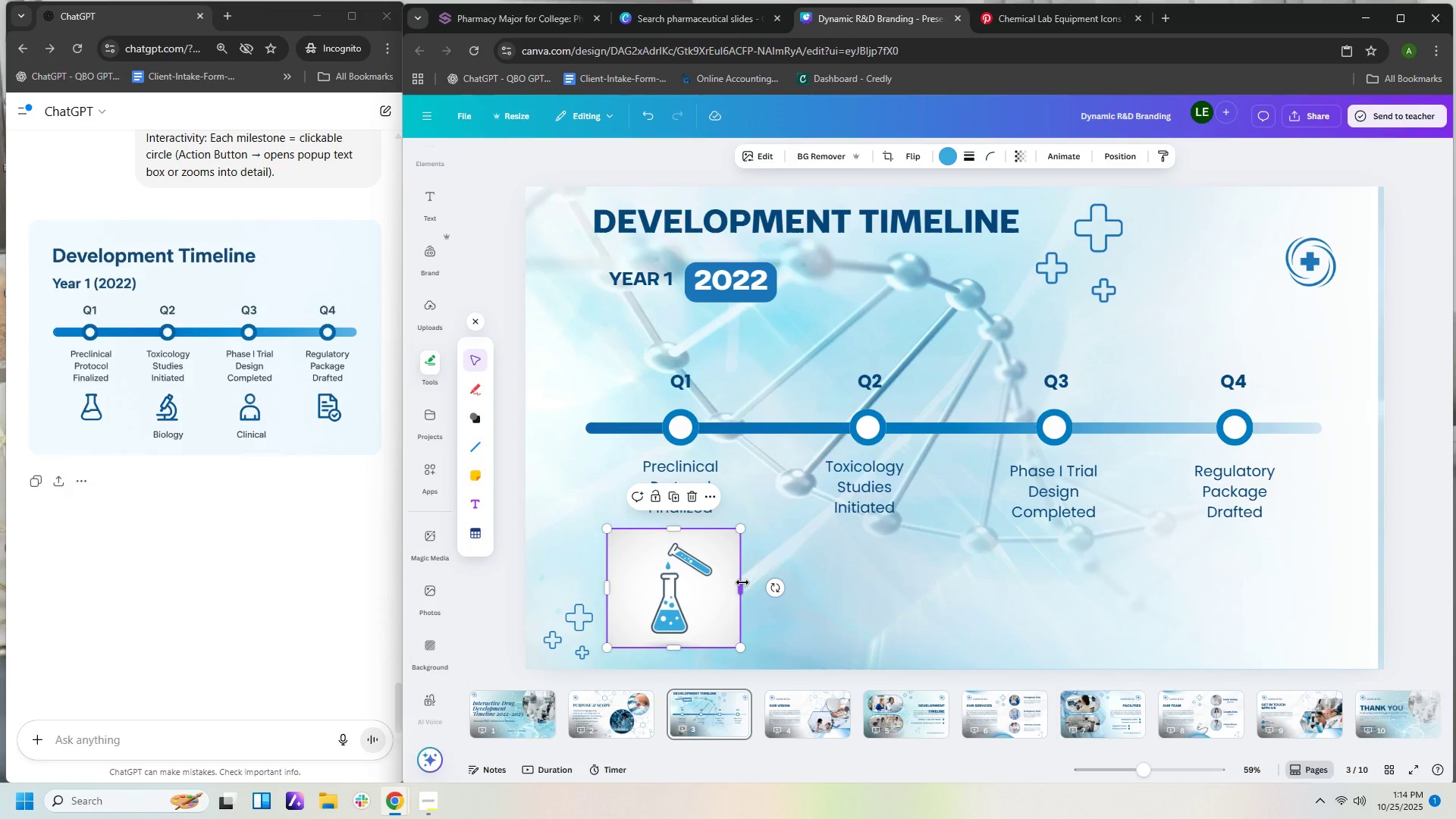 
left_click_drag(start_coordinate=[742, 582], to_coordinate=[723, 581])
 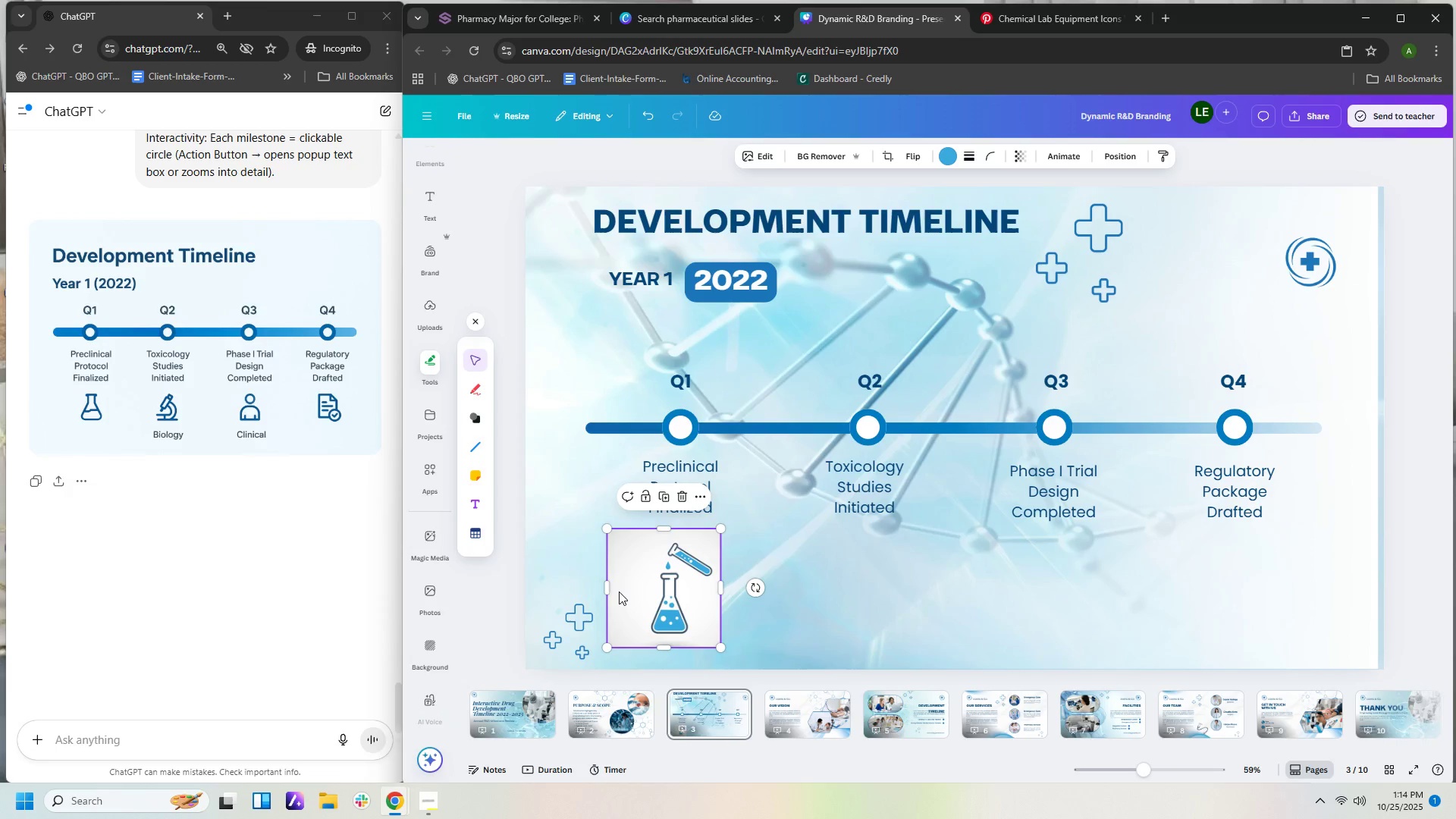 
left_click_drag(start_coordinate=[609, 589], to_coordinate=[634, 587])
 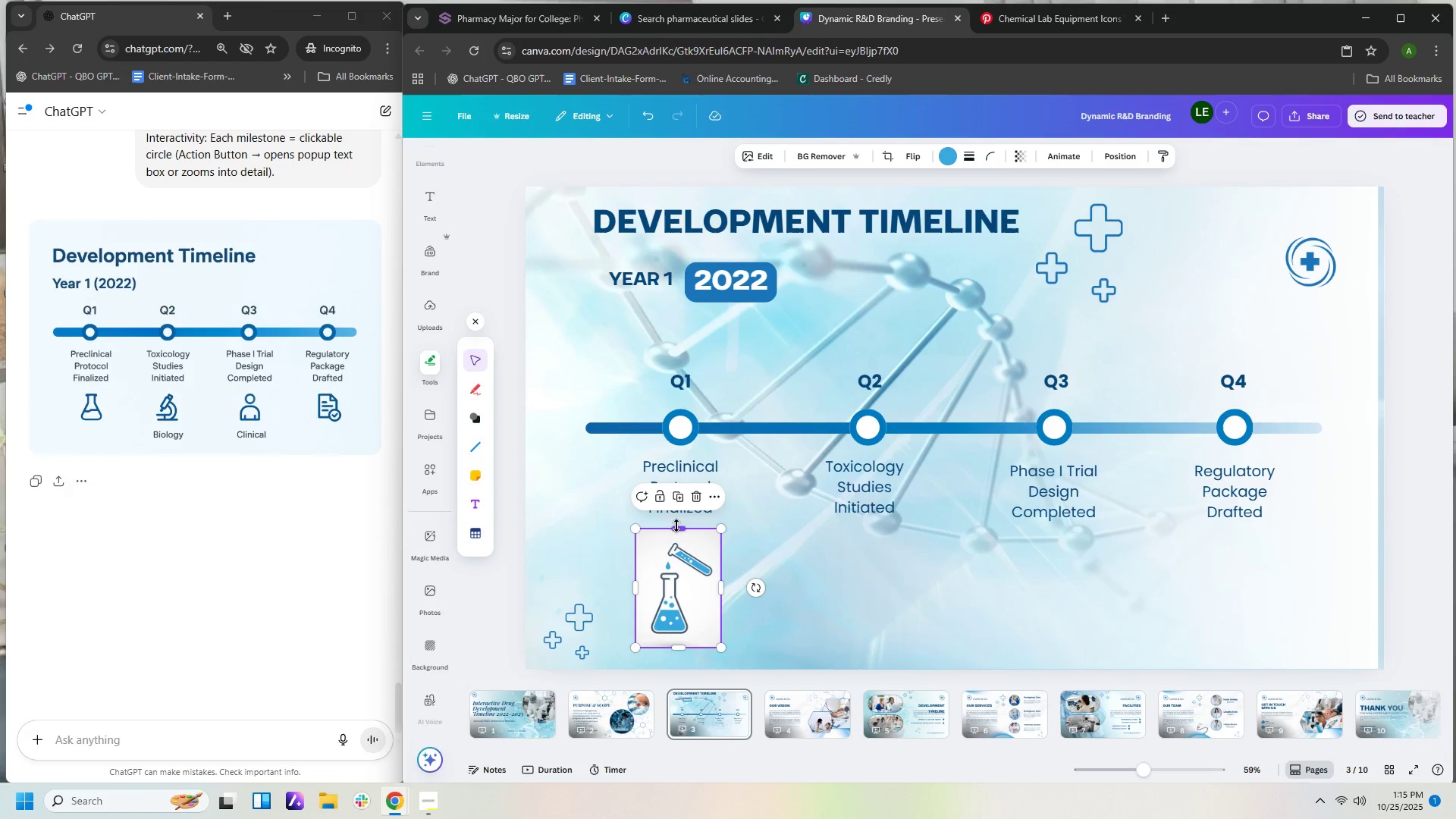 
left_click_drag(start_coordinate=[676, 526], to_coordinate=[676, 532])
 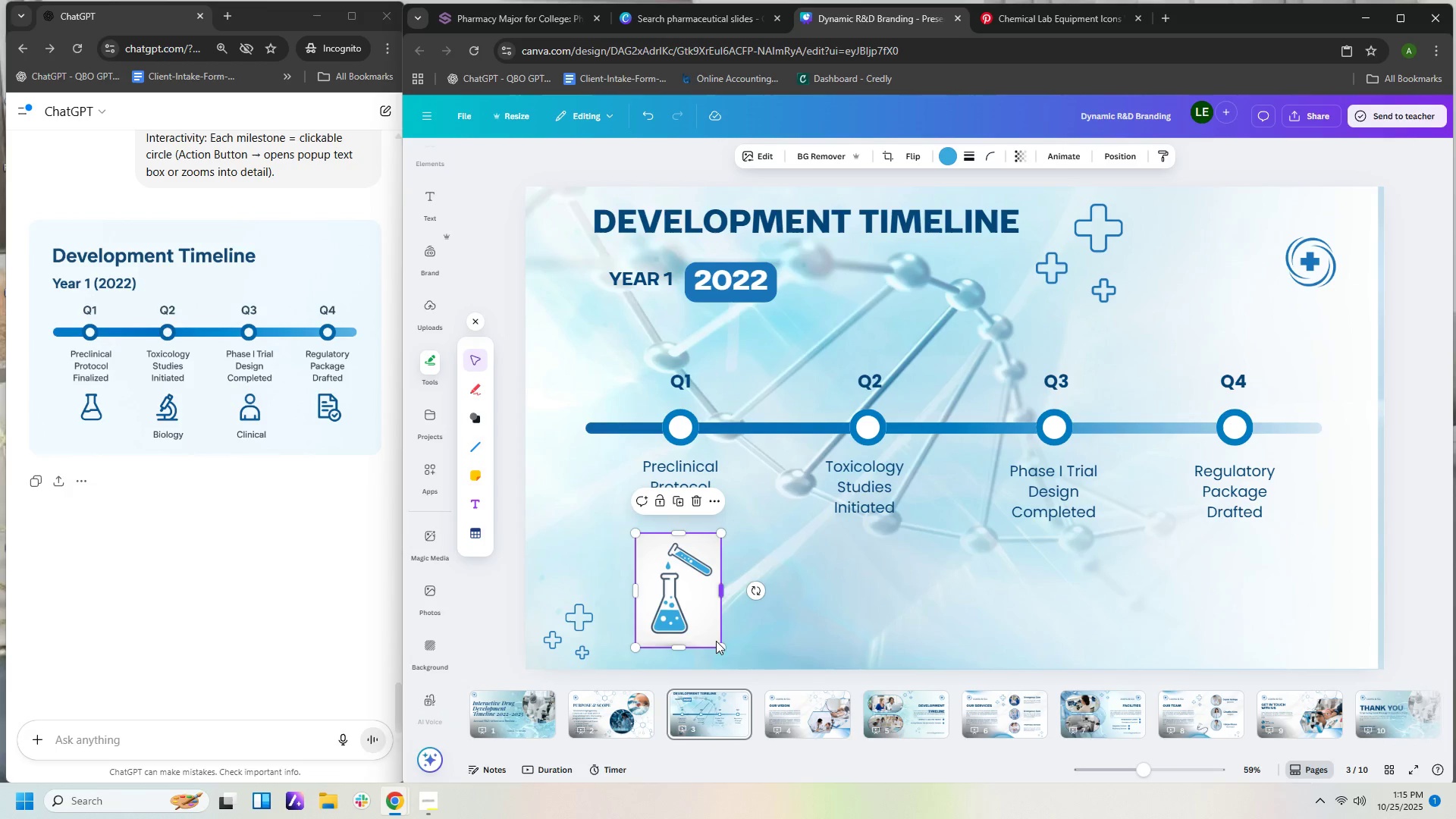 
left_click_drag(start_coordinate=[716, 643], to_coordinate=[697, 624])
 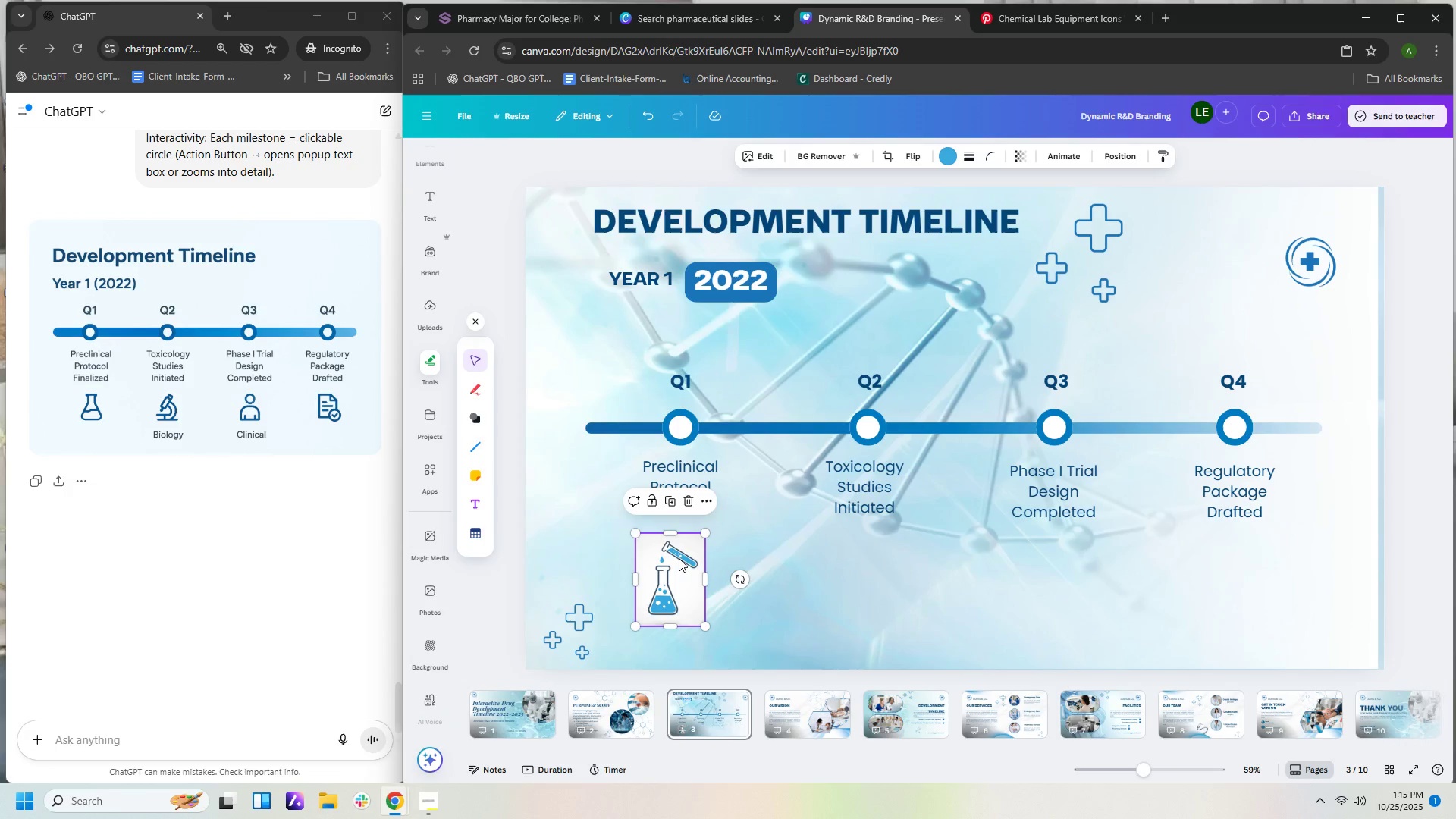 
left_click_drag(start_coordinate=[679, 558], to_coordinate=[691, 560])
 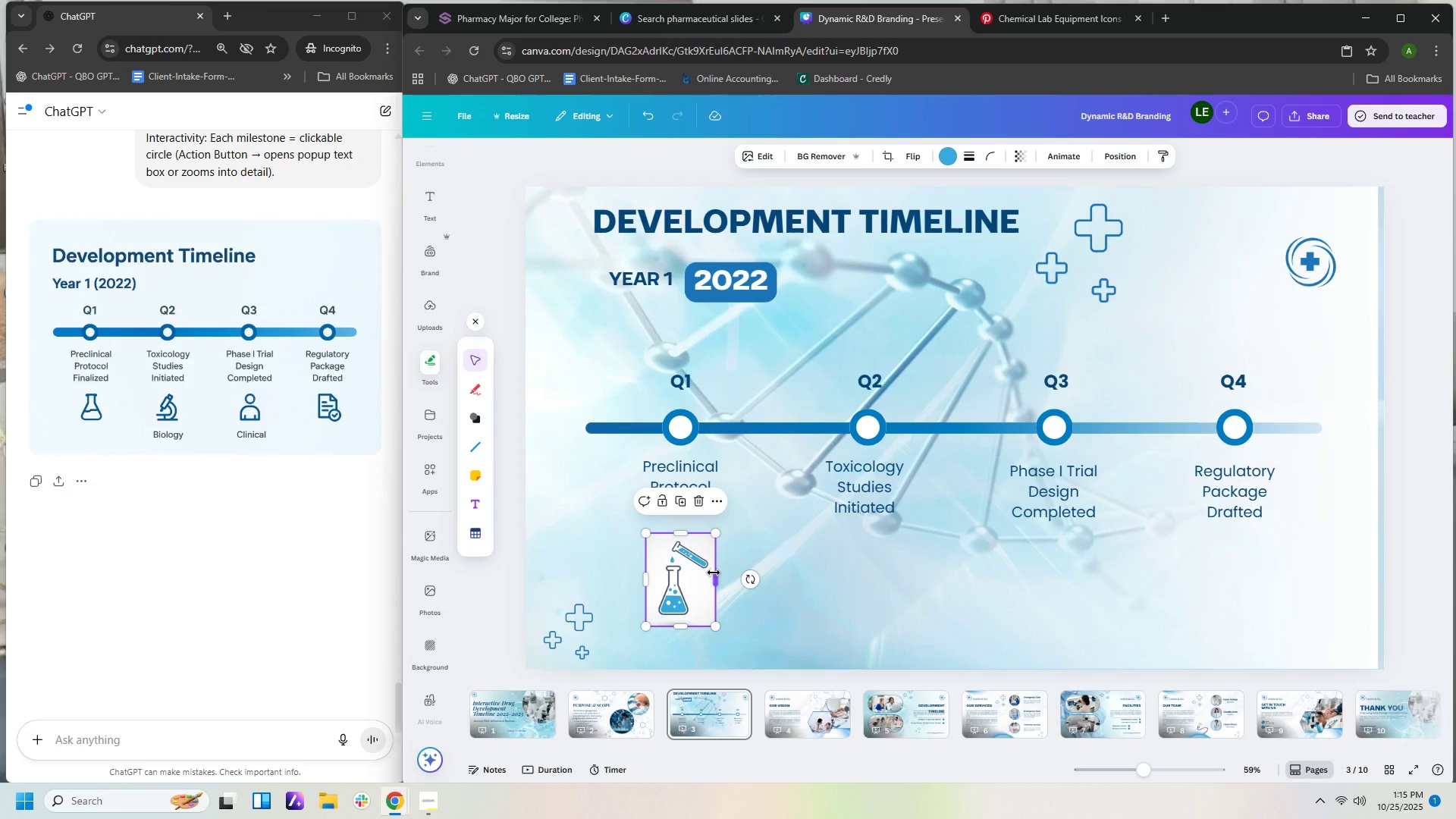 
left_click([714, 573])
 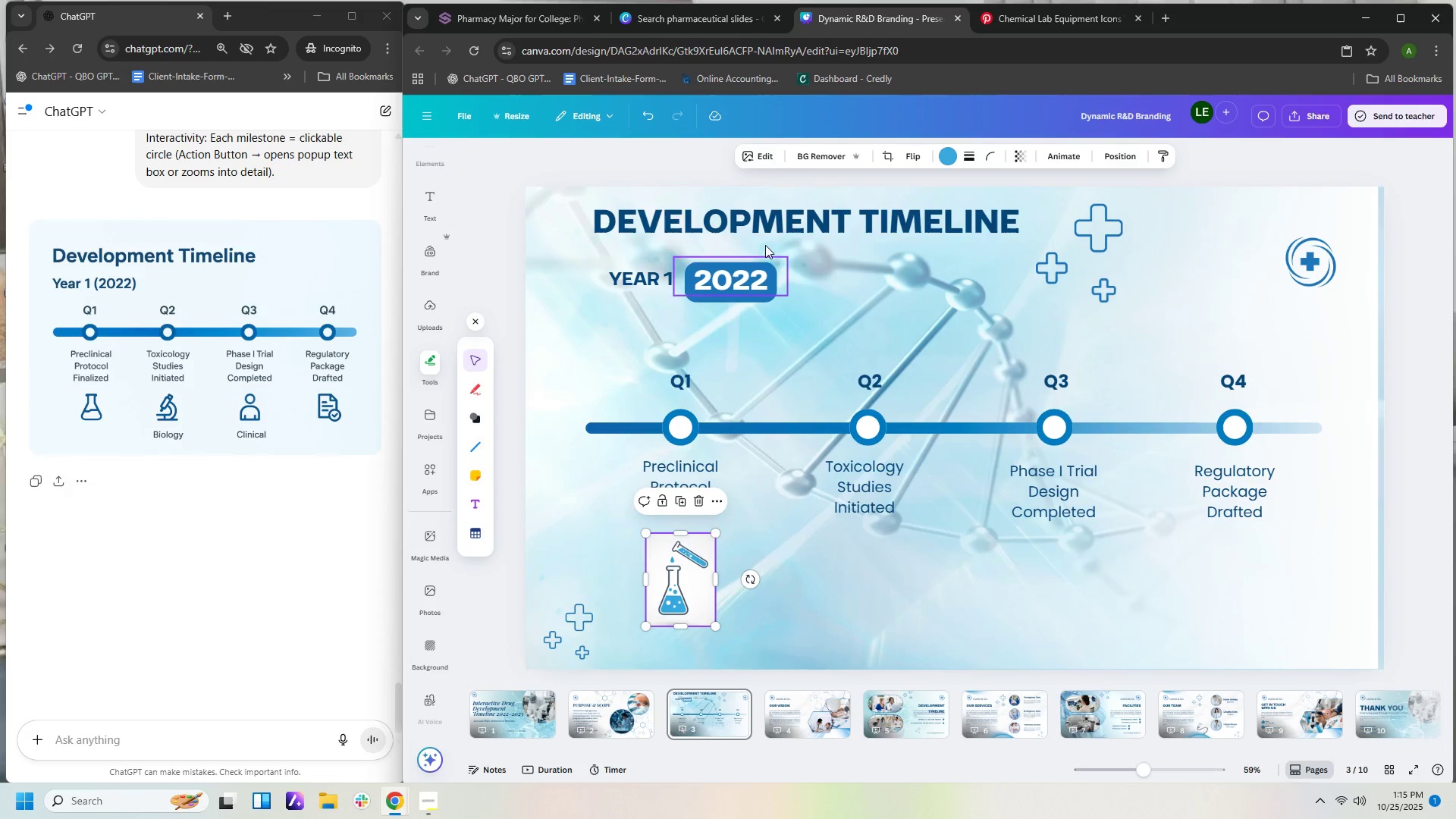 
left_click([832, 152])
 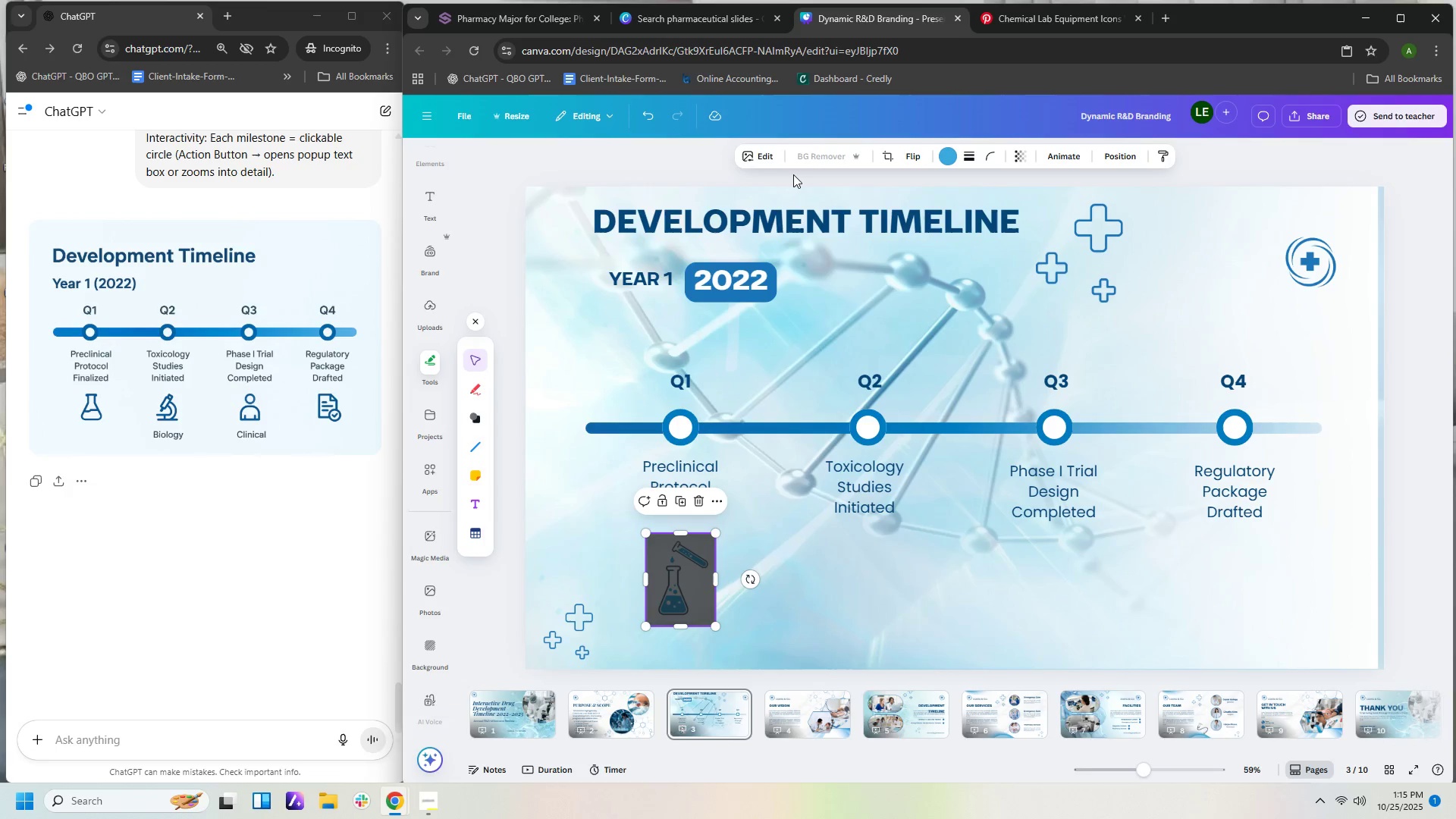 
mouse_move([807, 162])
 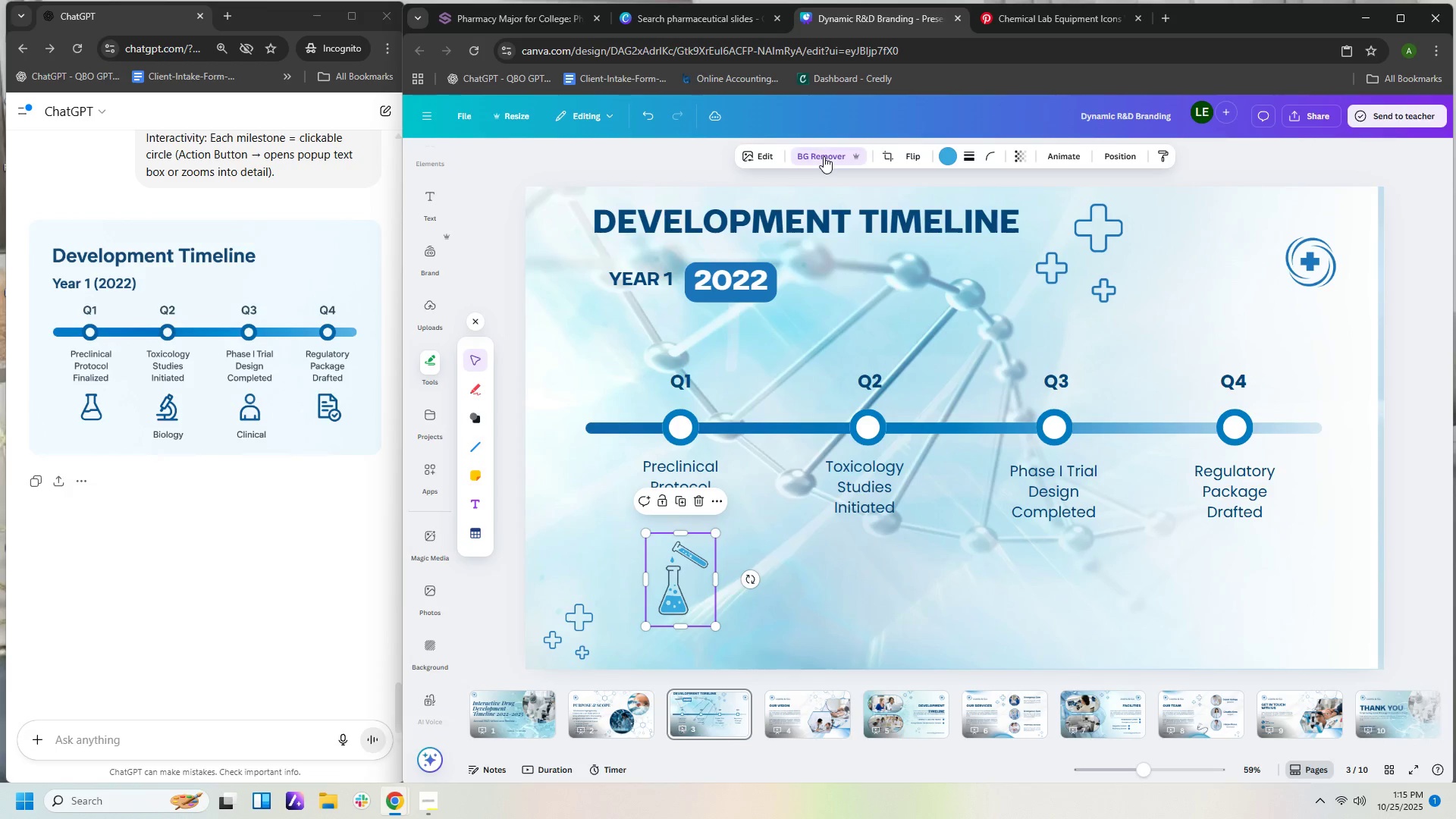 
left_click([824, 156])
 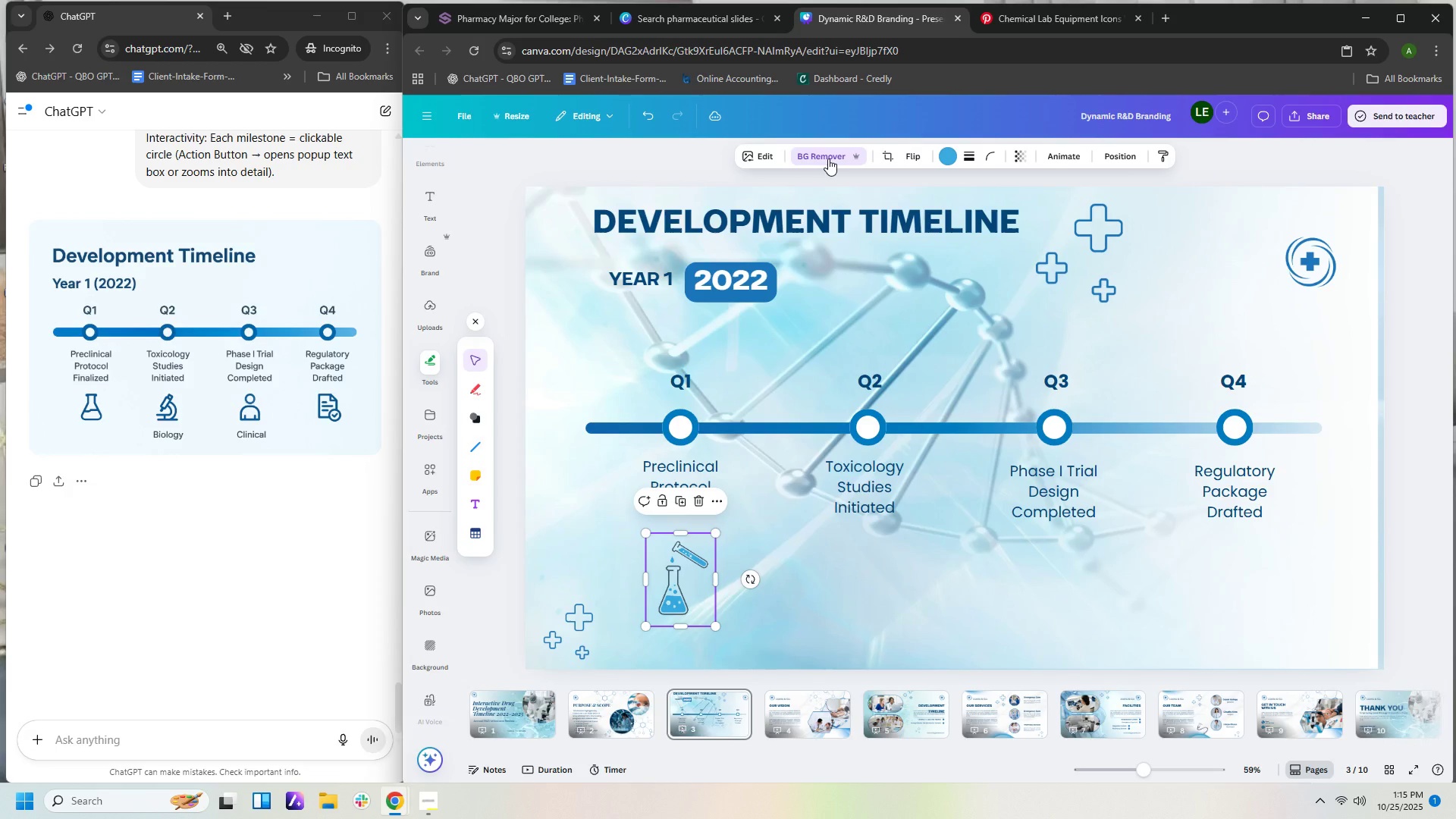 
left_click([828, 158])
 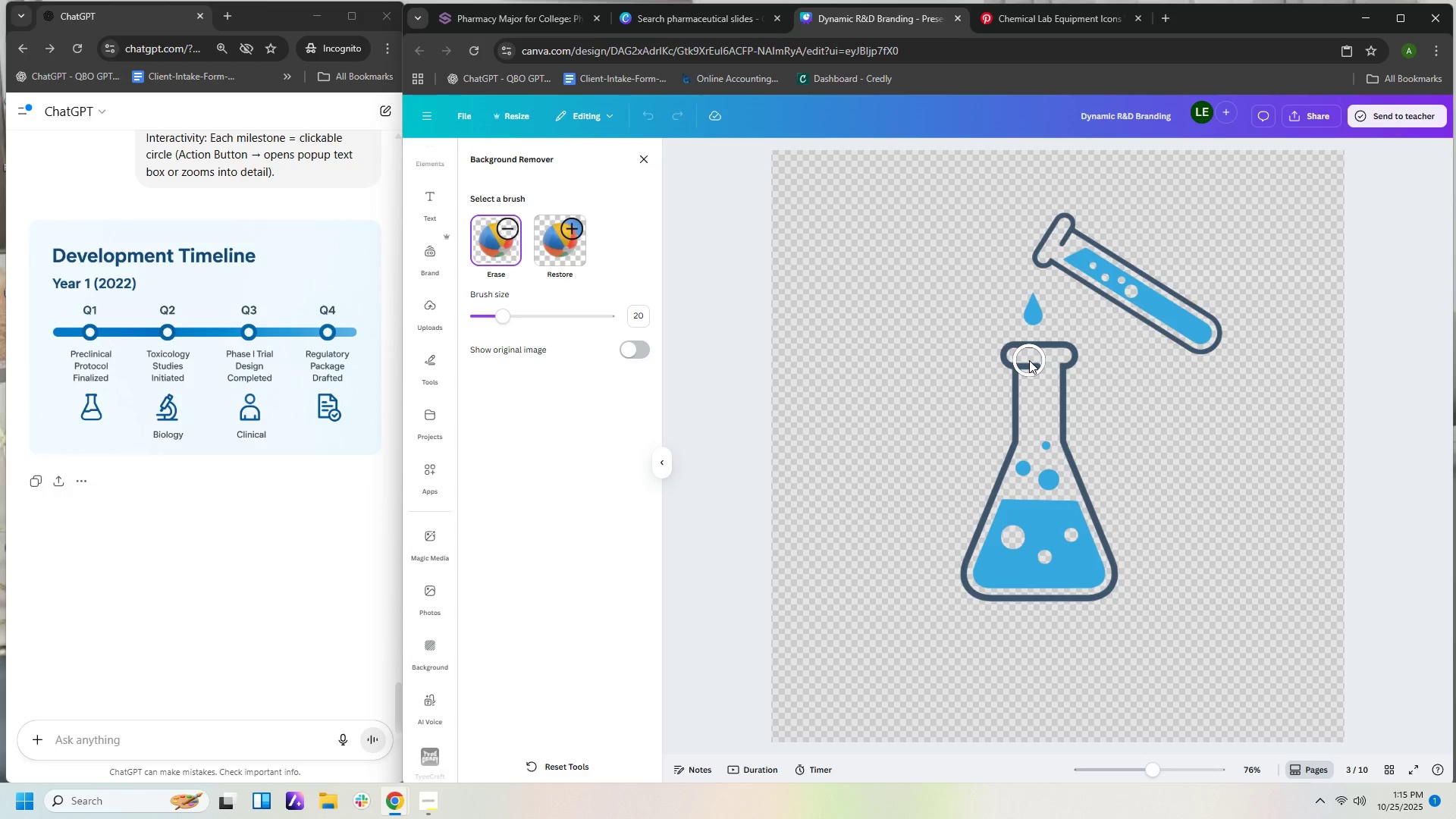 
hold_key(key=ControlLeft, duration=0.67)
scroll: coordinate [1102, 393], scroll_direction: up, amount: 2.0
 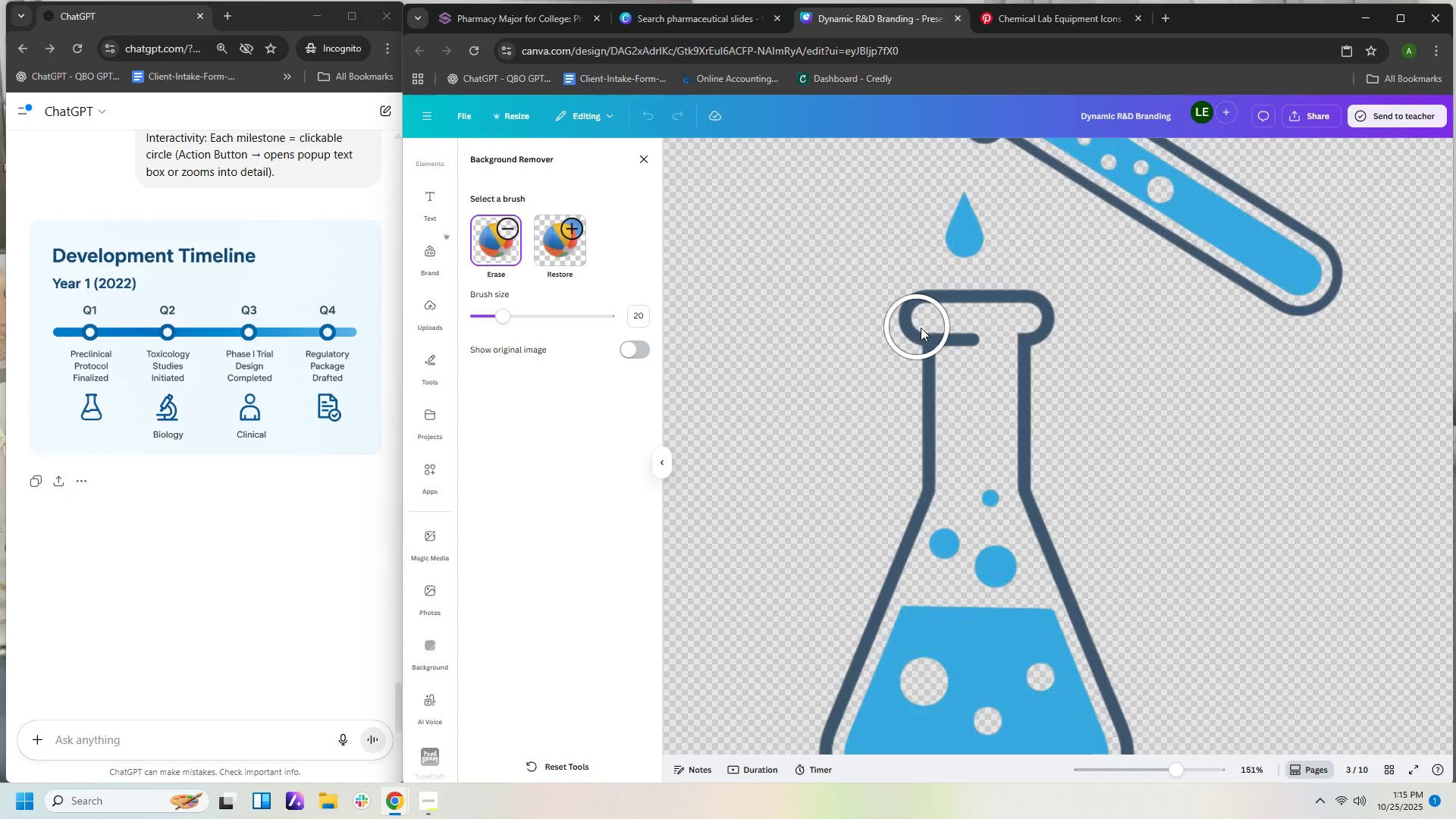 
left_click_drag(start_coordinate=[503, 317], to_coordinate=[485, 315])
 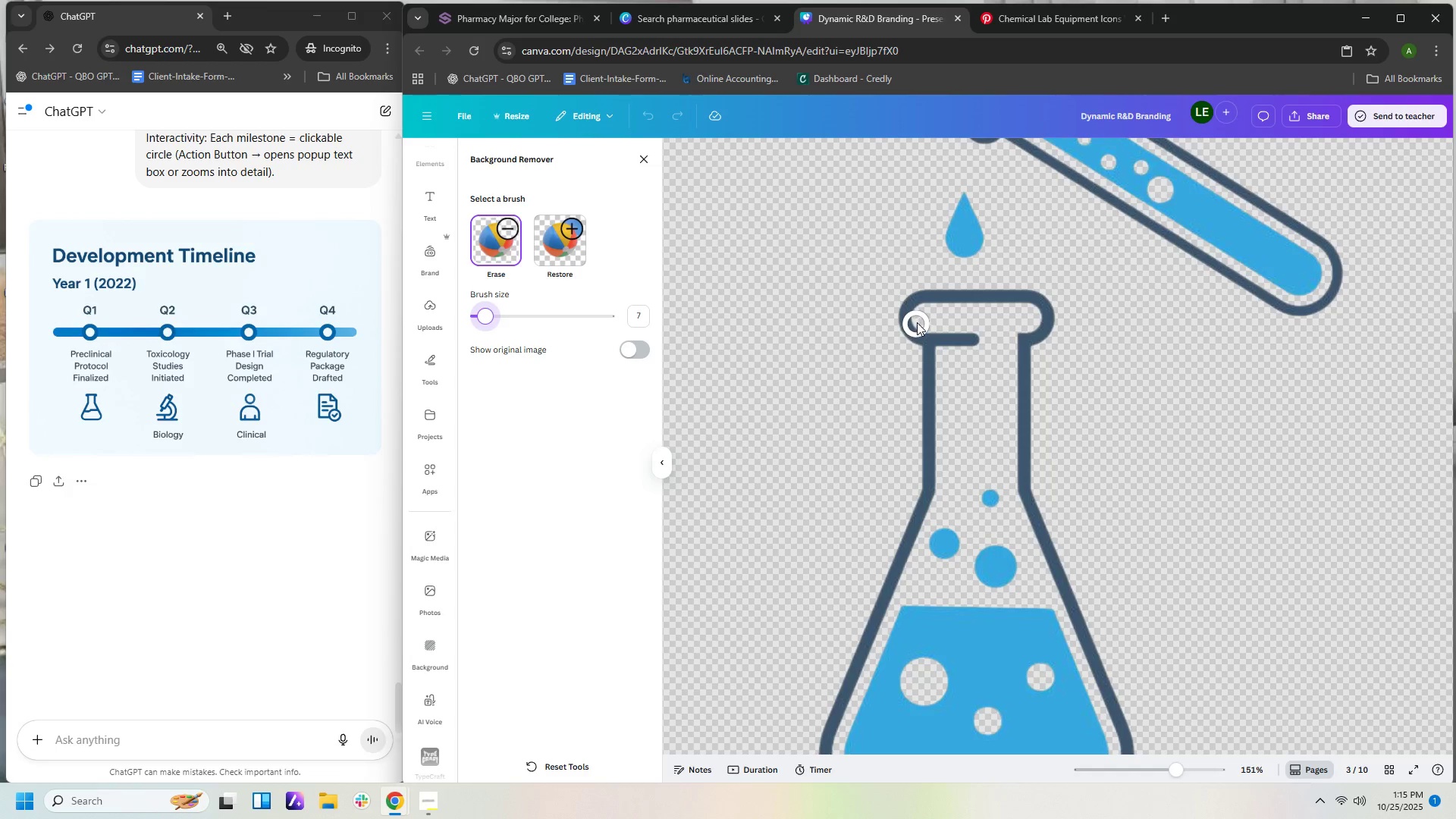 
left_click_drag(start_coordinate=[918, 318], to_coordinate=[945, 313])
 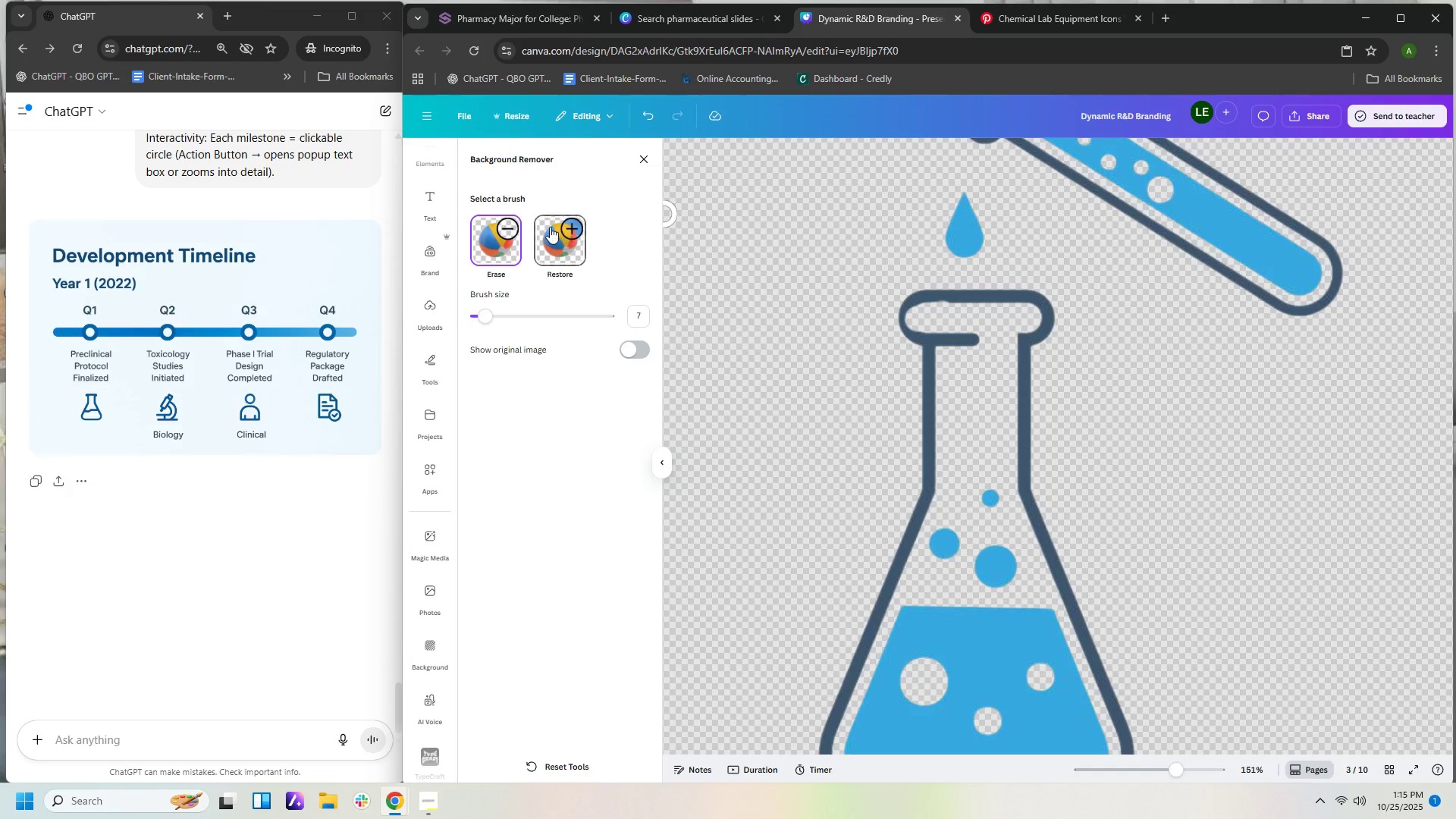 
left_click([570, 225])
 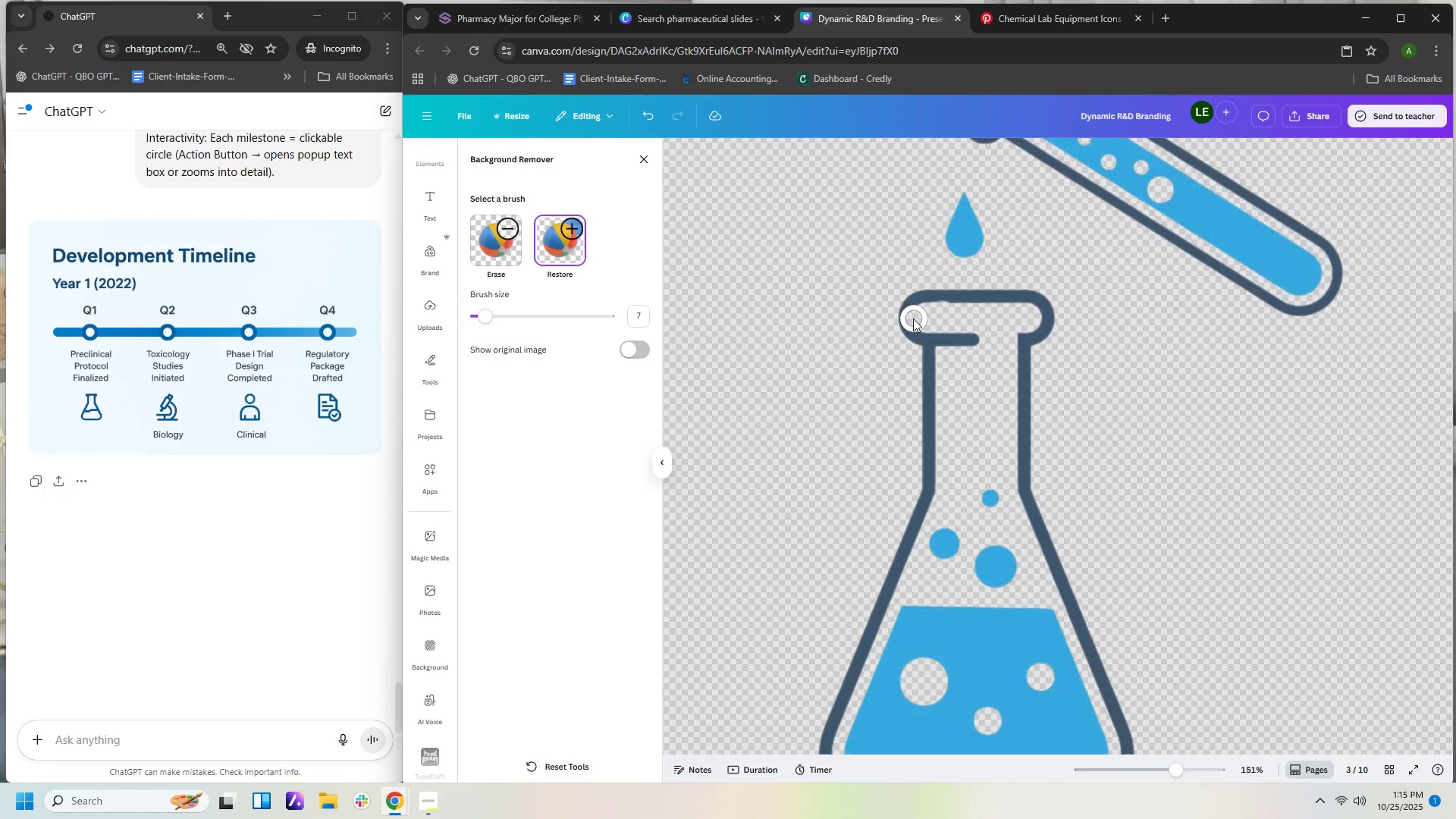 
left_click_drag(start_coordinate=[912, 318], to_coordinate=[958, 321])
 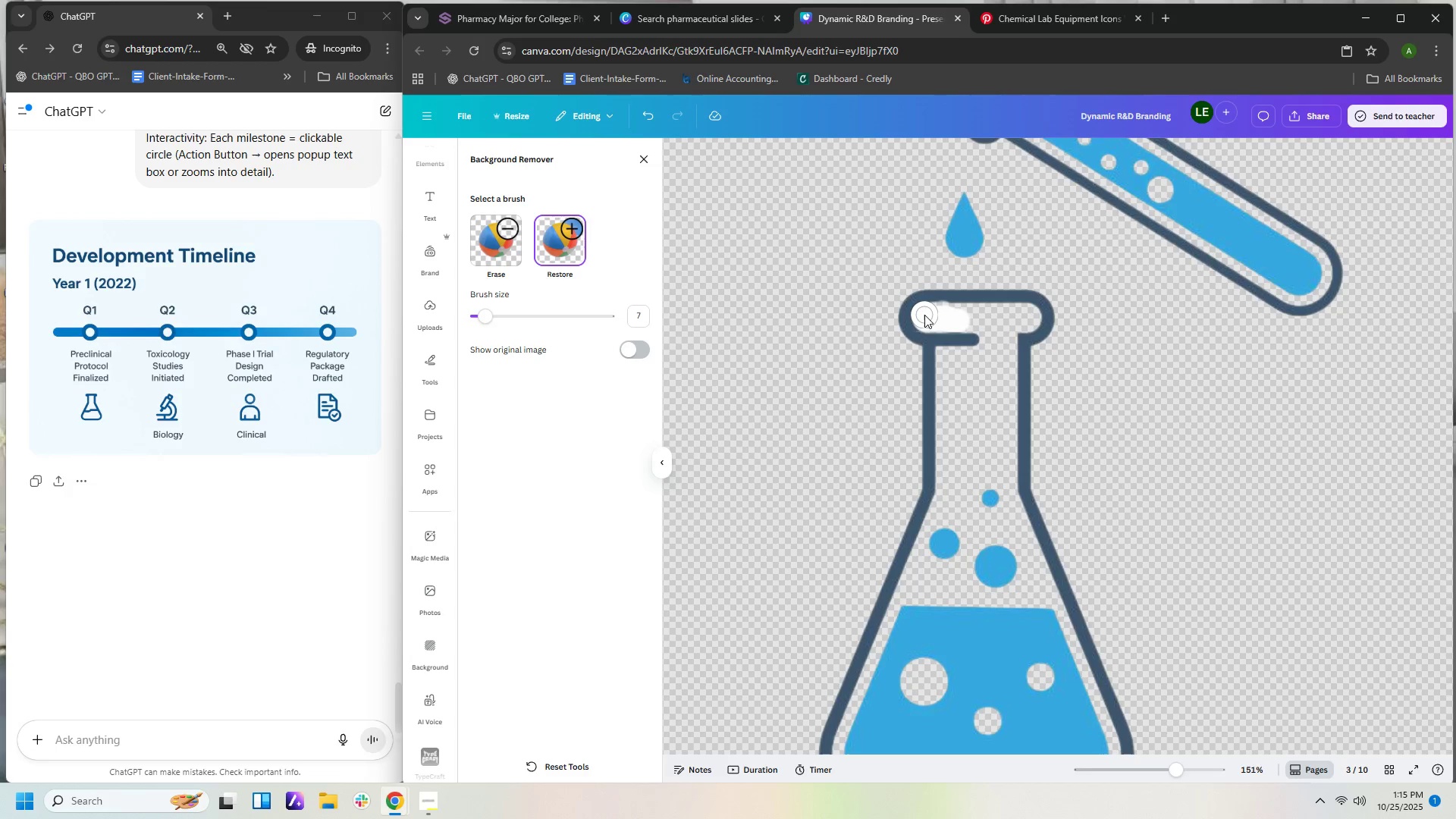 
left_click_drag(start_coordinate=[924, 312], to_coordinate=[973, 327])
 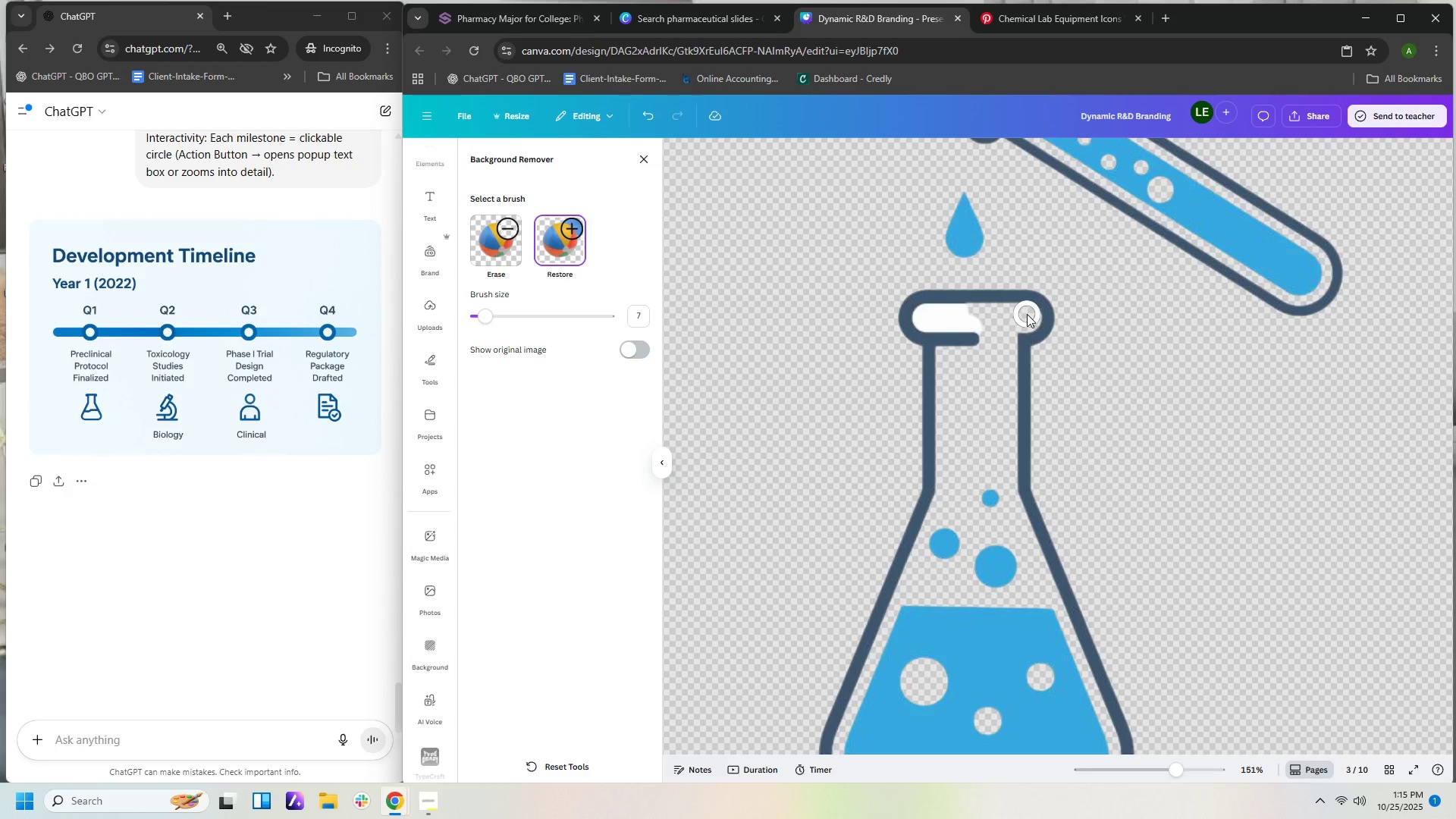 
left_click_drag(start_coordinate=[1031, 315], to_coordinate=[1038, 590])
 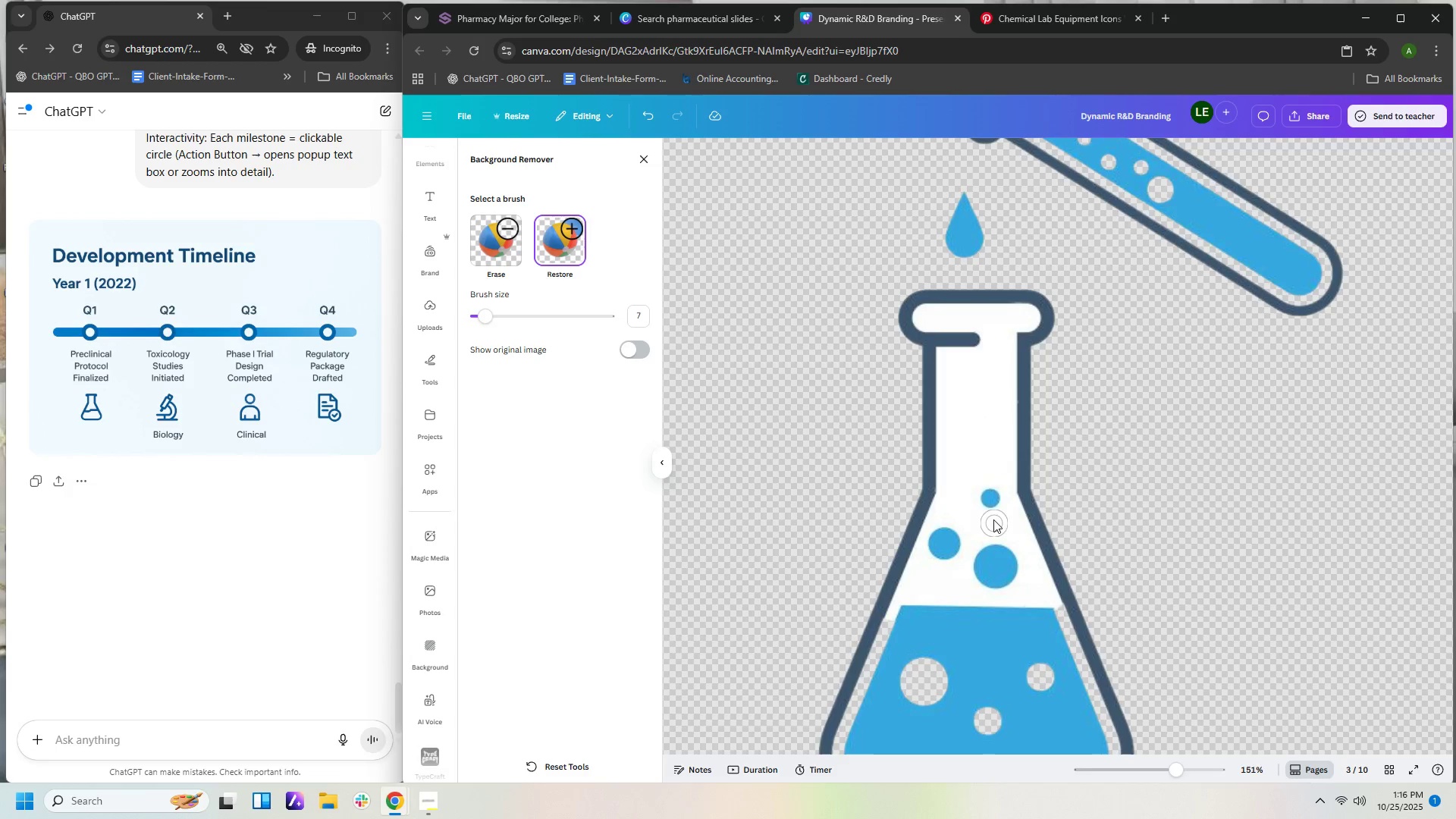 
scroll: coordinate [989, 510], scroll_direction: down, amount: 2.0
 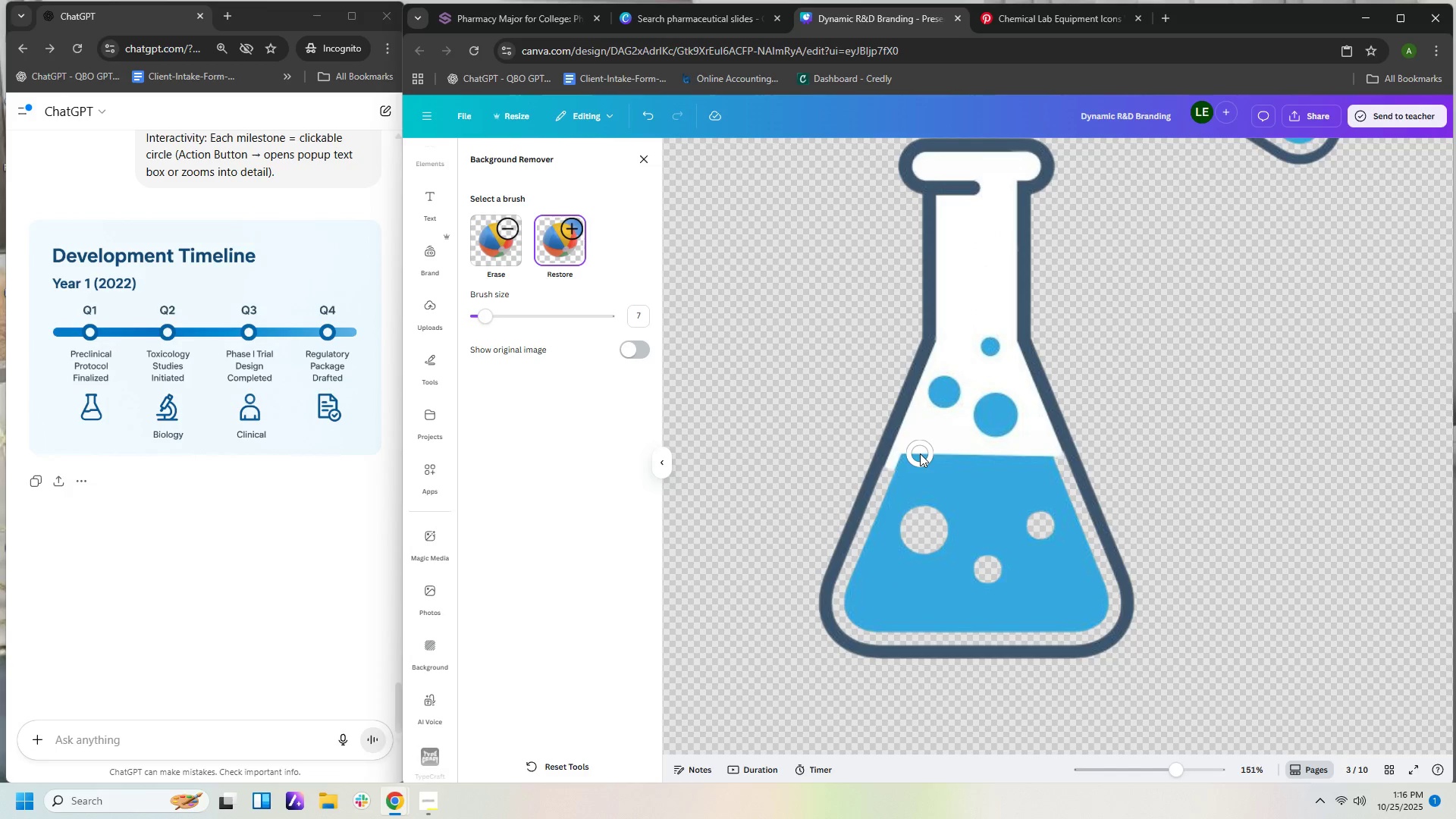 
left_click_drag(start_coordinate=[903, 454], to_coordinate=[859, 558])
 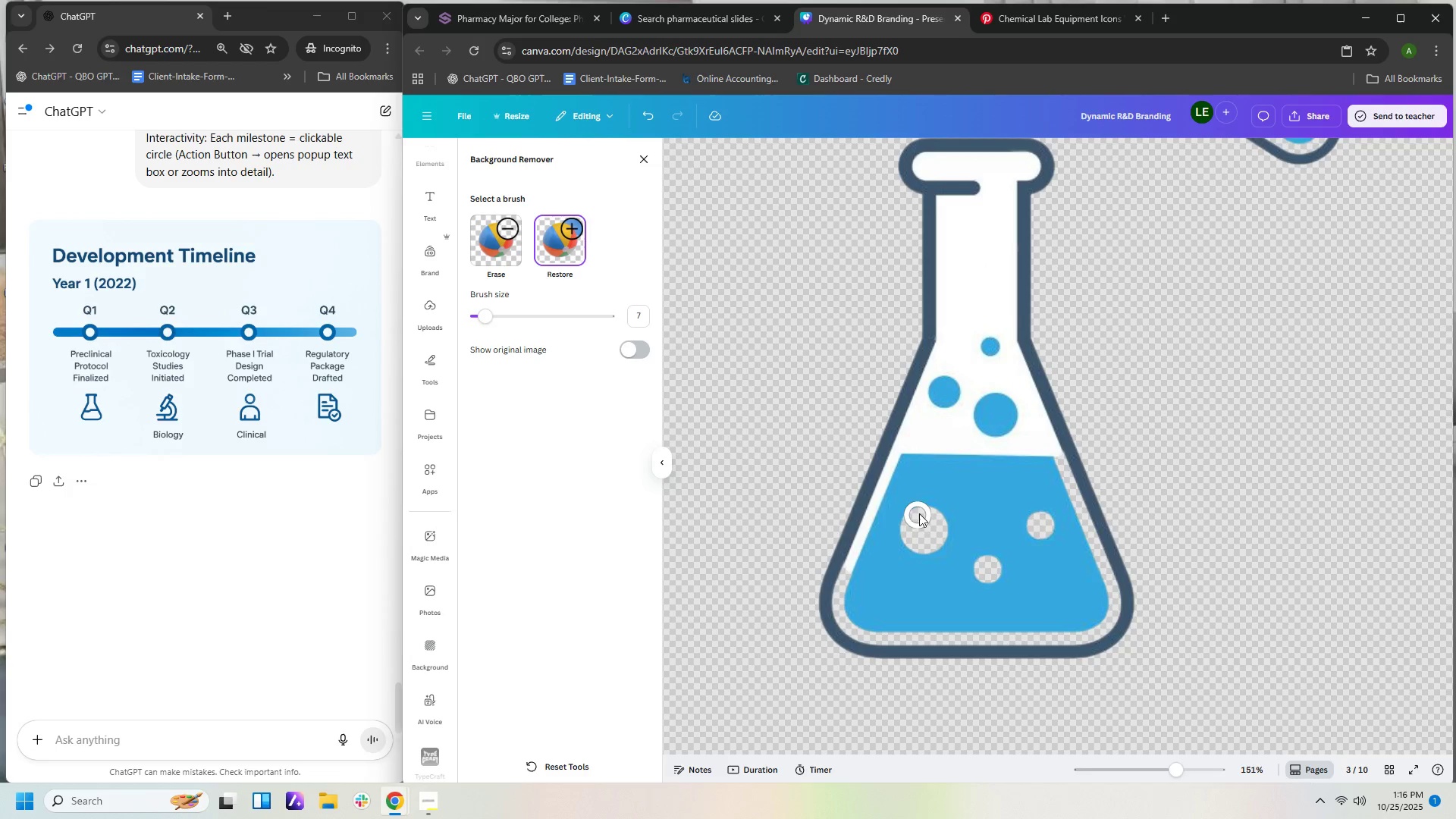 
left_click_drag(start_coordinate=[920, 511], to_coordinate=[952, 541])
 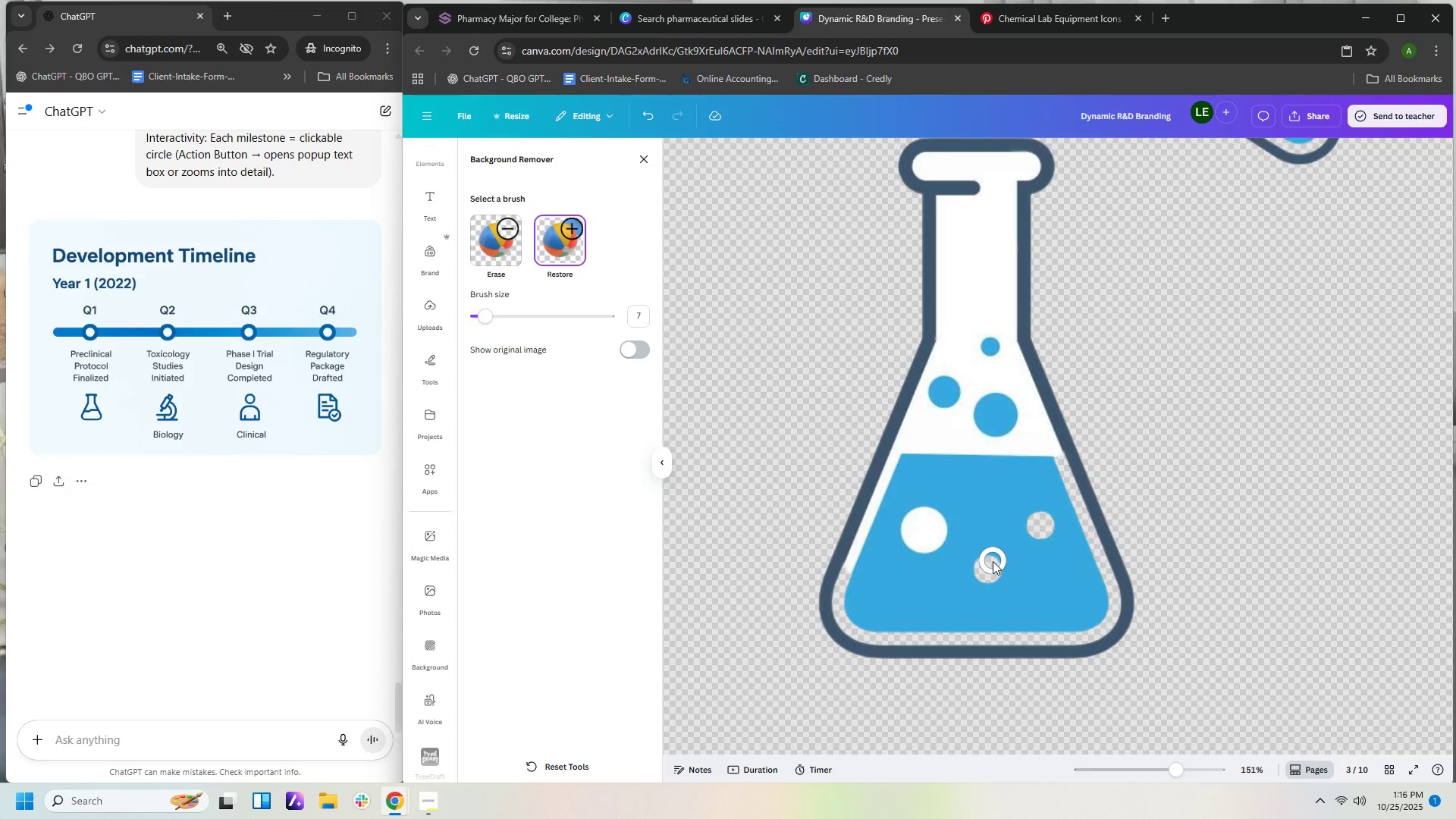 
left_click_drag(start_coordinate=[993, 561], to_coordinate=[1026, 524])
 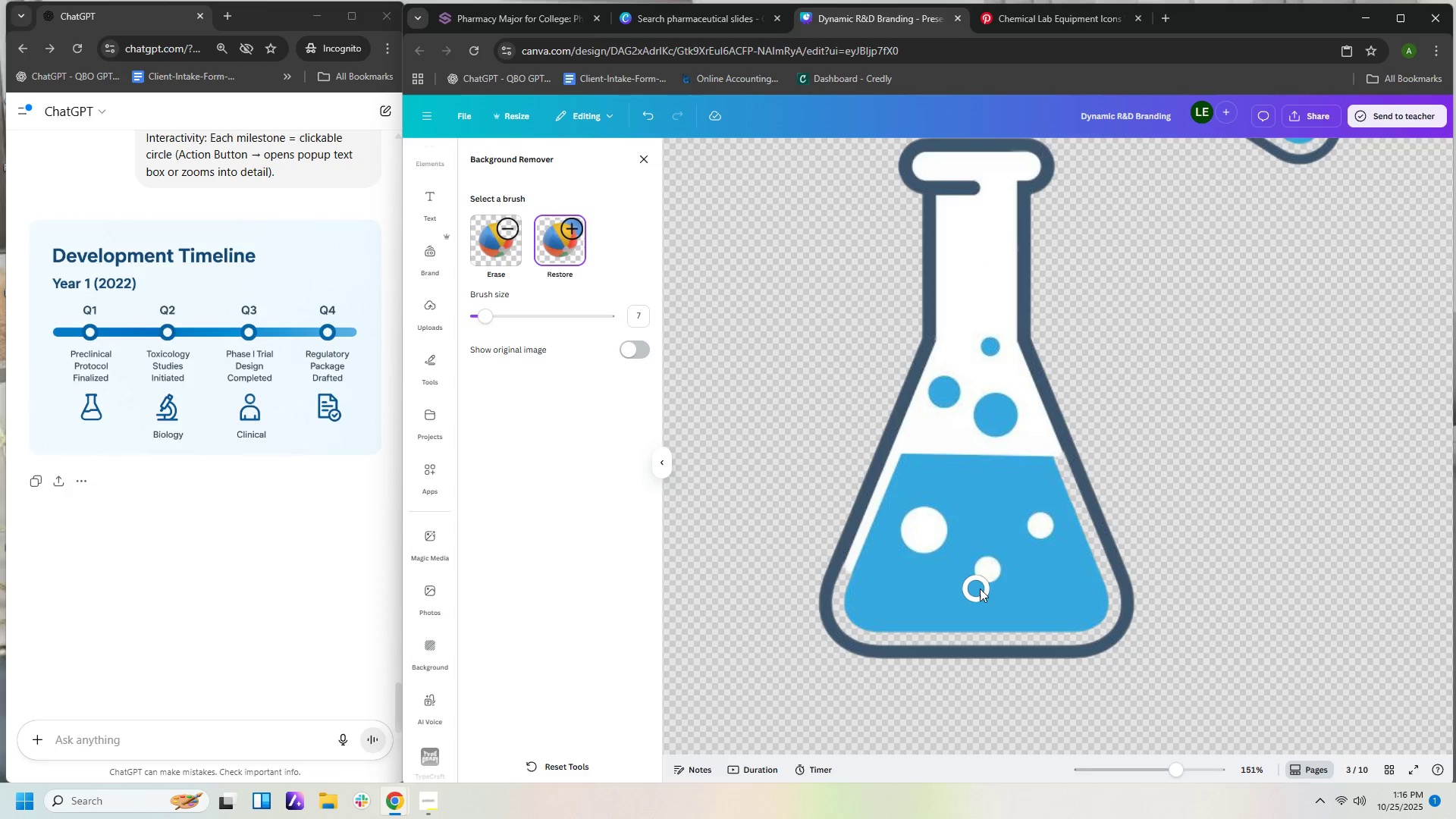 
scroll: coordinate [991, 586], scroll_direction: down, amount: 1.0
 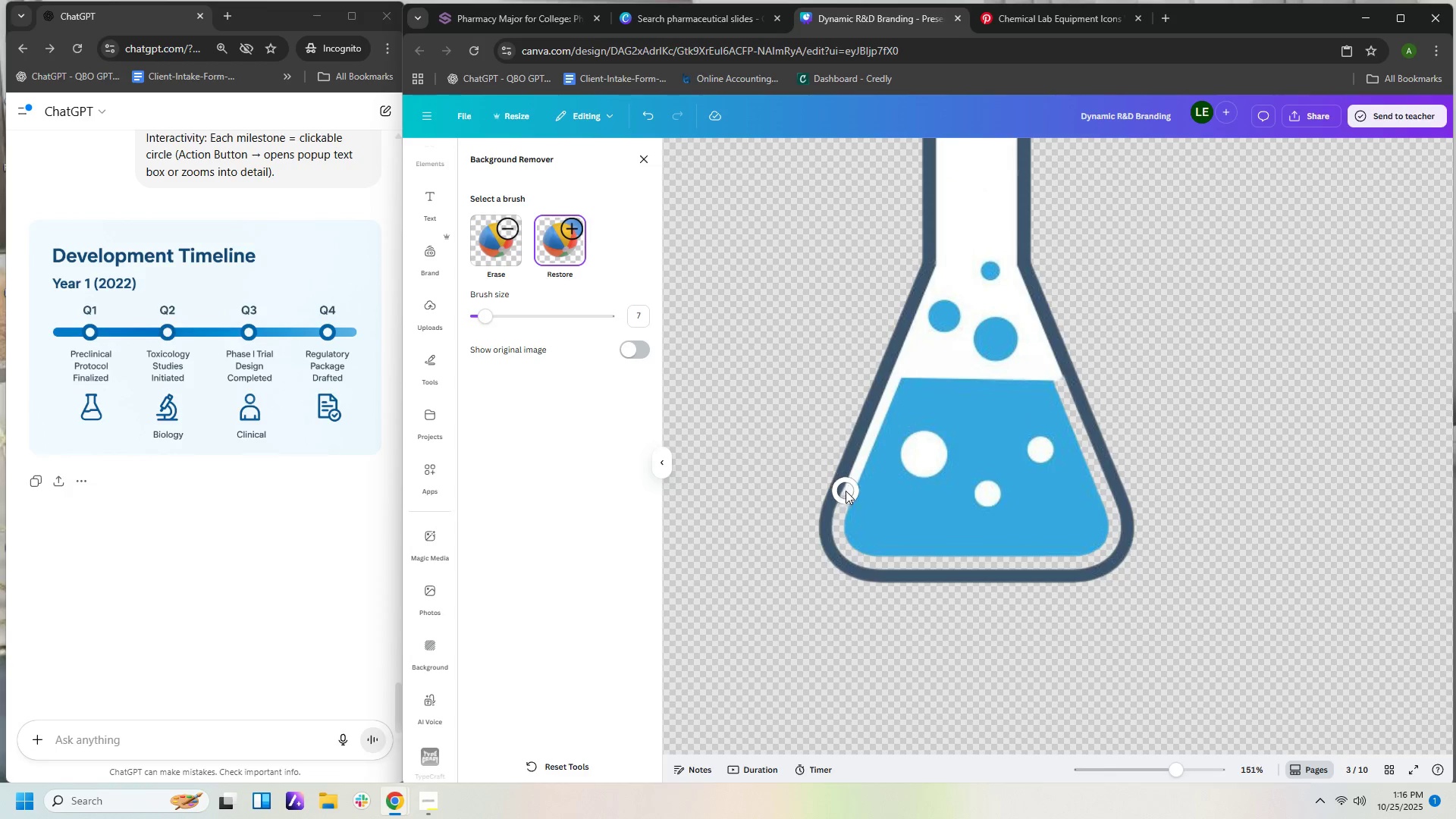 
left_click_drag(start_coordinate=[849, 492], to_coordinate=[836, 507])
 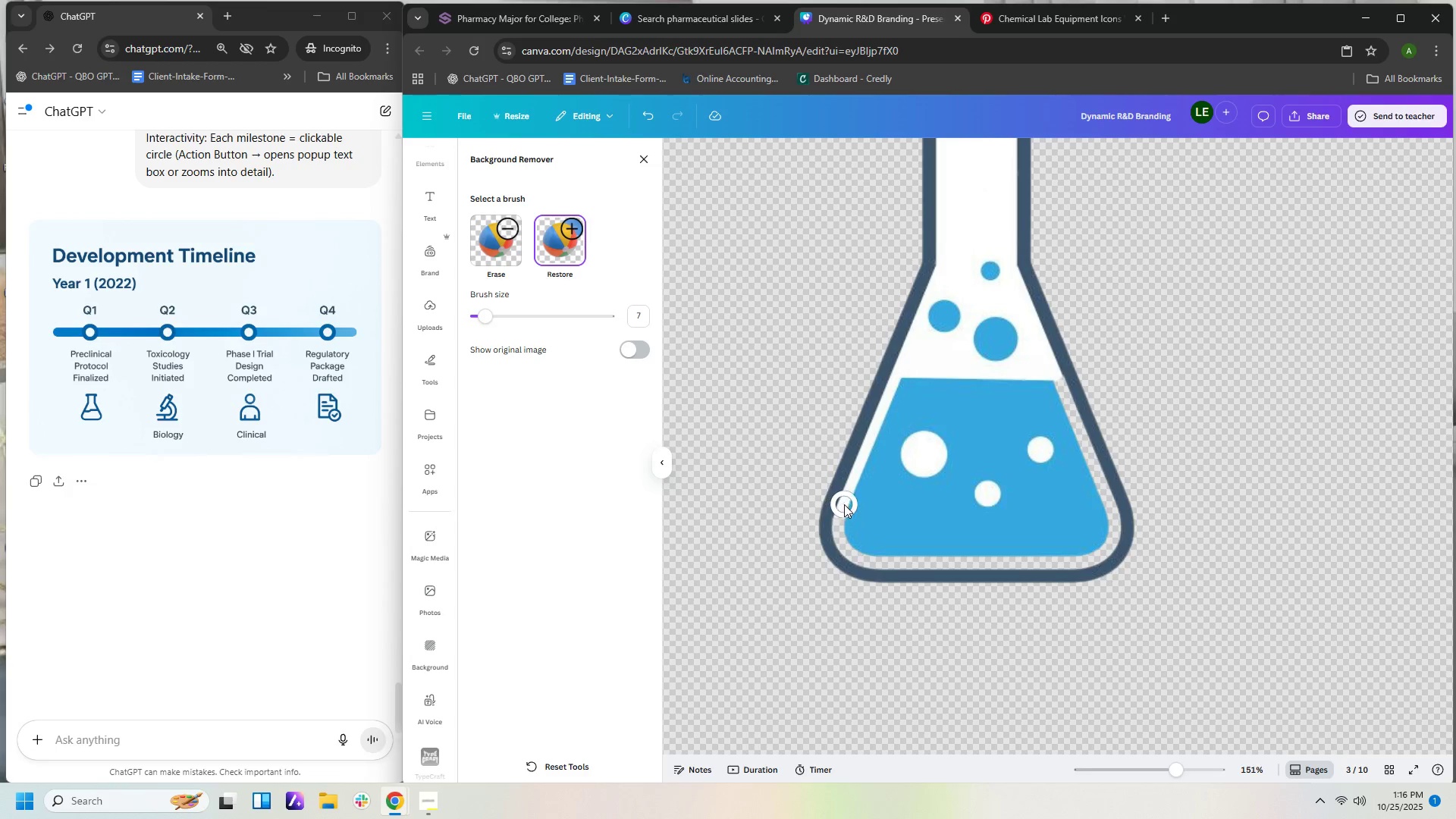 
left_click_drag(start_coordinate=[844, 504], to_coordinate=[1018, 559])
 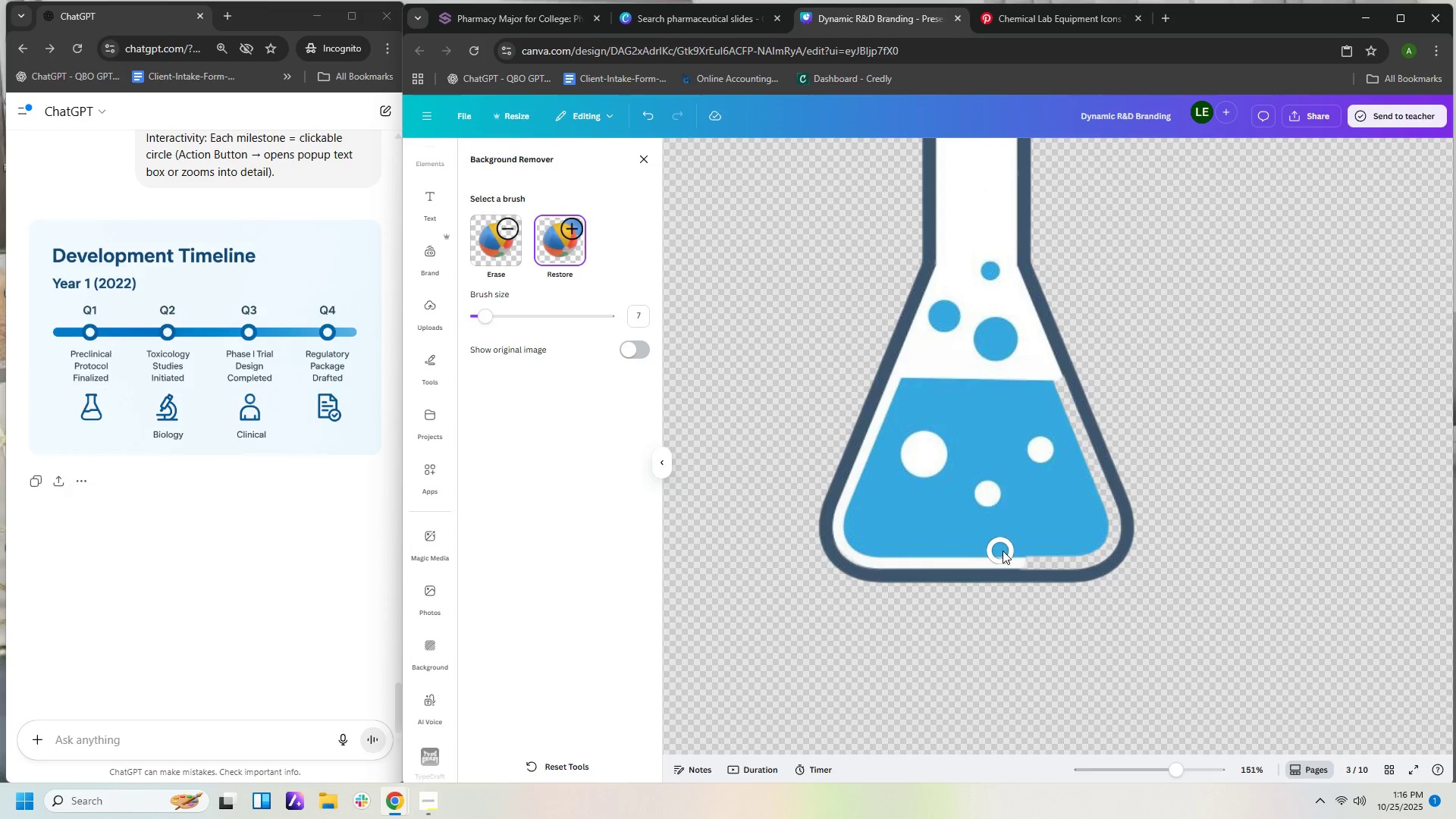 
left_click_drag(start_coordinate=[1009, 558], to_coordinate=[1096, 528])
 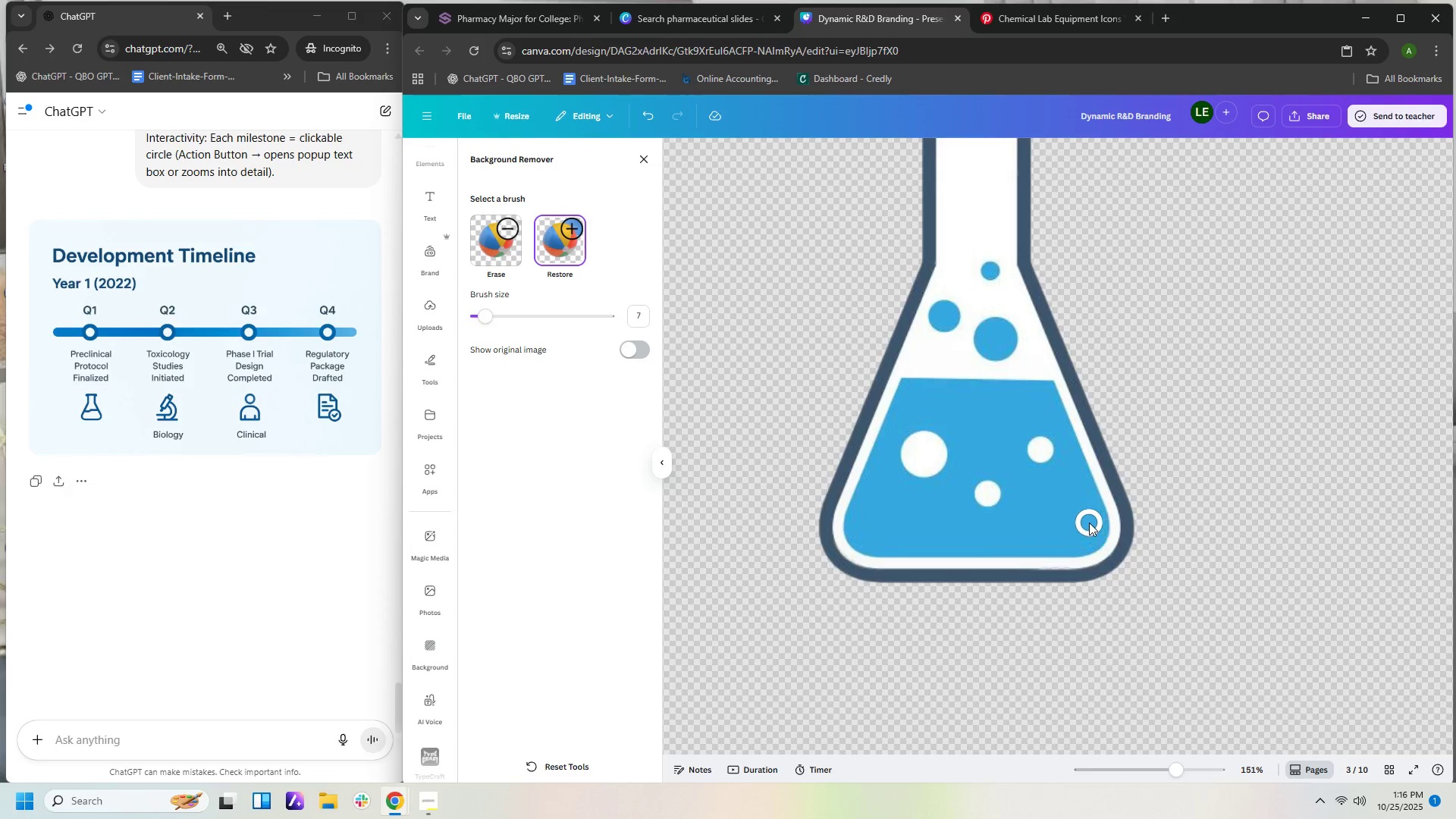 
scroll: coordinate [1070, 494], scroll_direction: up, amount: 8.0
 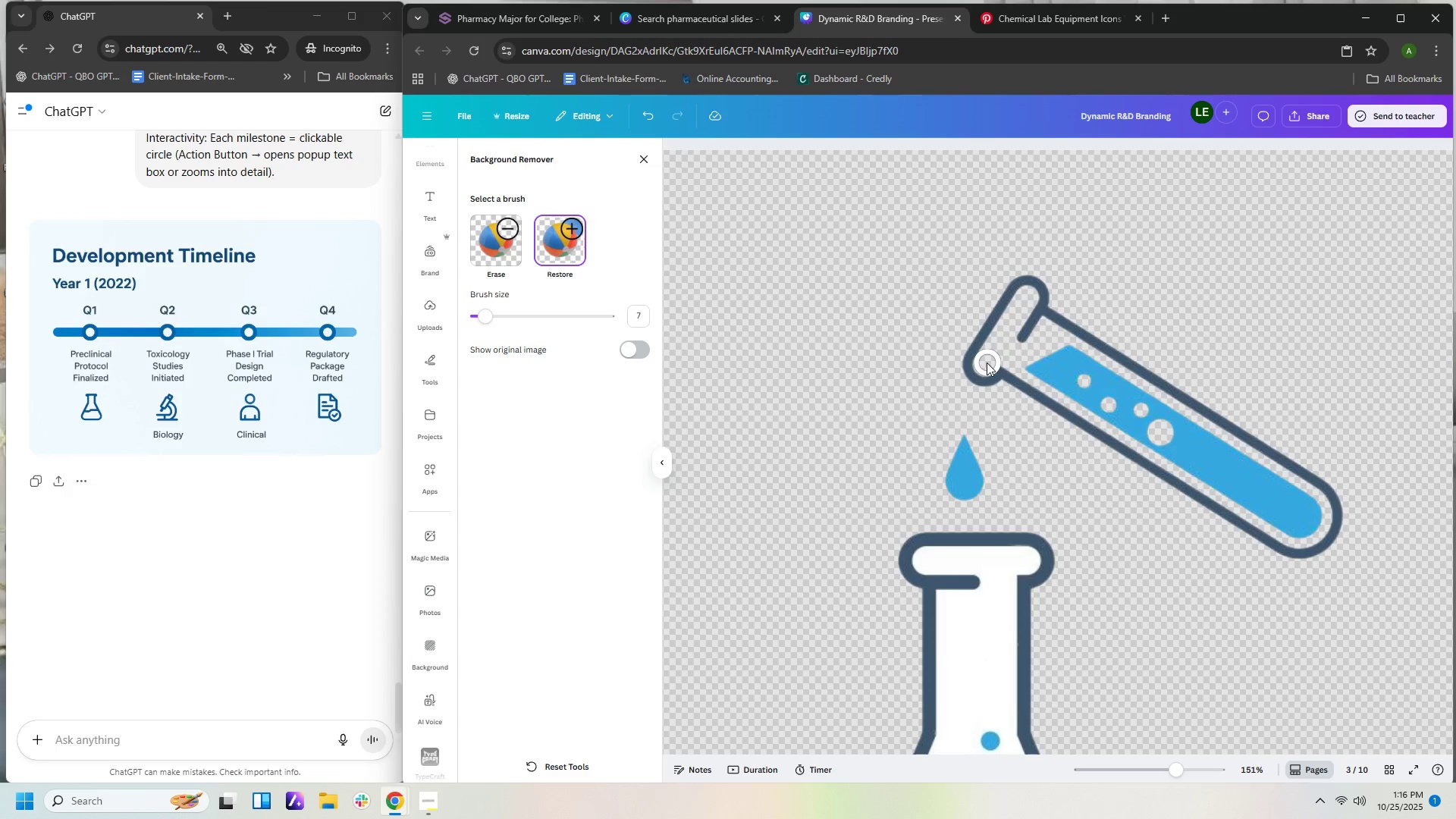 
left_click_drag(start_coordinate=[982, 364], to_coordinate=[1003, 362])
 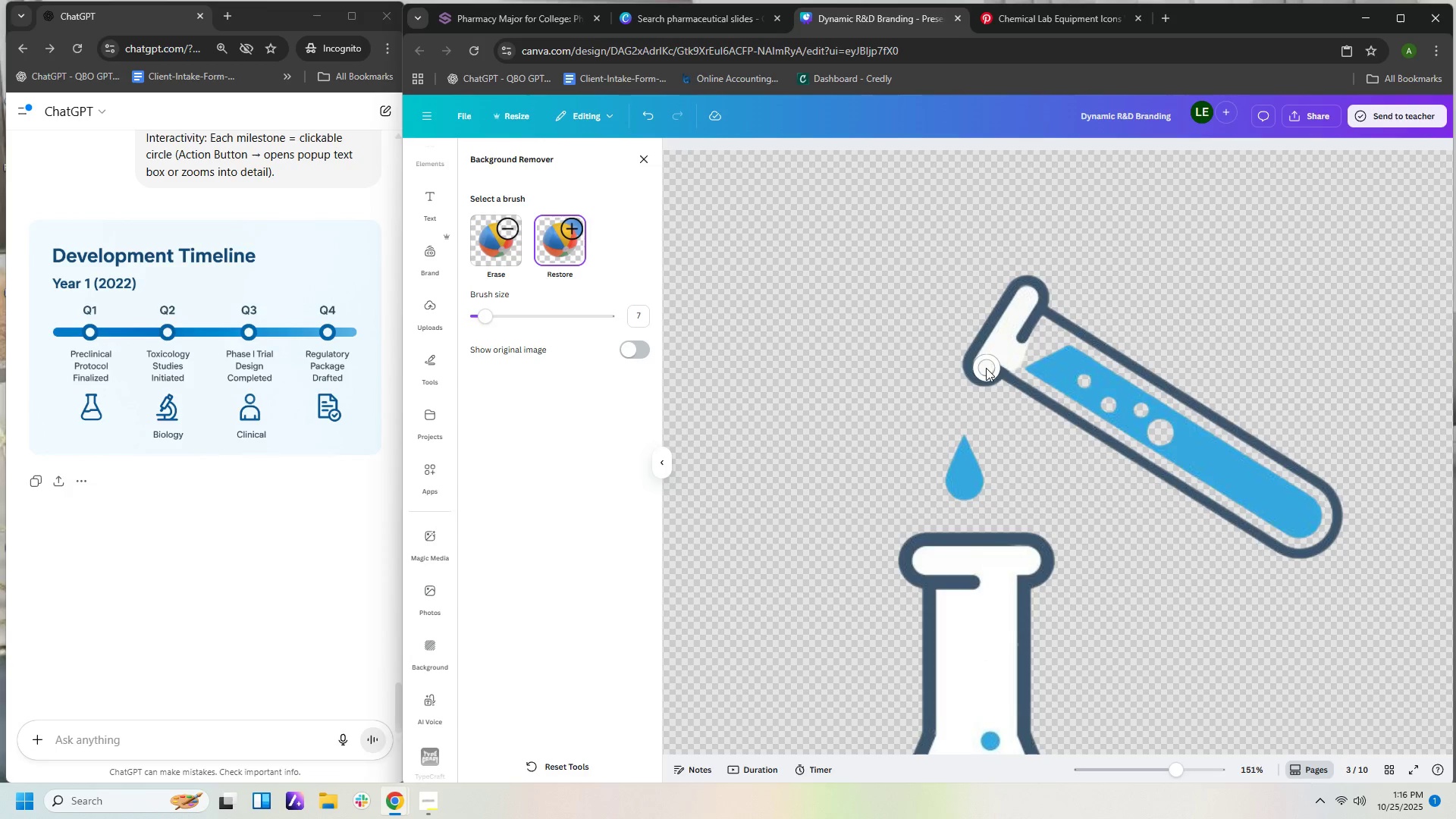 
left_click_drag(start_coordinate=[984, 369], to_coordinate=[989, 359])
 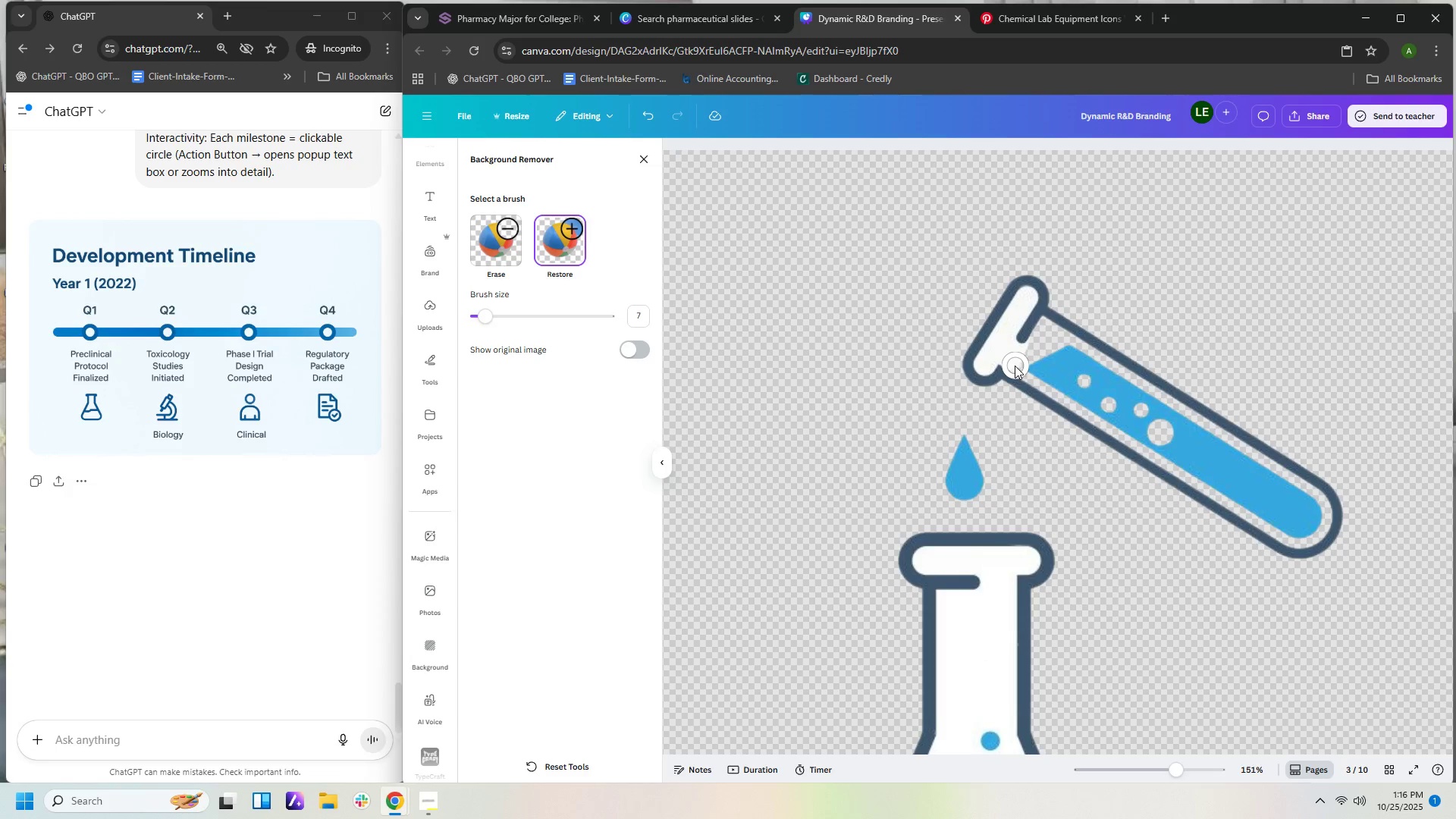 
left_click_drag(start_coordinate=[1015, 366], to_coordinate=[1142, 410])
 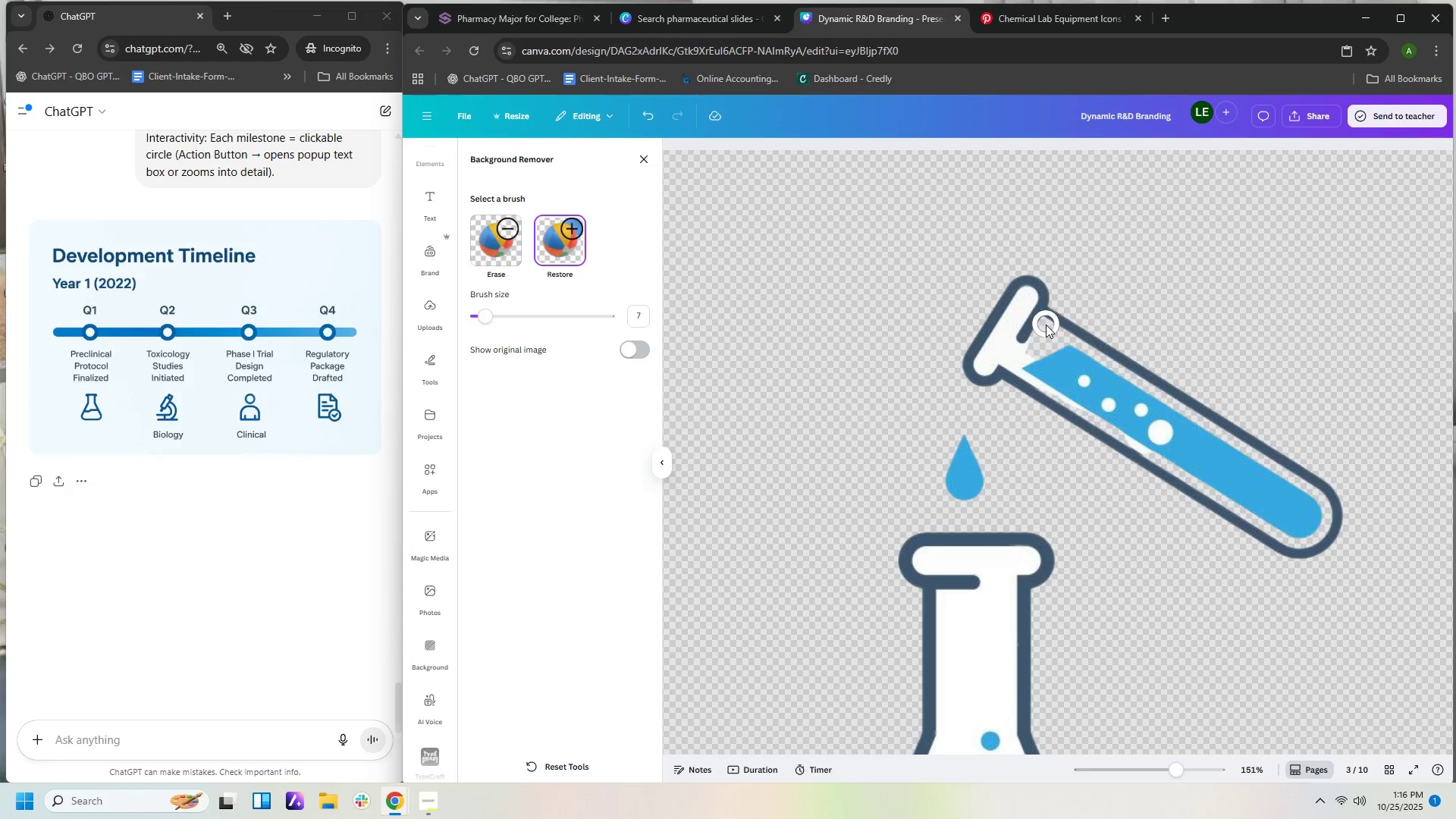 
left_click_drag(start_coordinate=[1037, 329], to_coordinate=[1217, 429])
 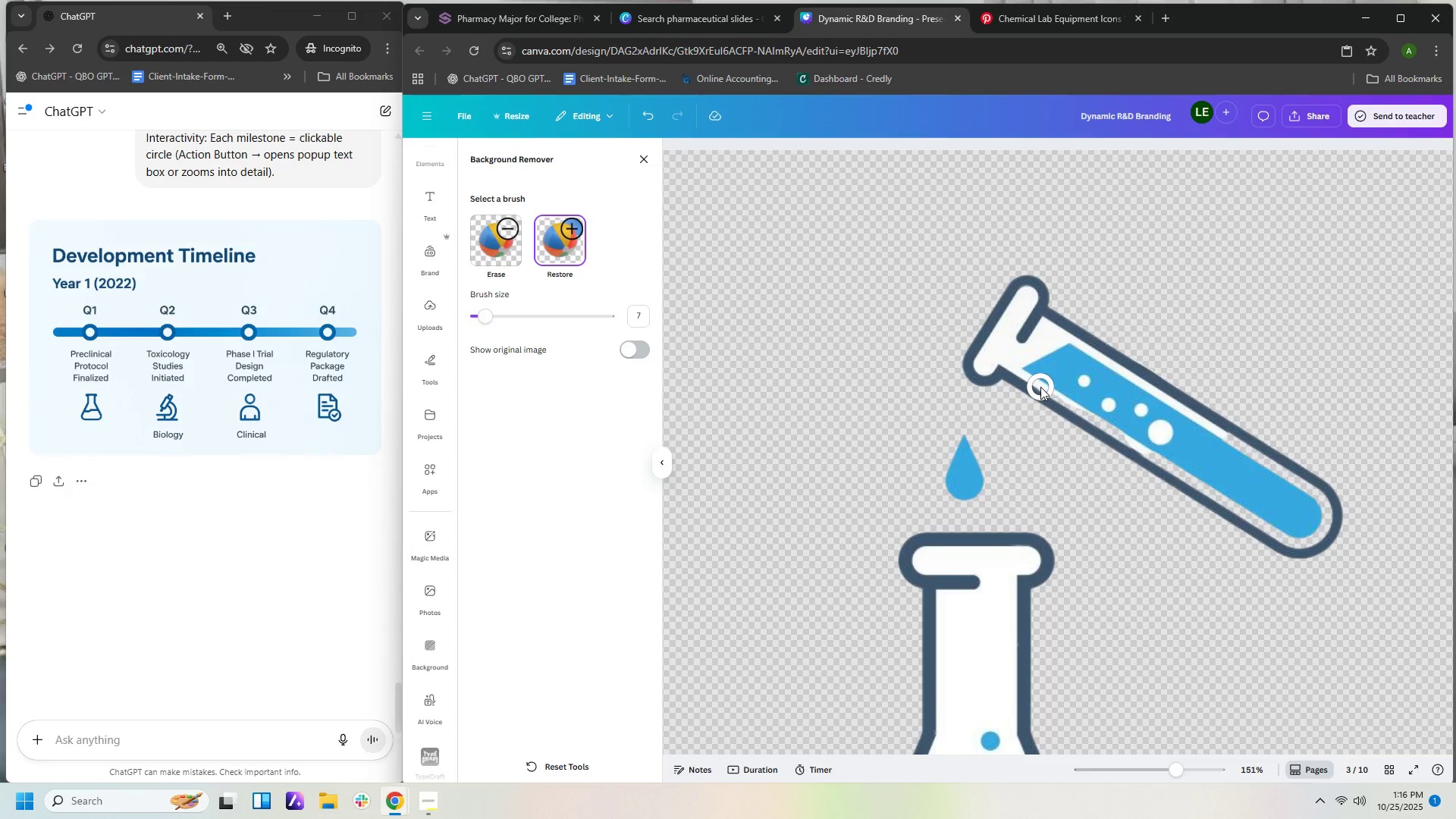 
left_click_drag(start_coordinate=[1040, 381], to_coordinate=[1140, 447])
 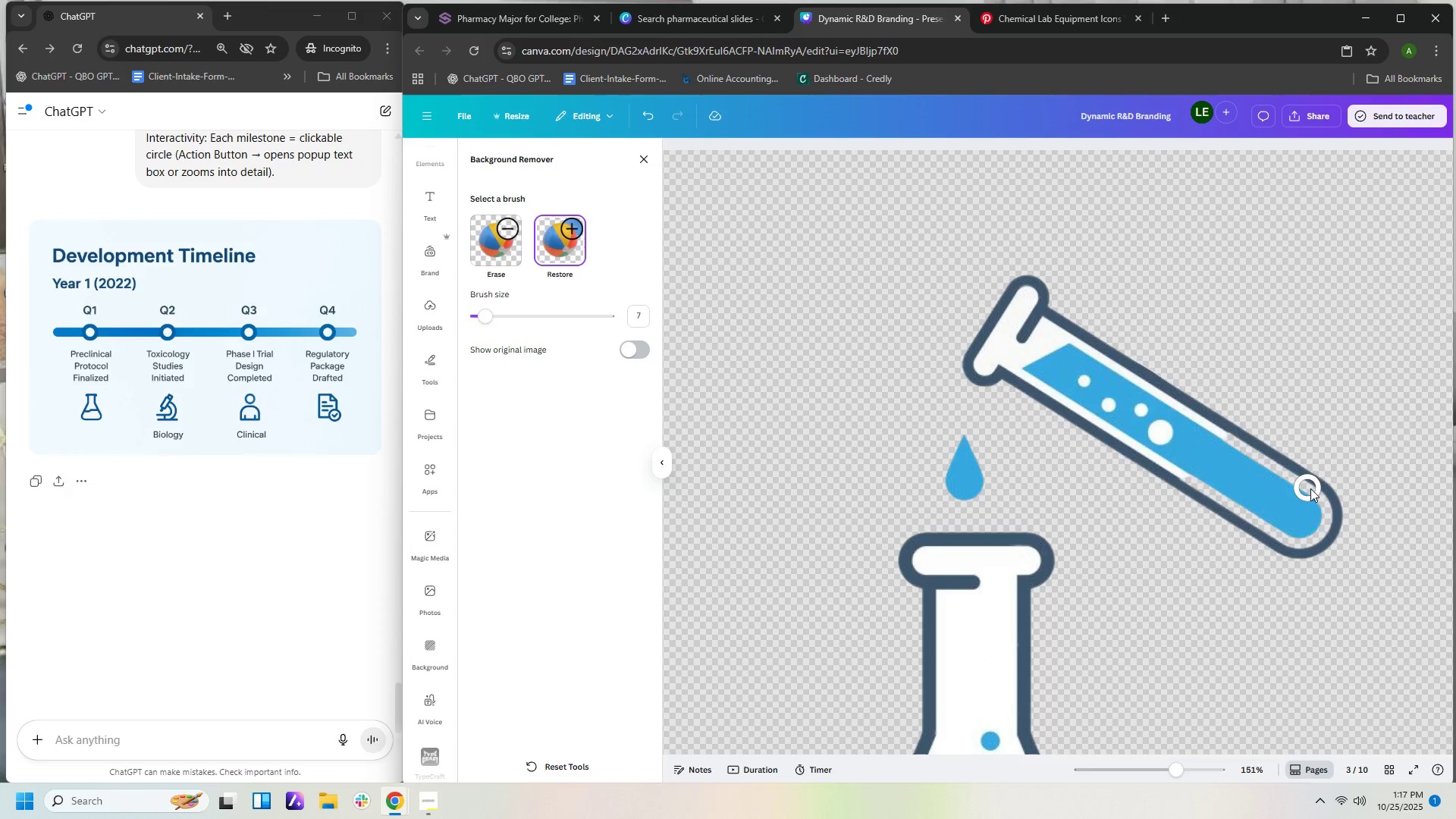 
scroll: coordinate [1310, 485], scroll_direction: down, amount: 1.0
 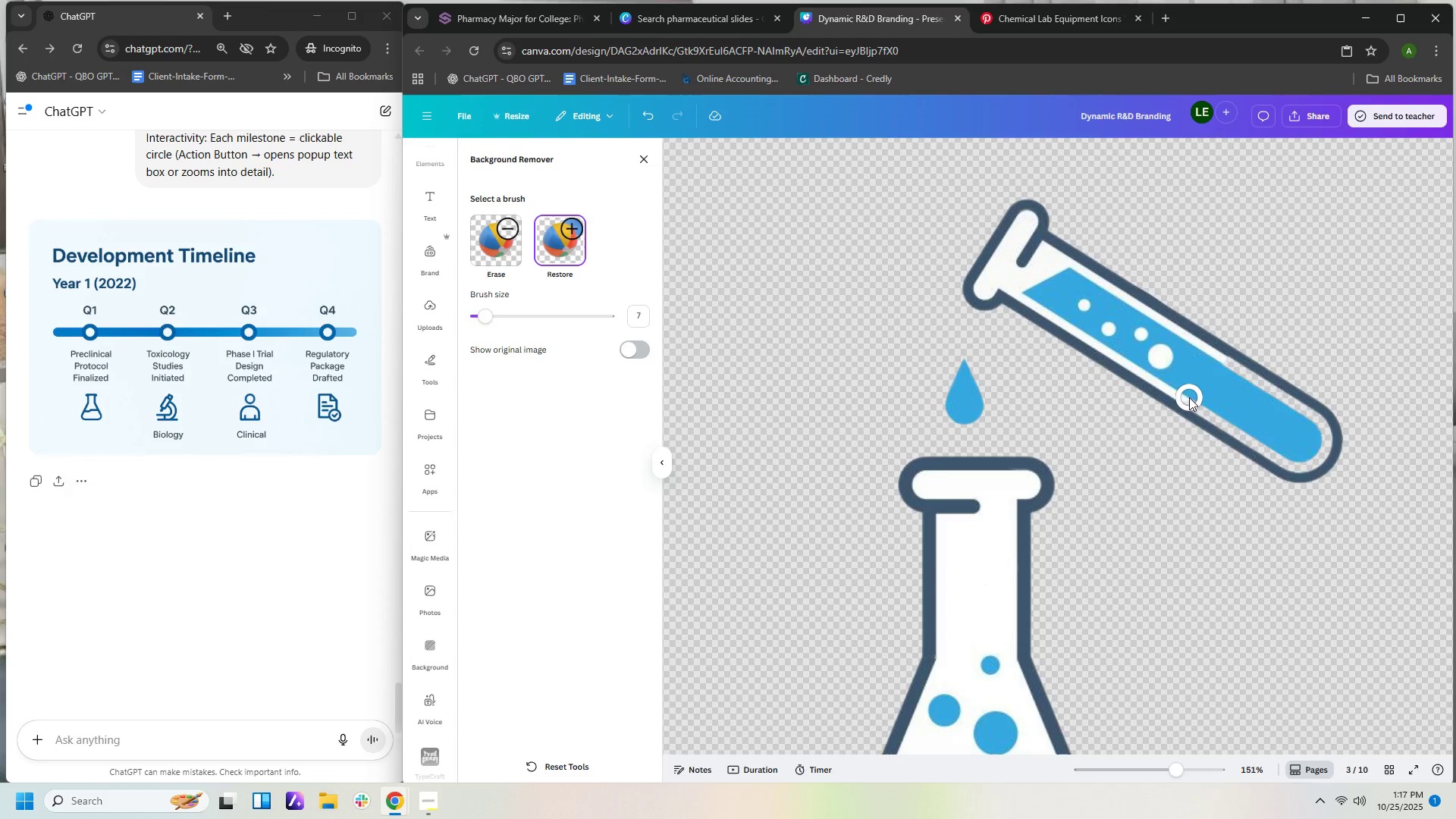 
left_click_drag(start_coordinate=[1189, 397], to_coordinate=[1207, 351])
 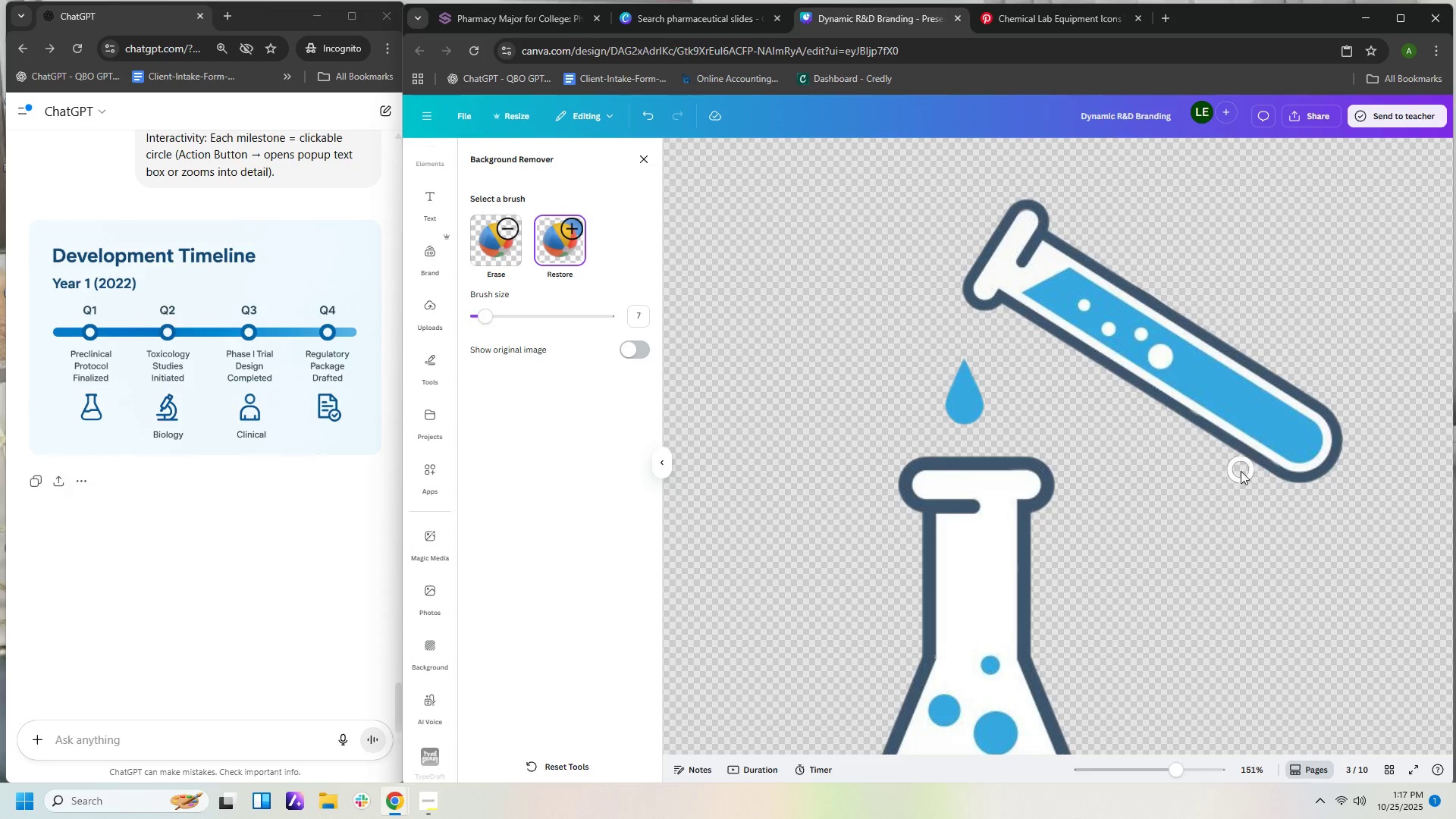 
scroll: coordinate [1240, 476], scroll_direction: down, amount: 3.0
 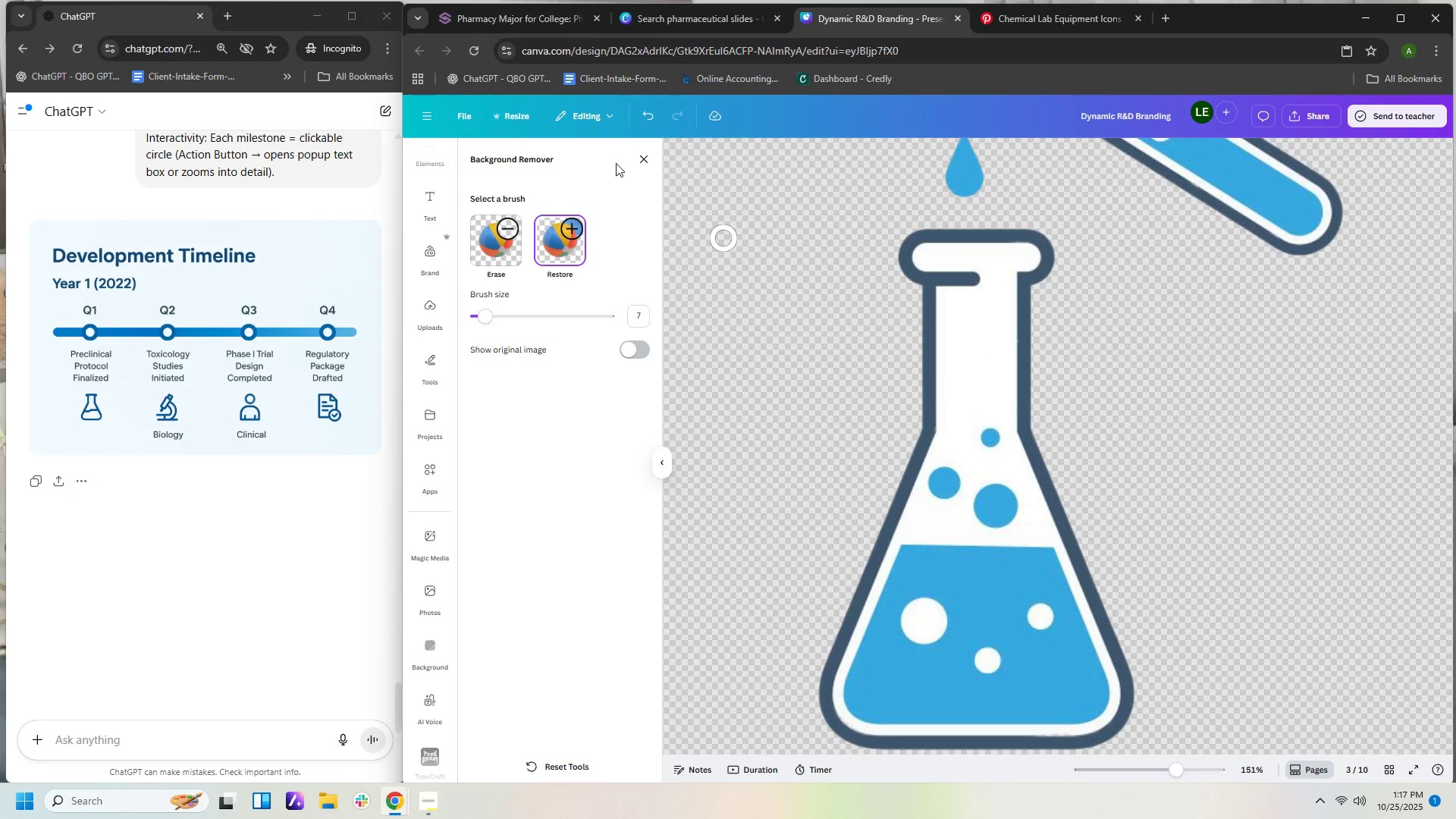 
left_click([640, 158])
 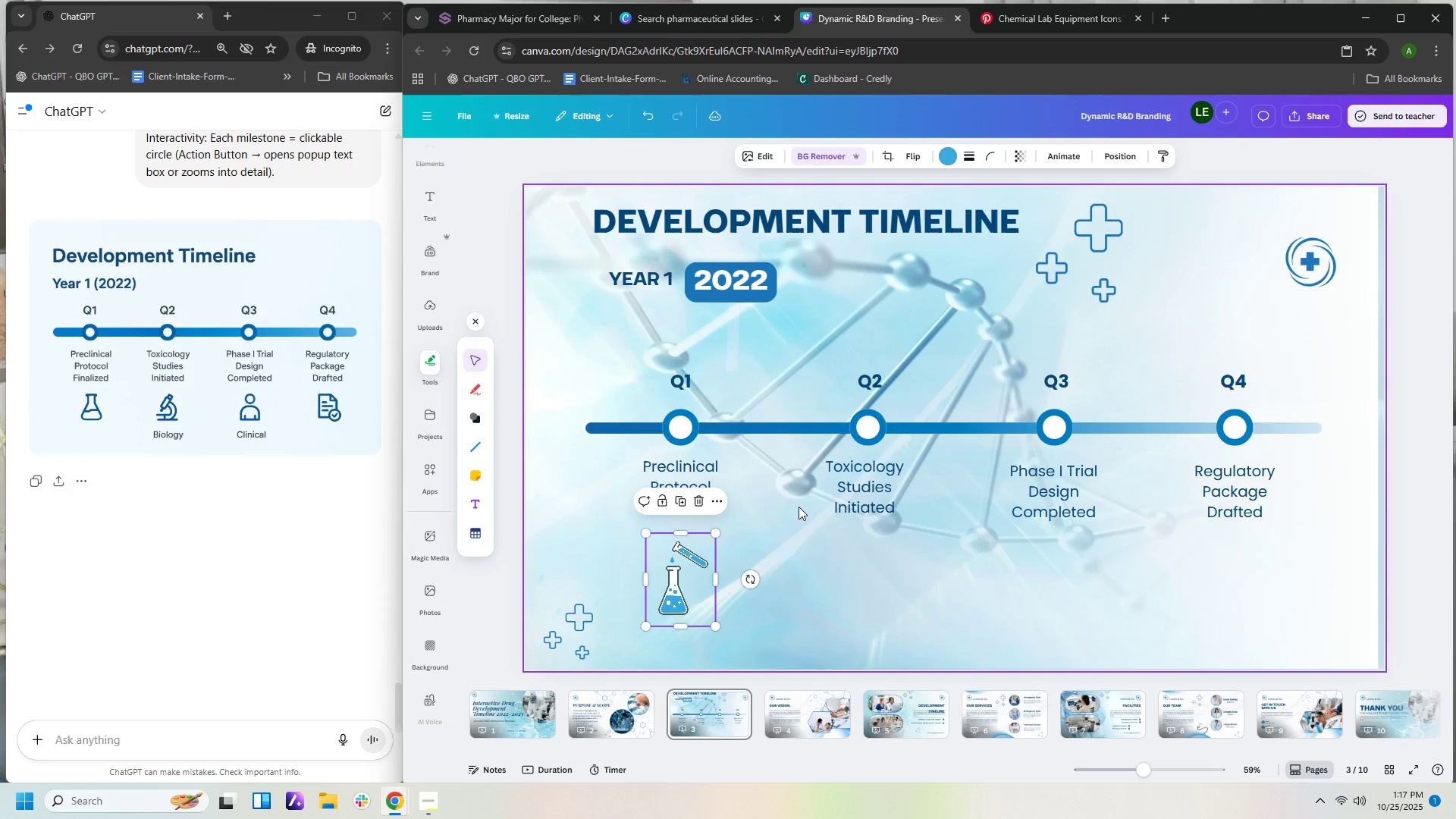 
left_click([804, 573])
 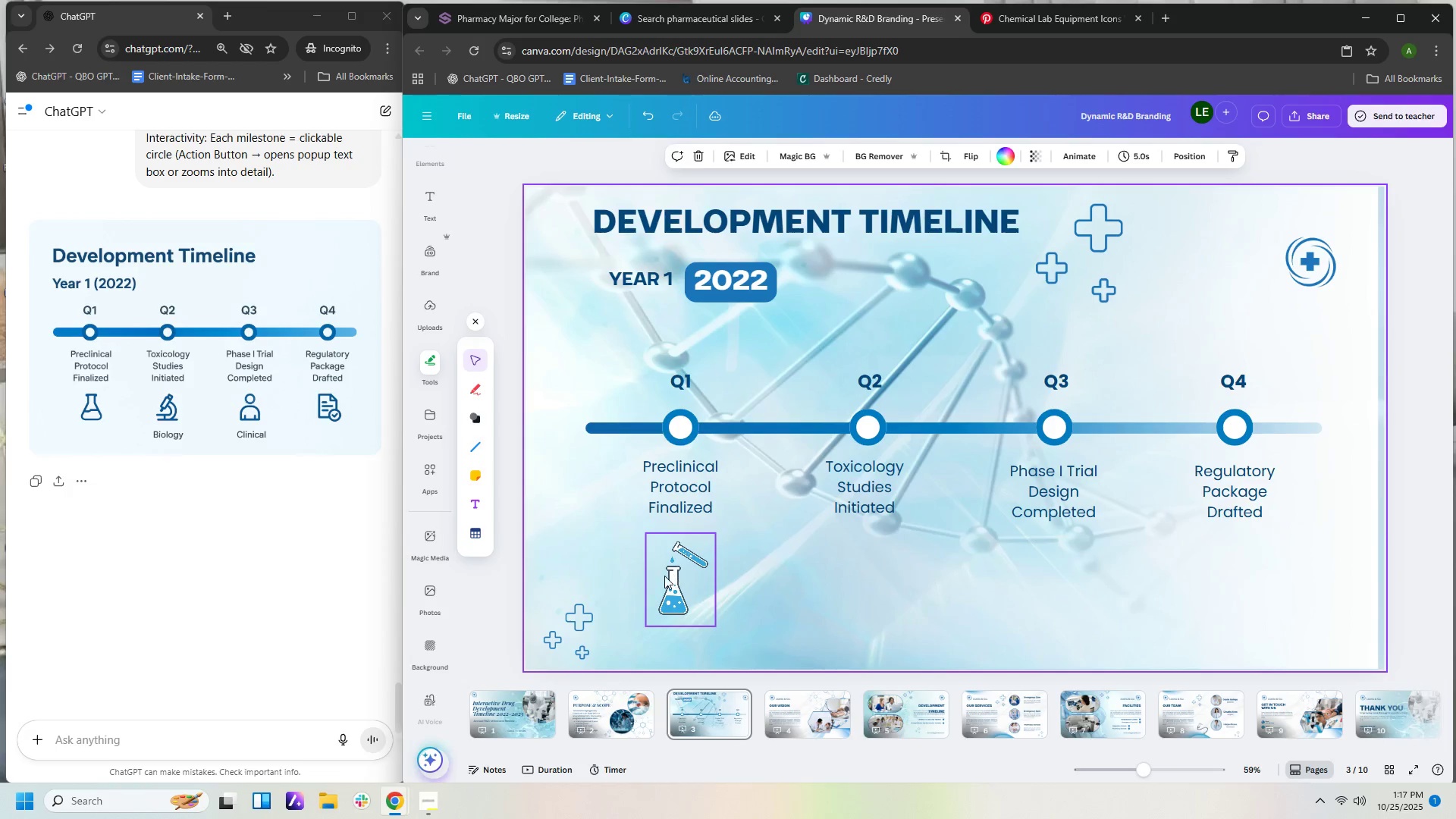 
left_click_drag(start_coordinate=[676, 580], to_coordinate=[676, 562])
 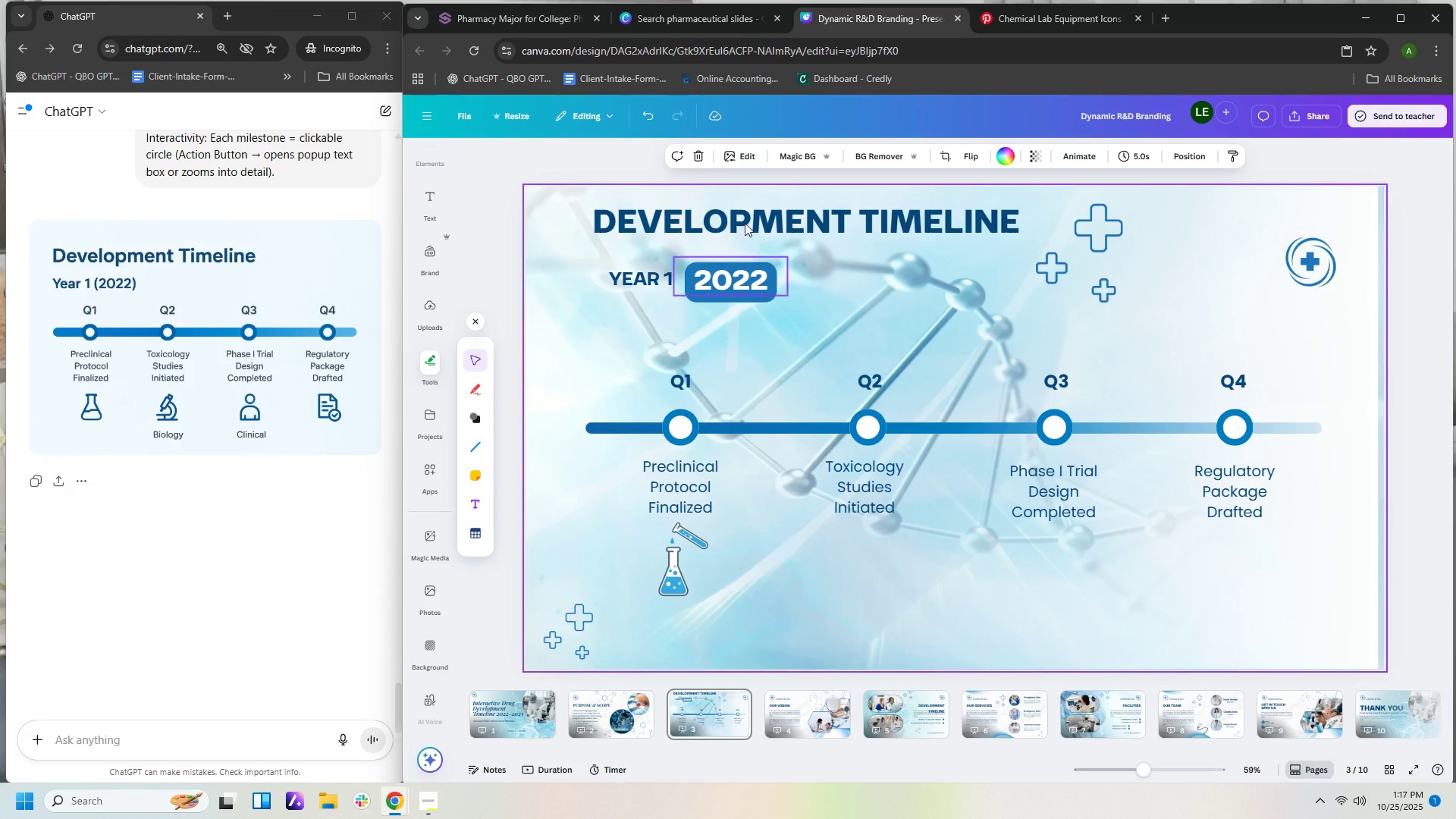 
wait(9.2)
 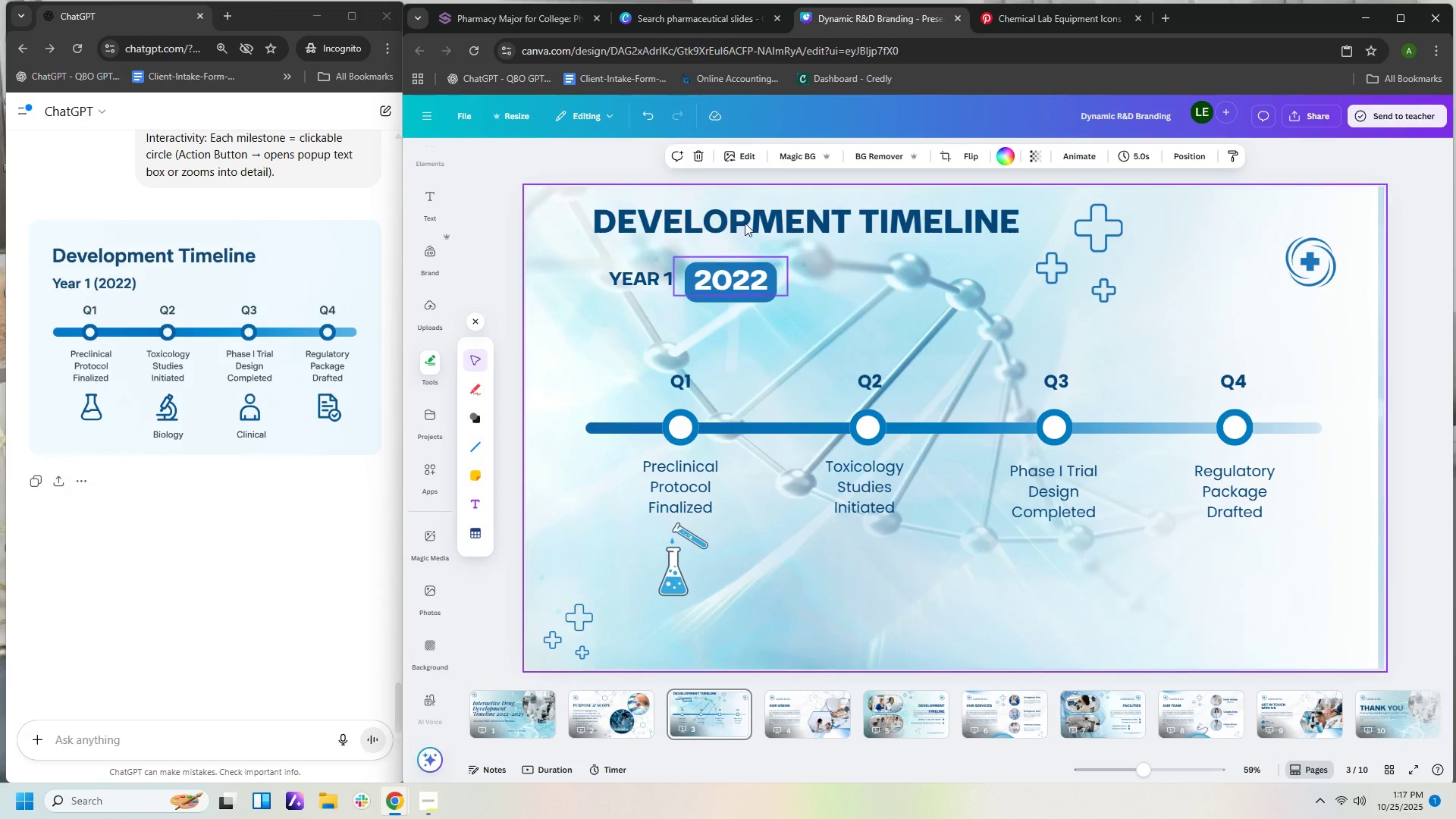 
type(microscope)
 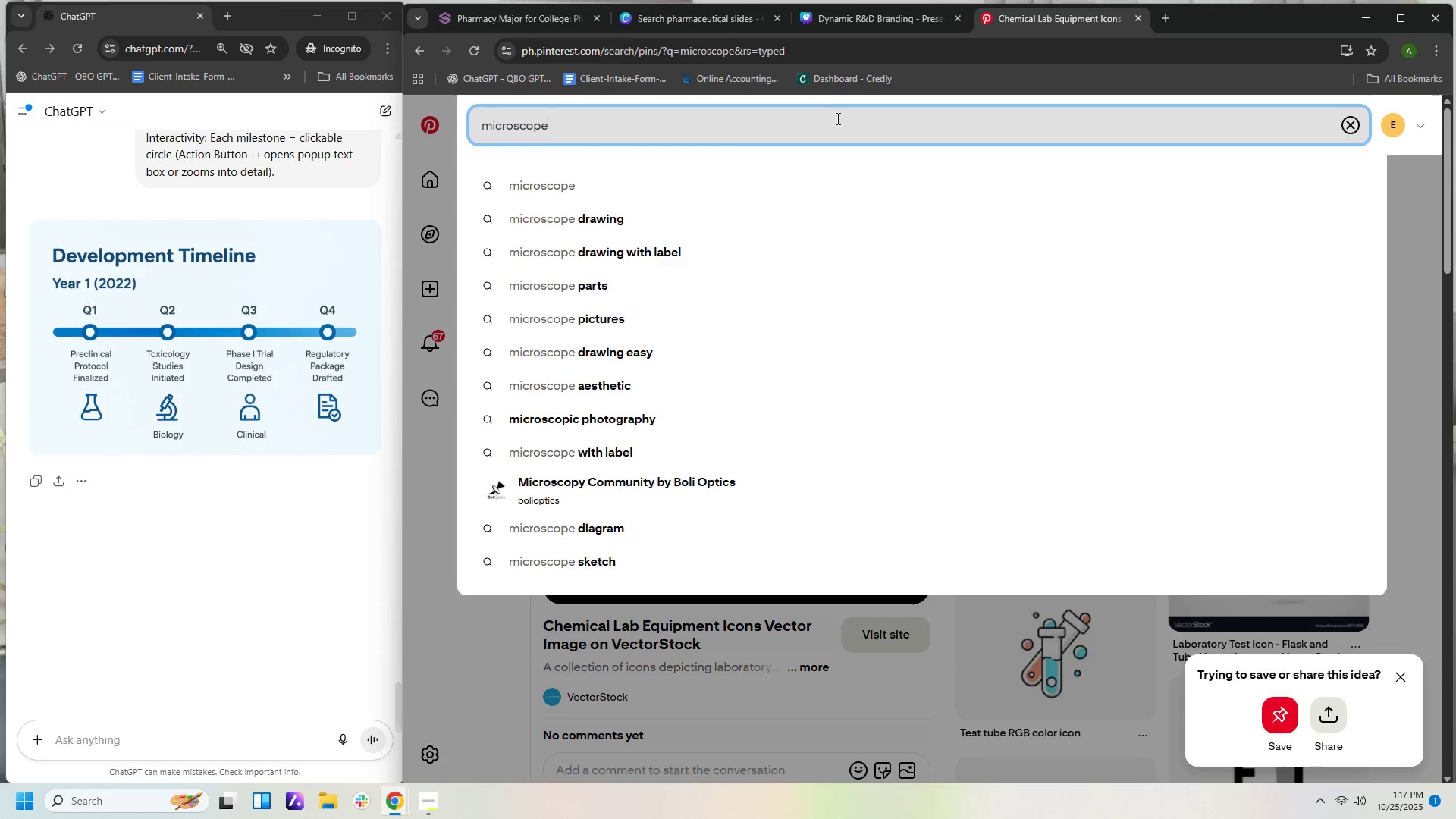 
key(Enter)
 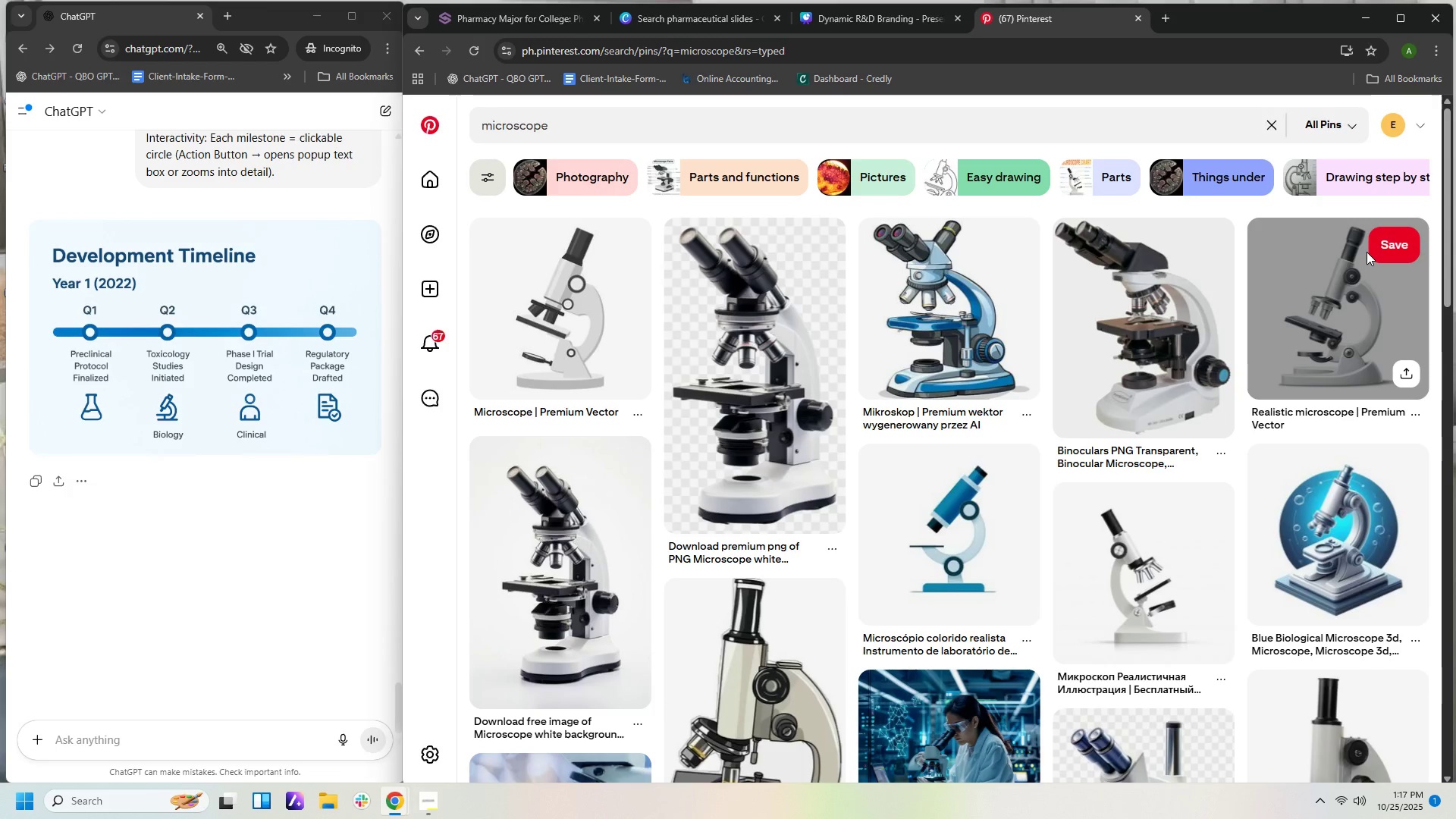 
wait(7.12)
 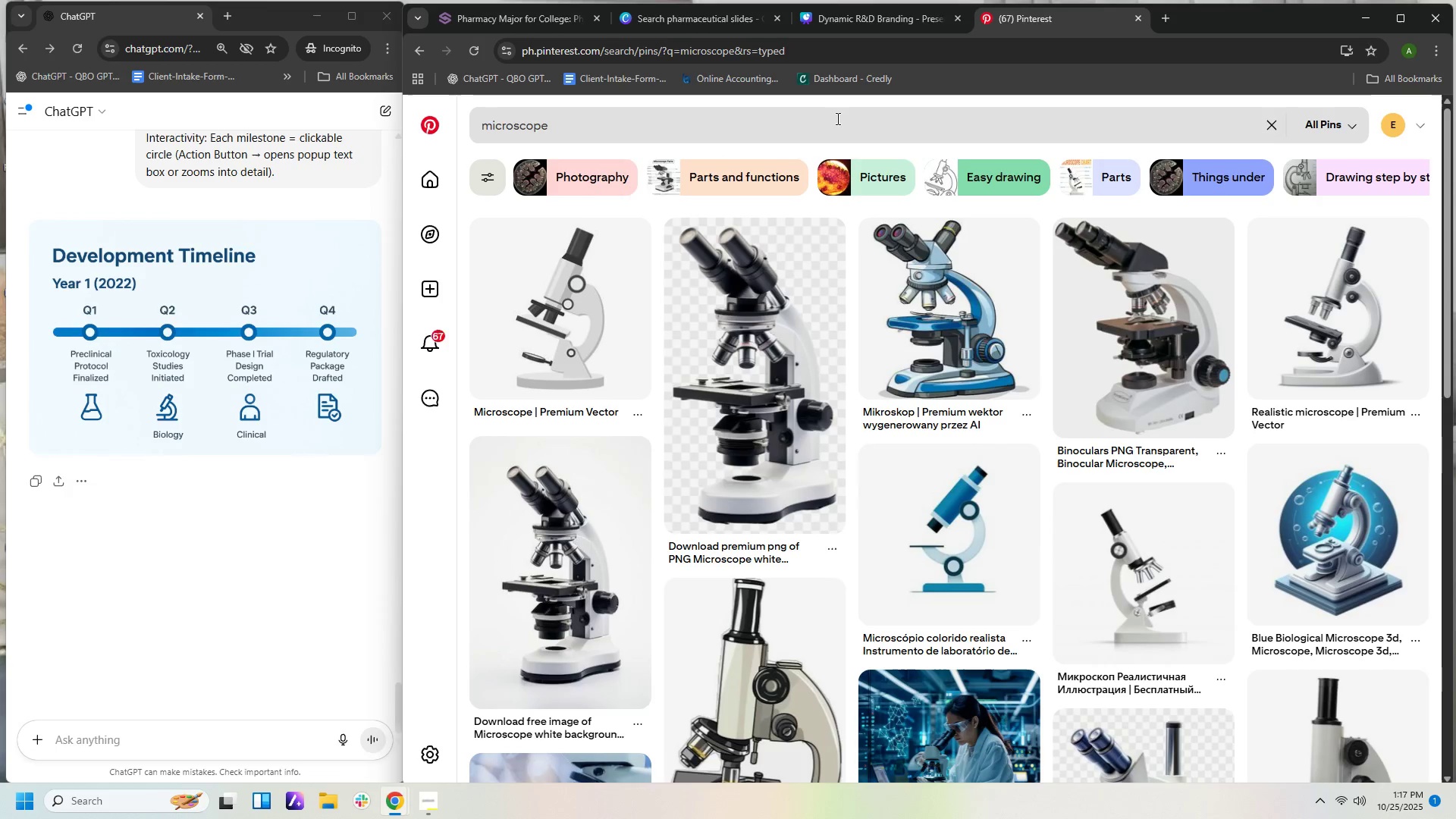 
left_click([1380, 511])
 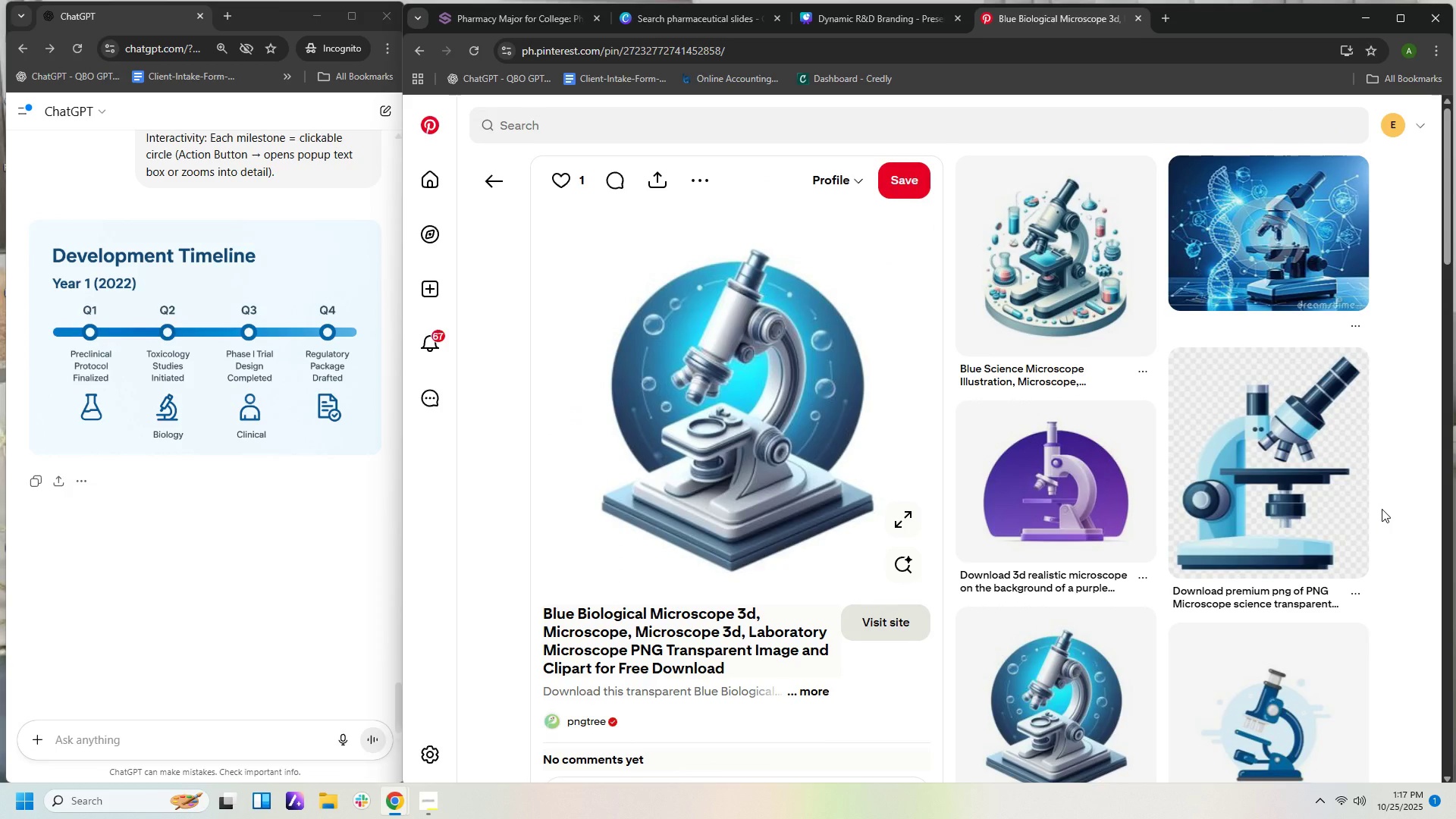 
wait(6.69)
 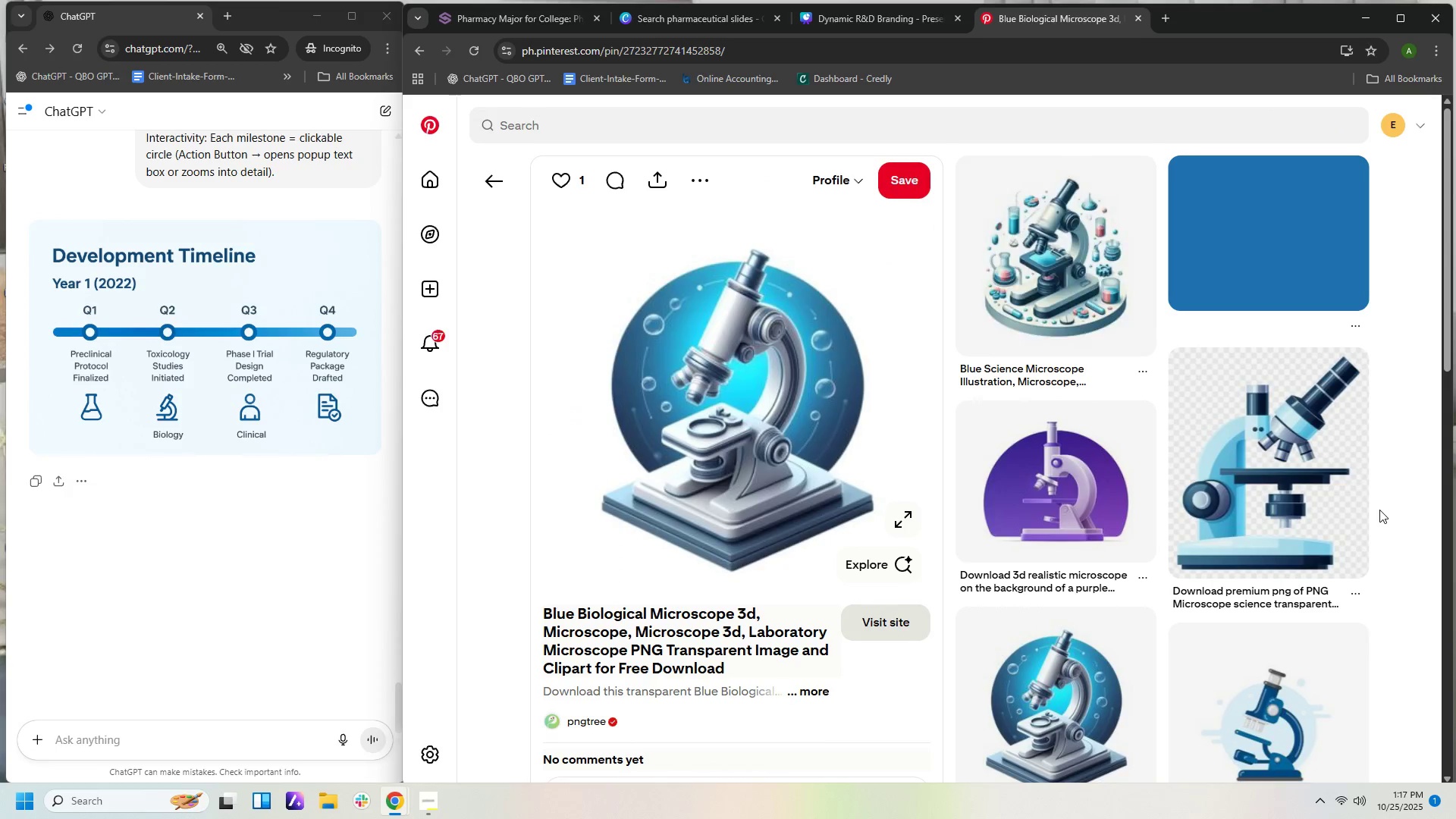 
scroll: coordinate [1382, 509], scroll_direction: down, amount: 7.0
 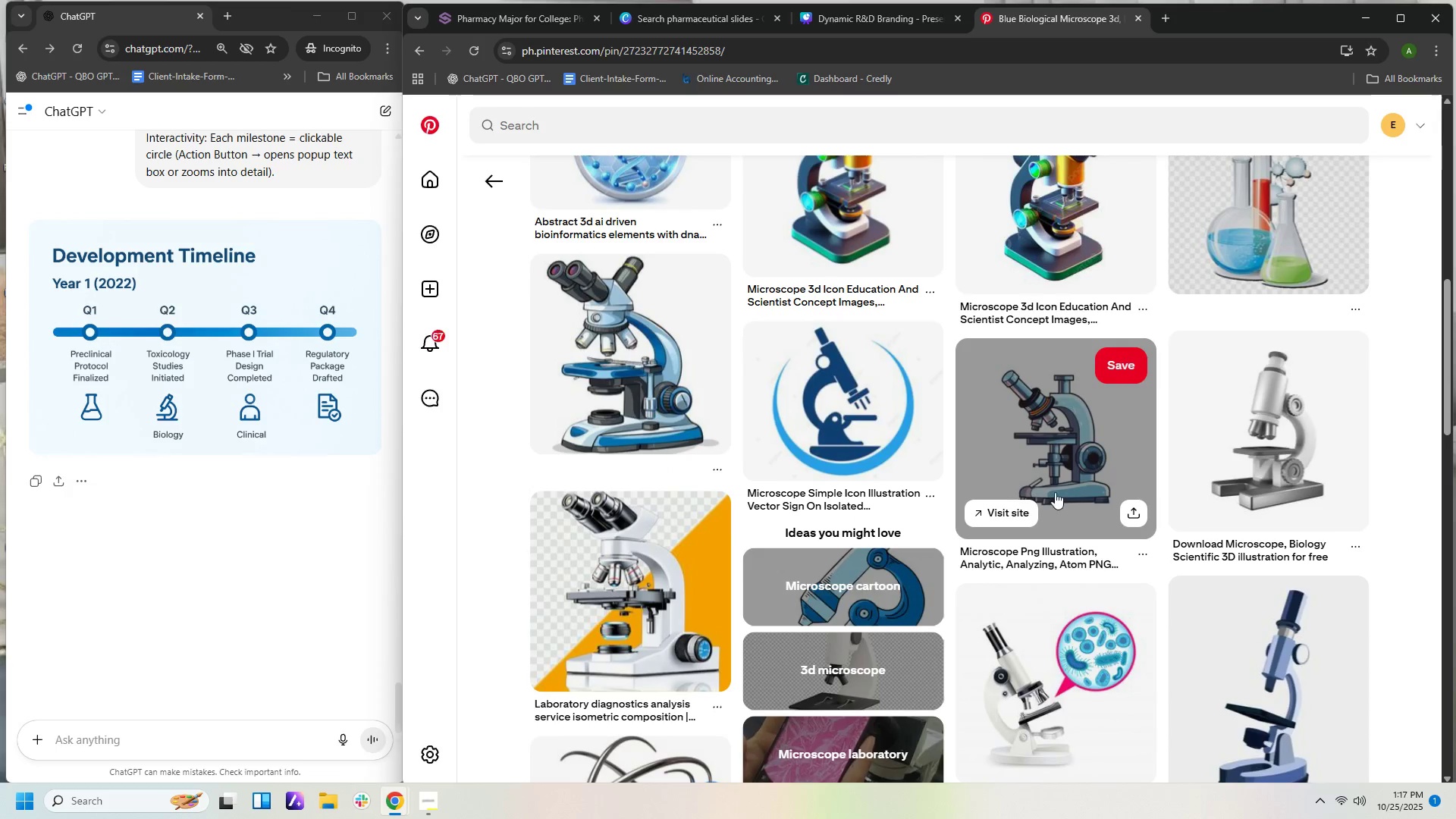 
left_click([1070, 484])
 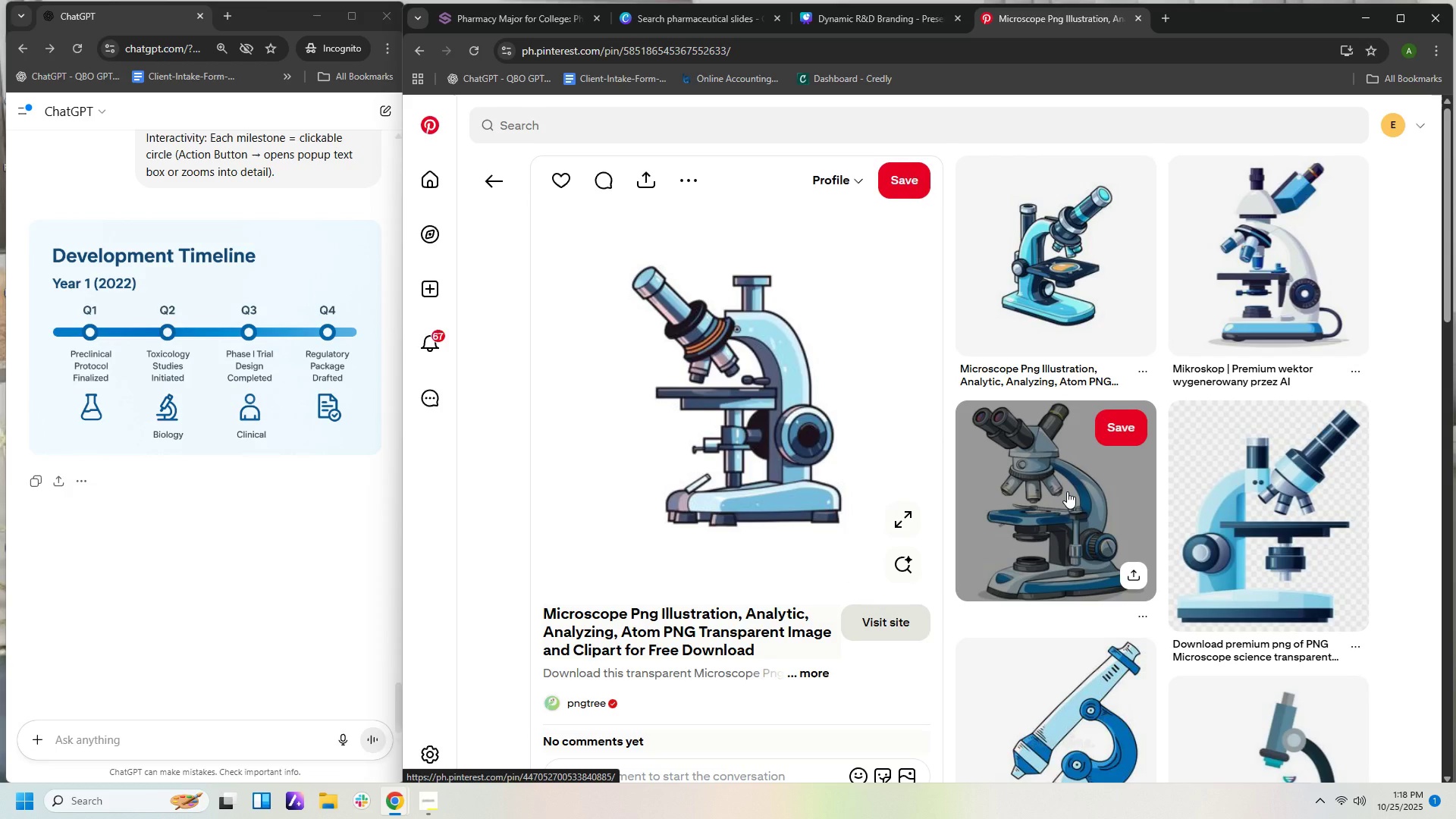 
wait(6.28)
 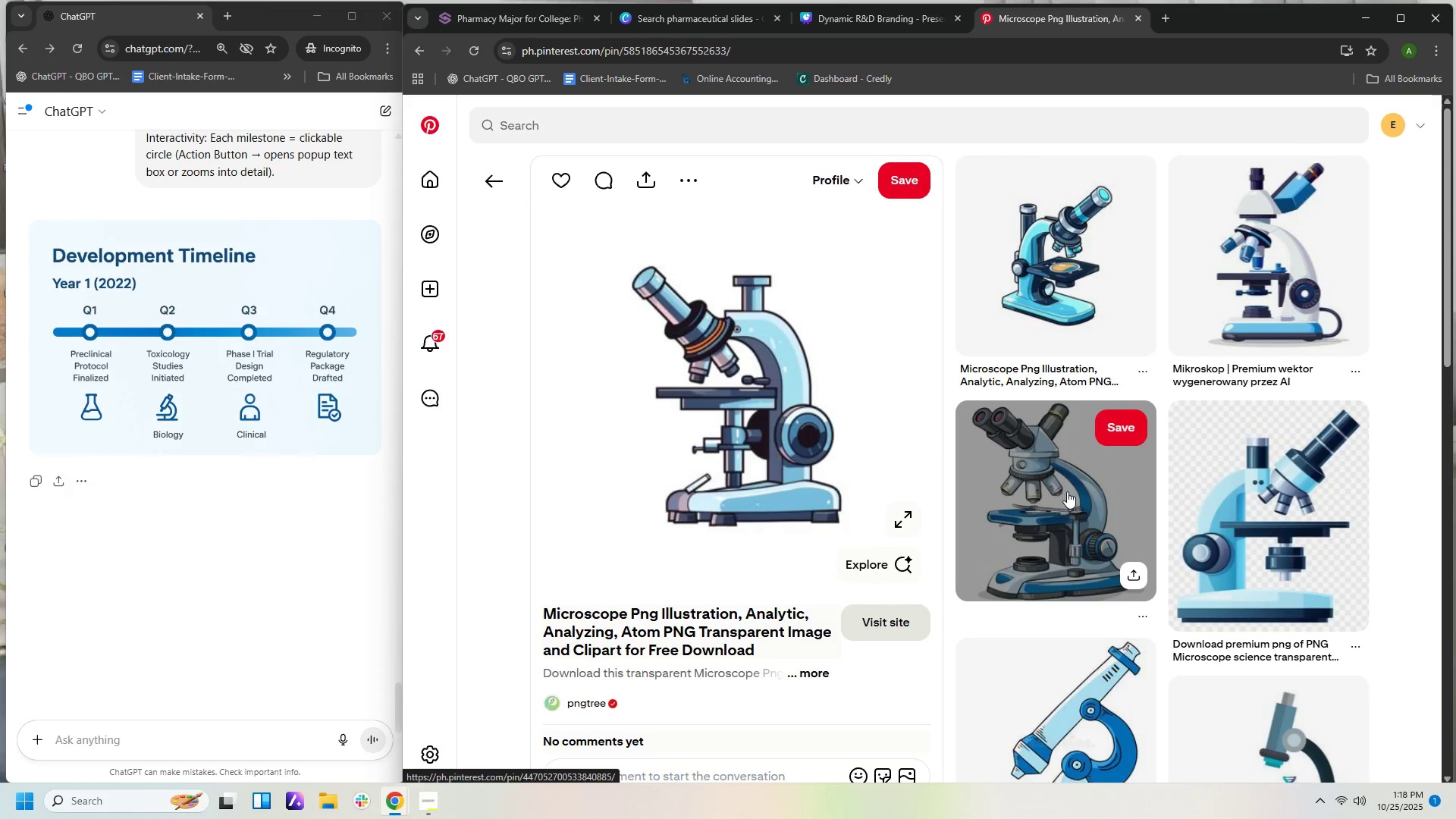 
scroll: coordinate [1060, 492], scroll_direction: down, amount: 7.0
 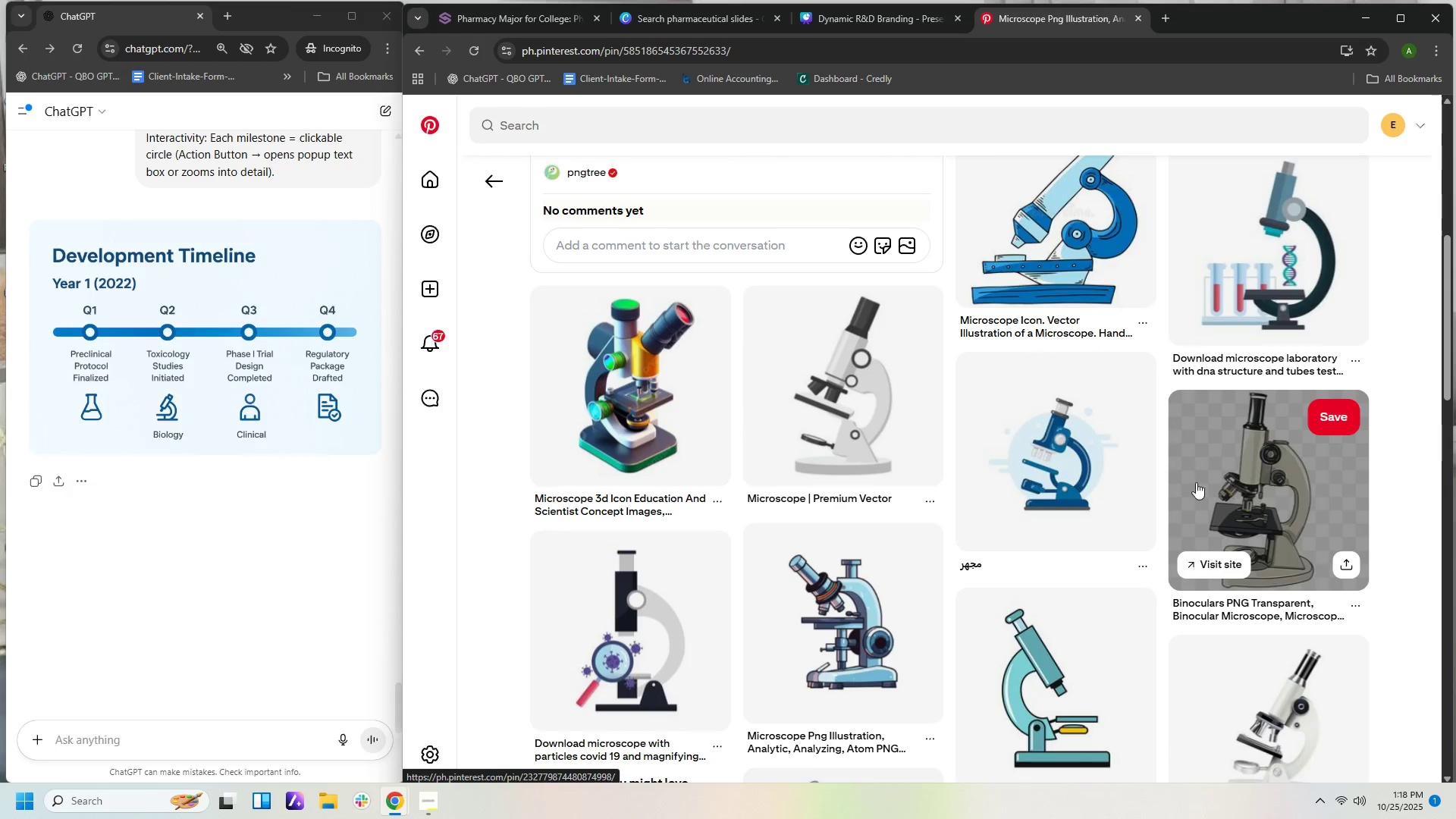 
left_click([1114, 473])
 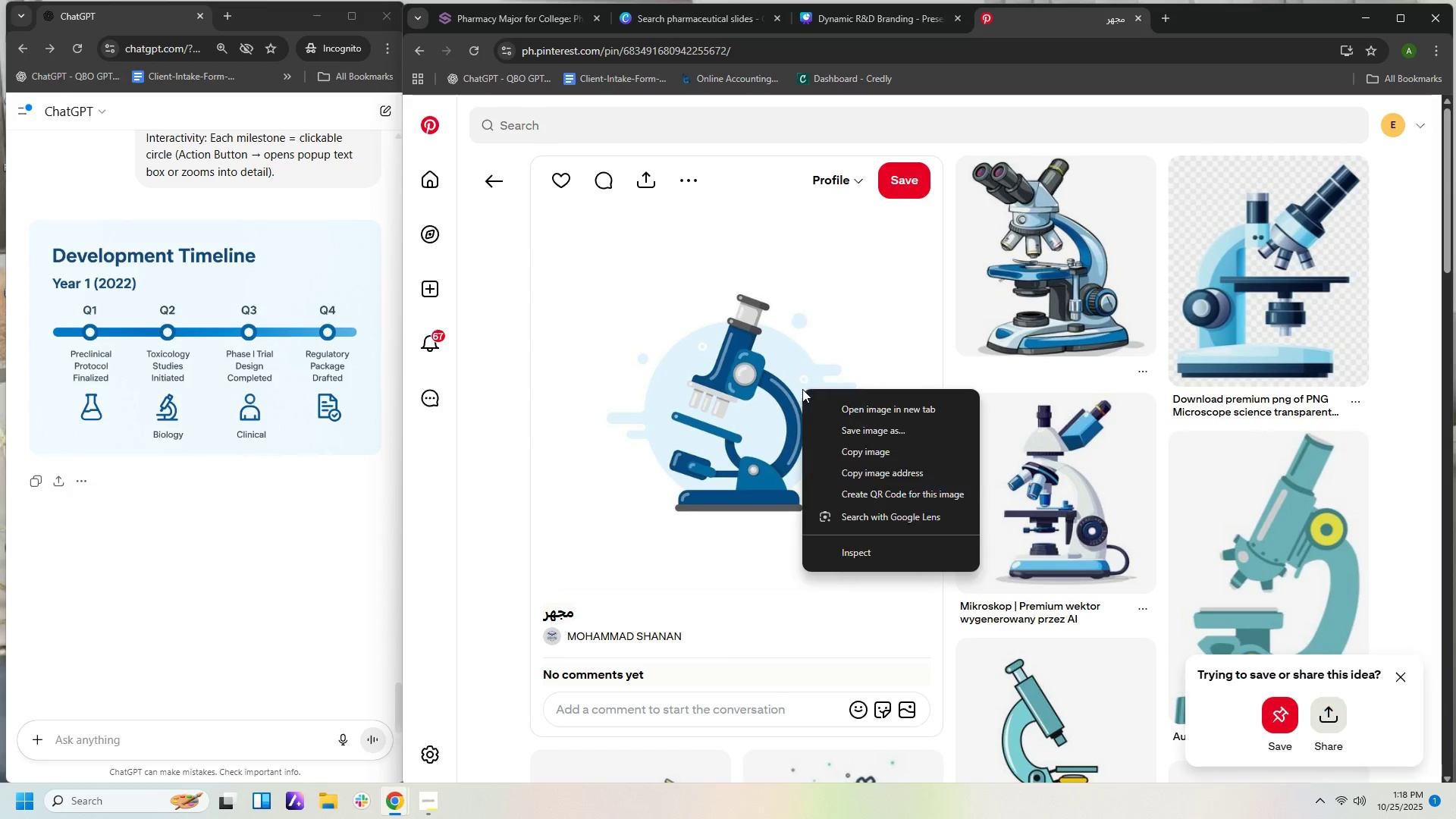 
left_click([856, 452])
 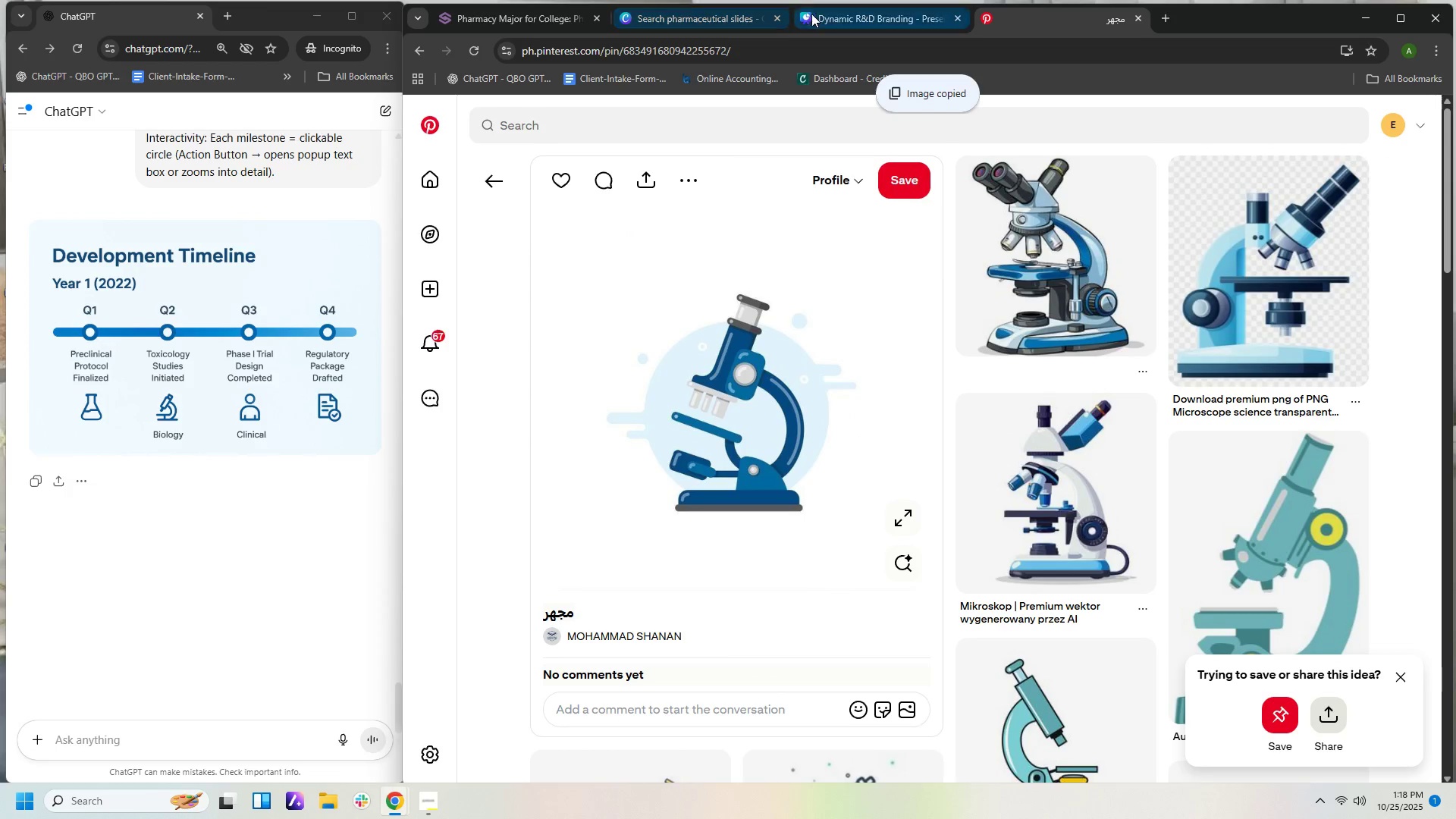 
left_click([818, 16])
 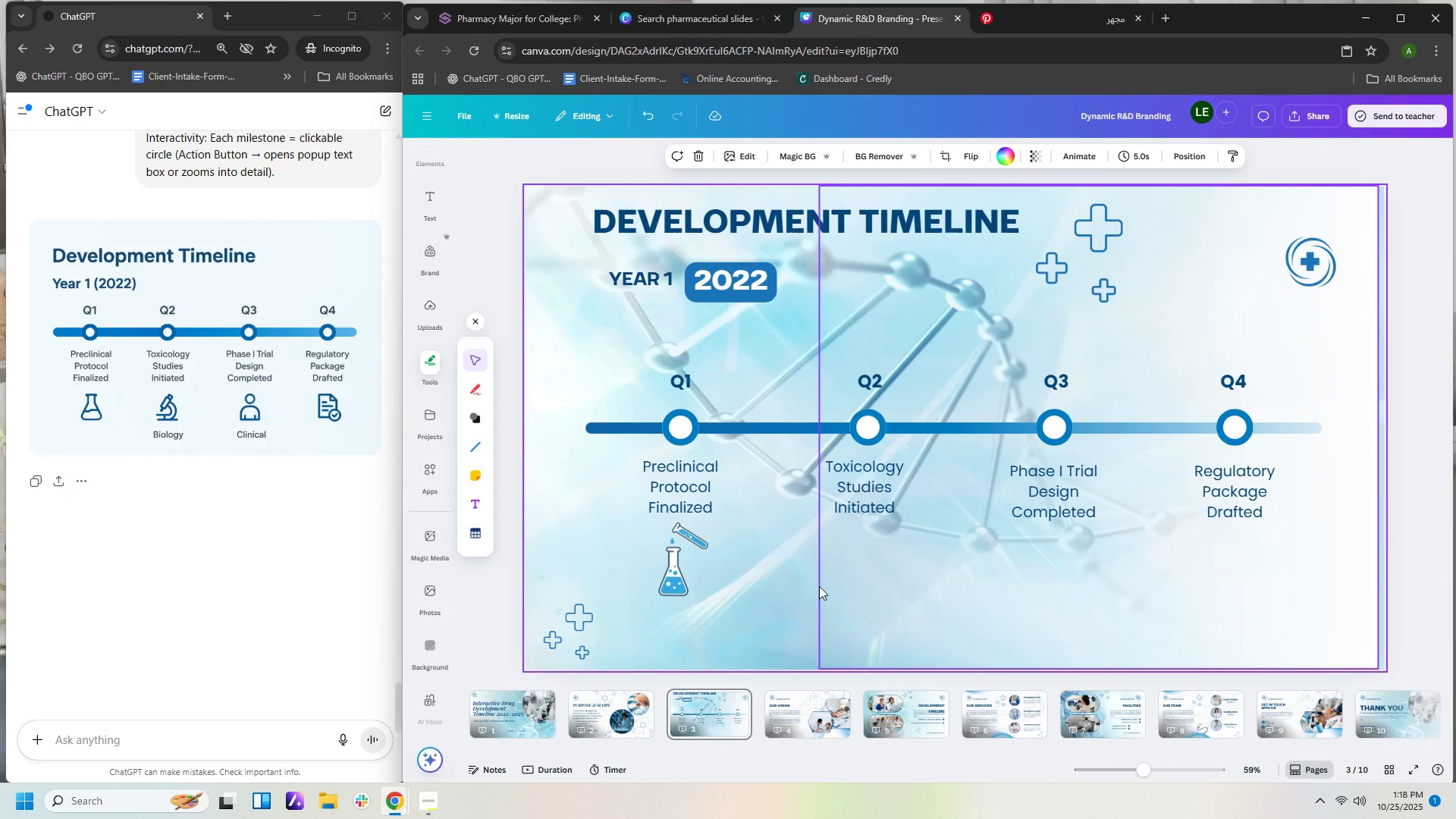 
right_click([819, 585])
 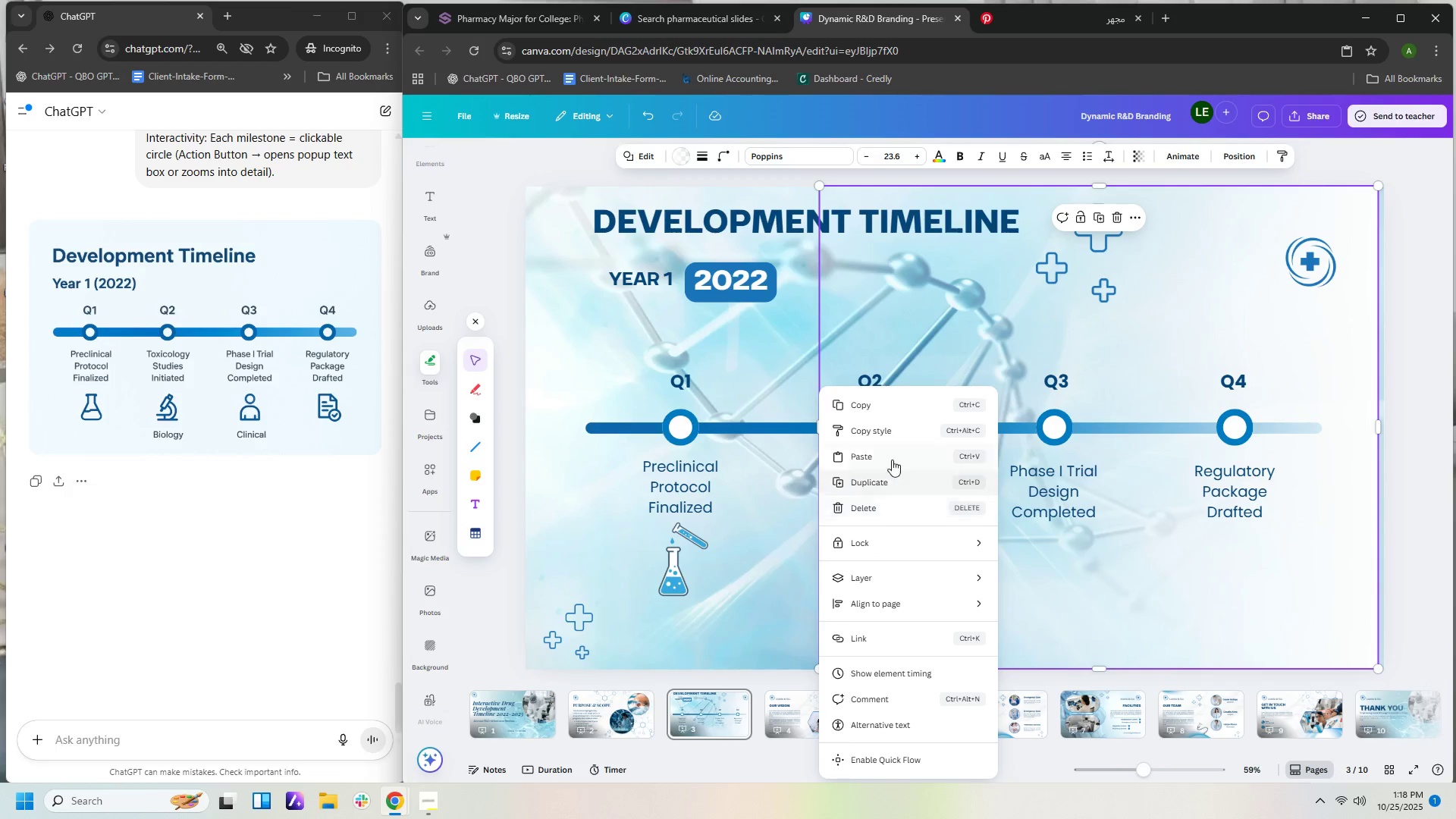 
left_click([885, 453])
 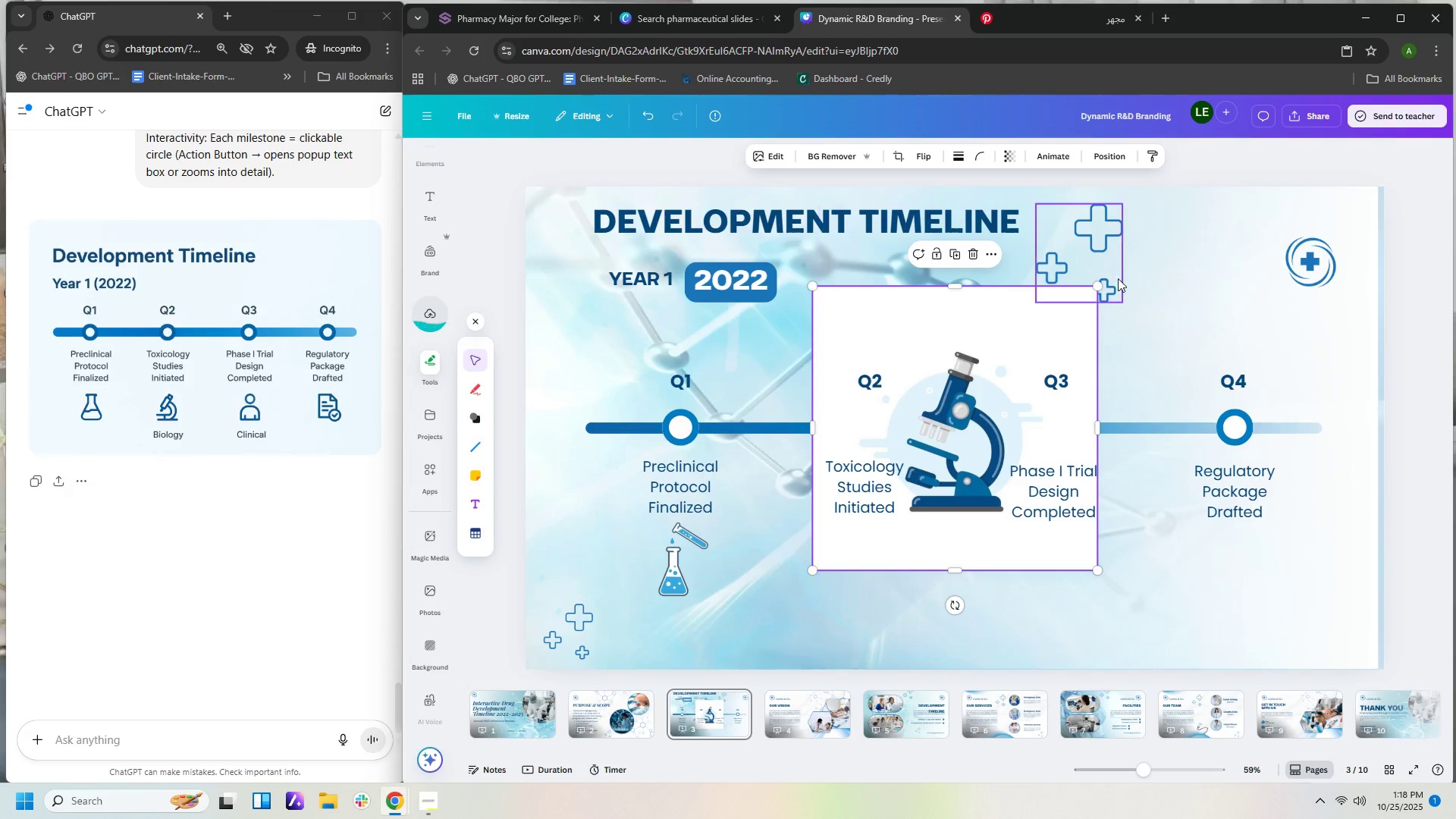 
left_click_drag(start_coordinate=[1098, 284], to_coordinate=[960, 436])
 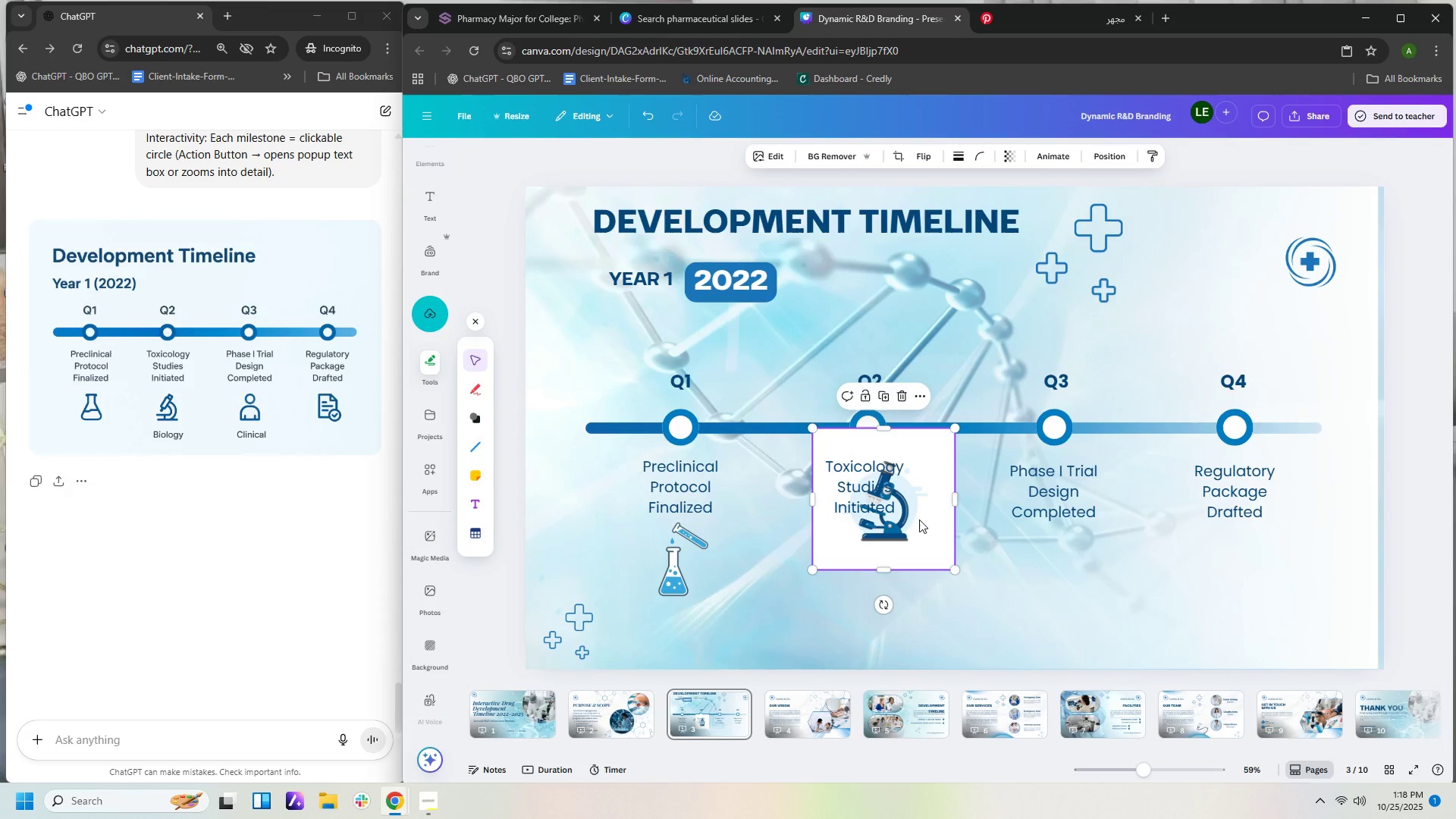 
left_click_drag(start_coordinate=[918, 520], to_coordinate=[891, 613])
 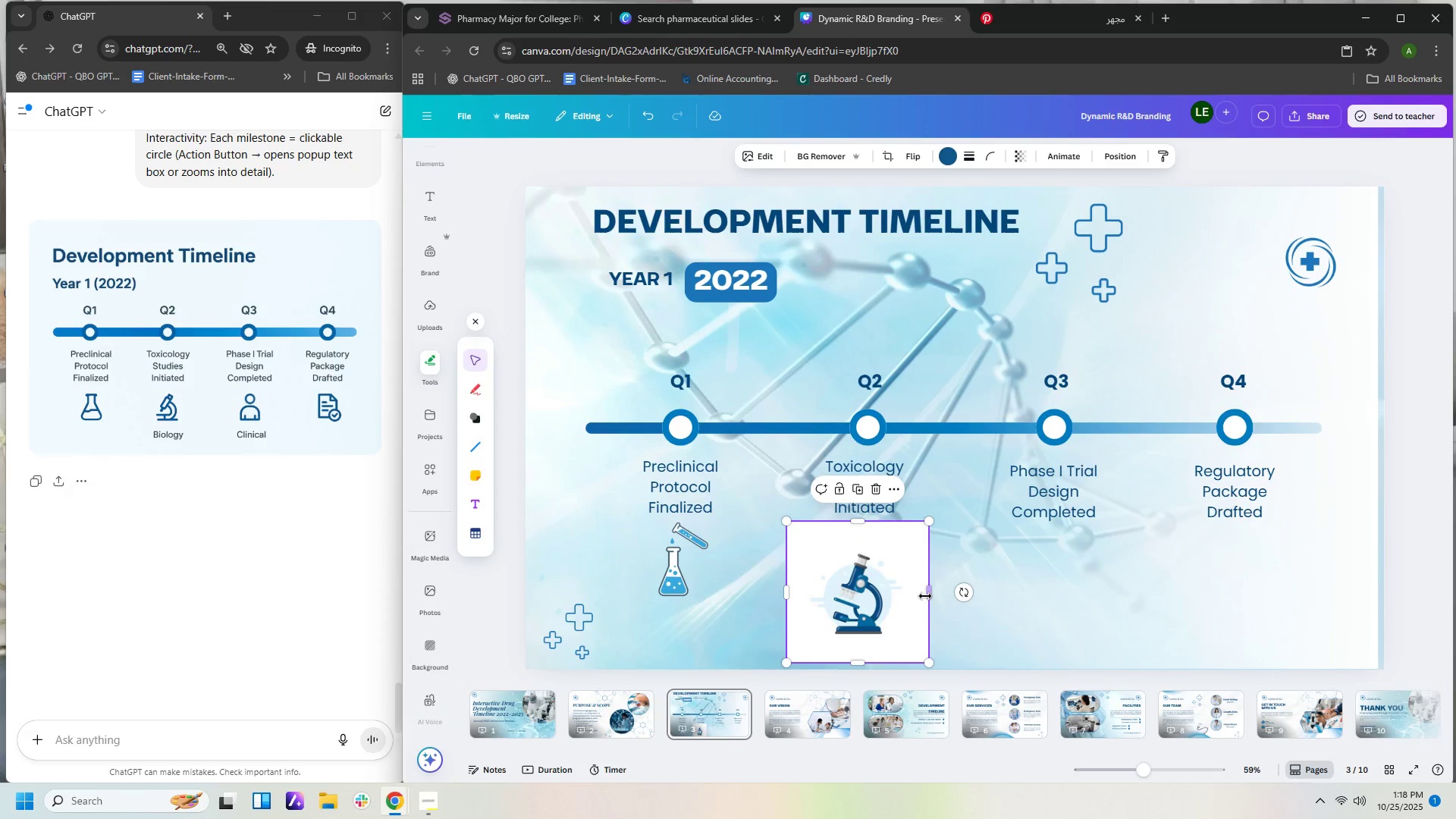 
left_click_drag(start_coordinate=[926, 595], to_coordinate=[908, 595])
 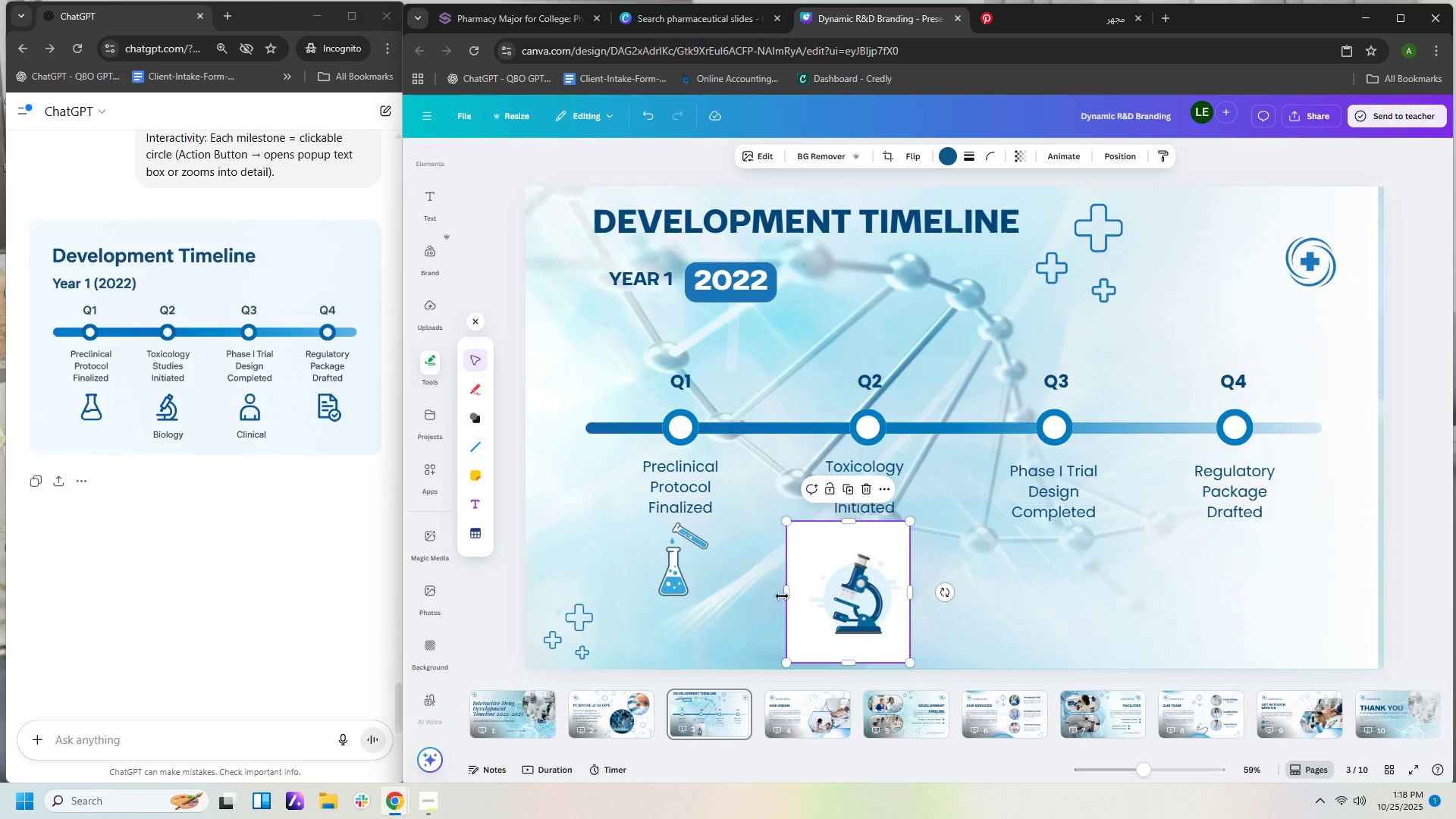 
left_click_drag(start_coordinate=[786, 594], to_coordinate=[805, 596])
 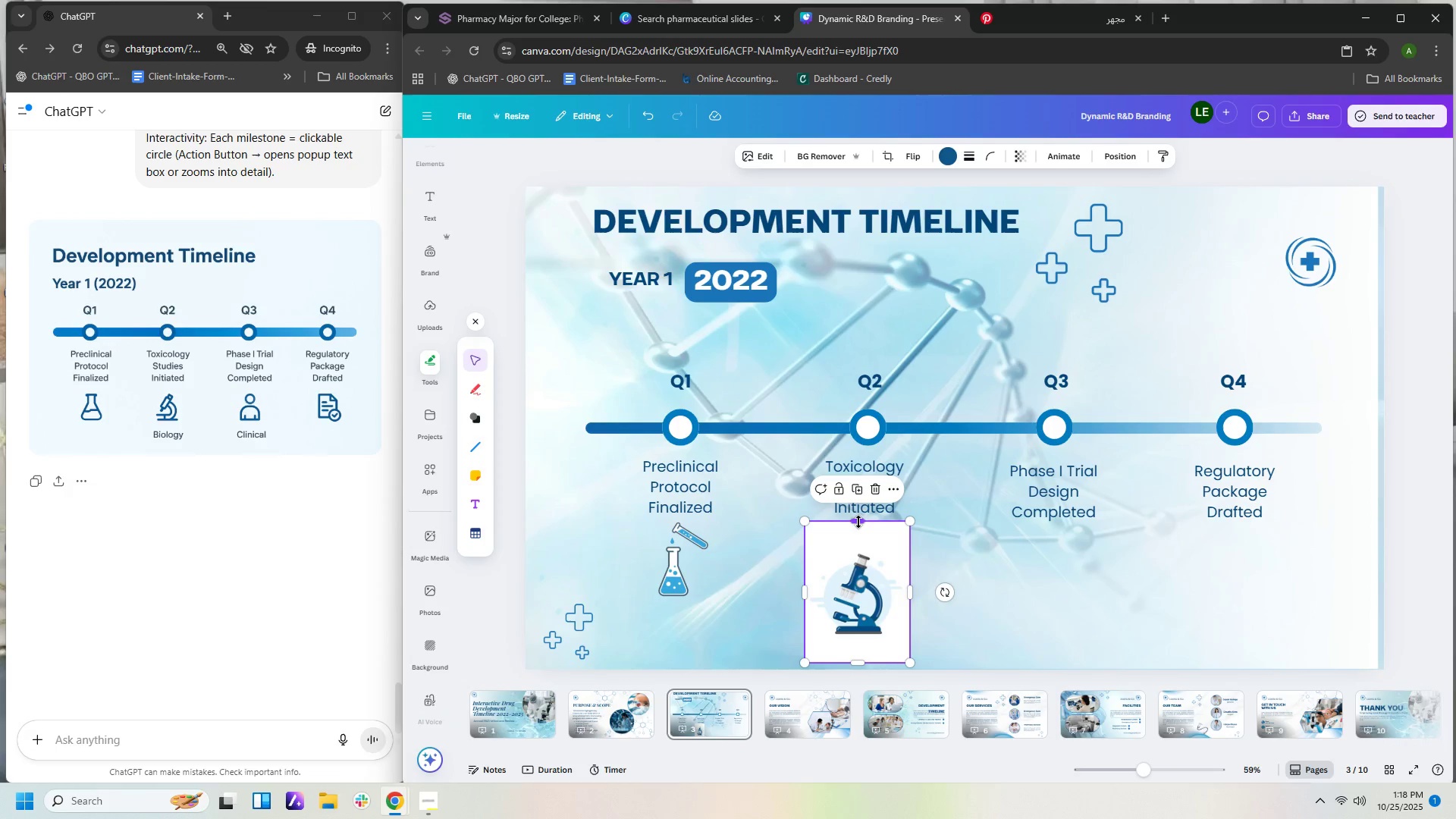 
left_click_drag(start_coordinate=[858, 523], to_coordinate=[857, 549])
 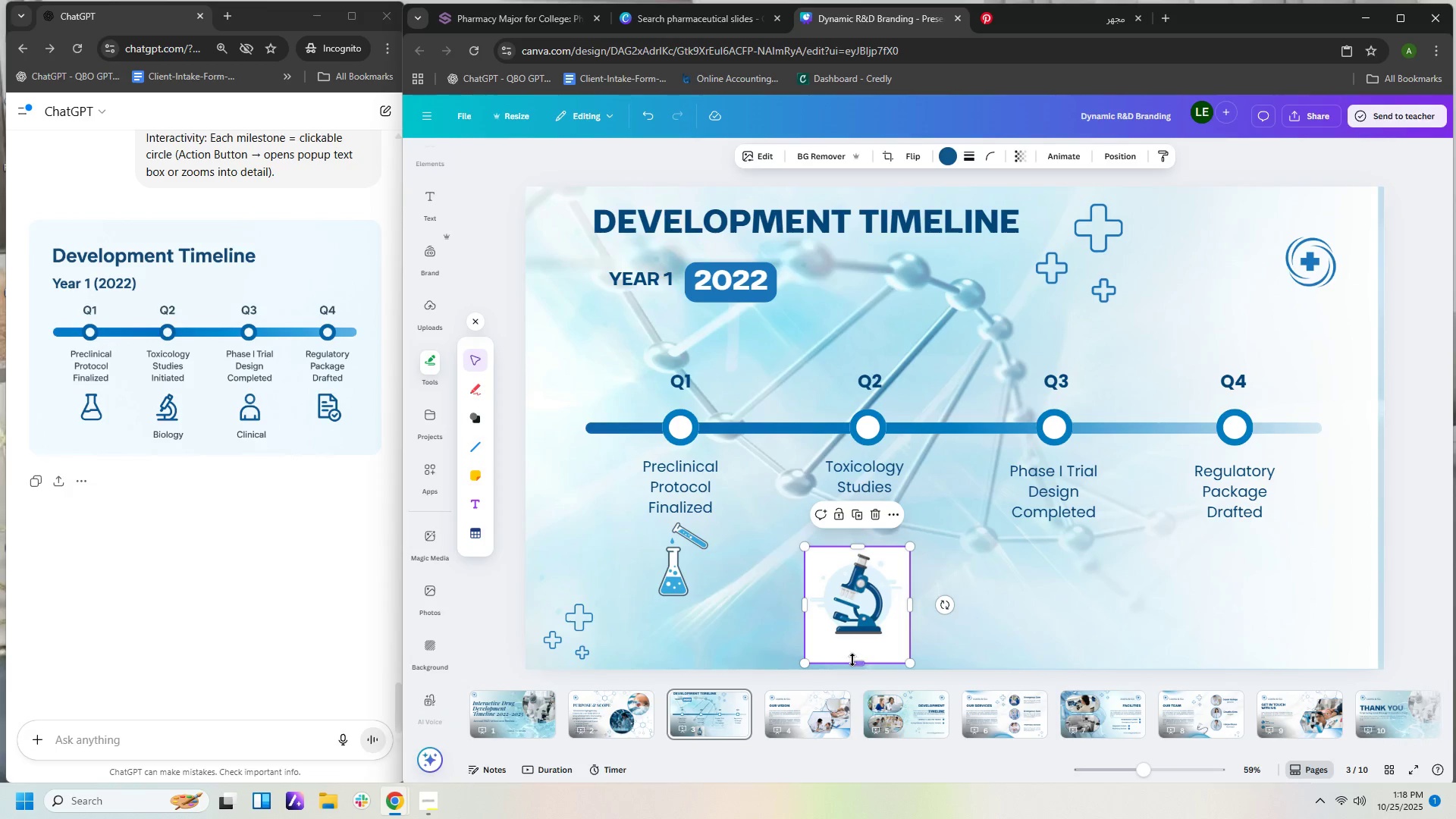 
left_click_drag(start_coordinate=[852, 663], to_coordinate=[860, 639])
 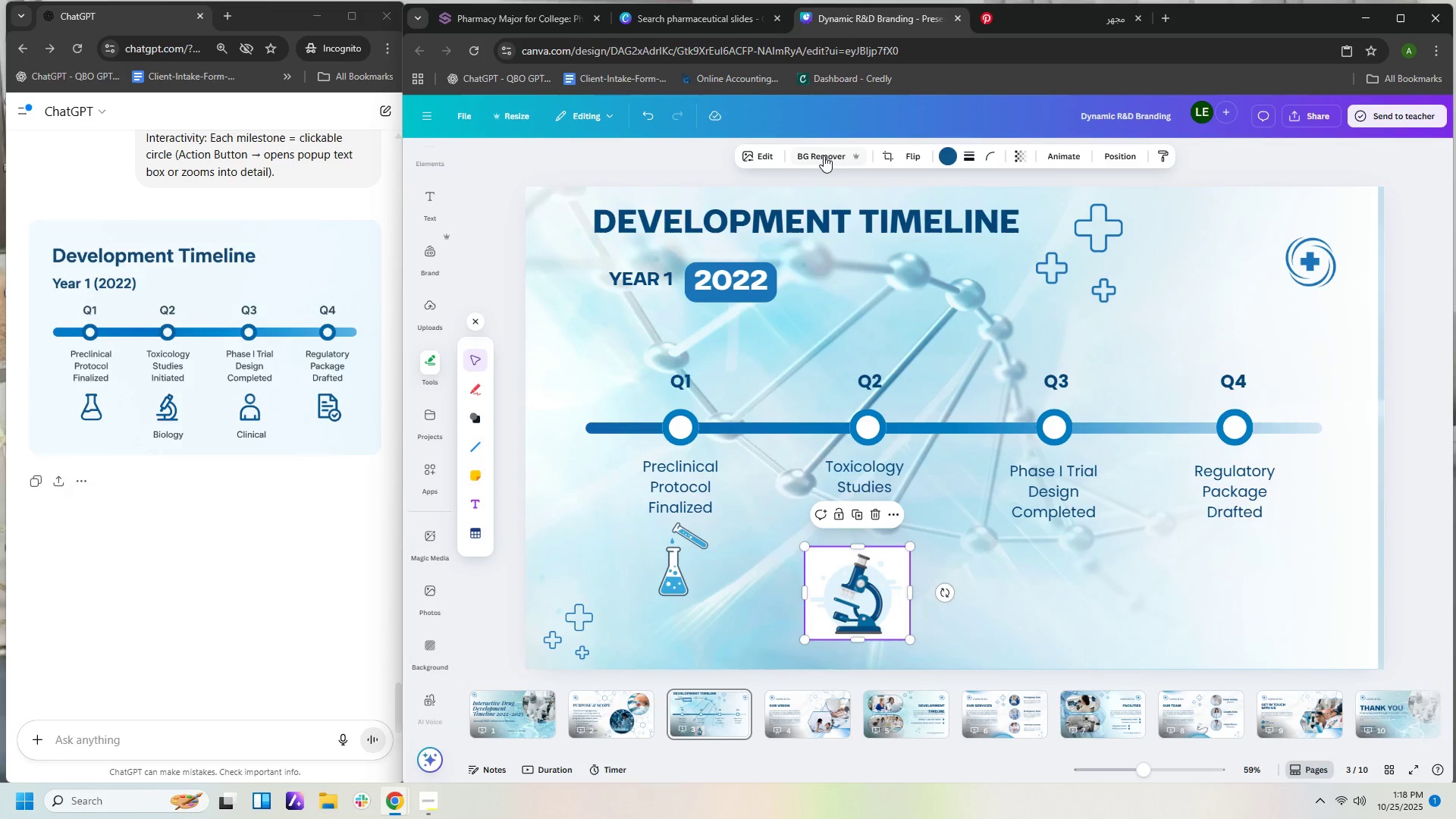 
left_click([824, 155])
 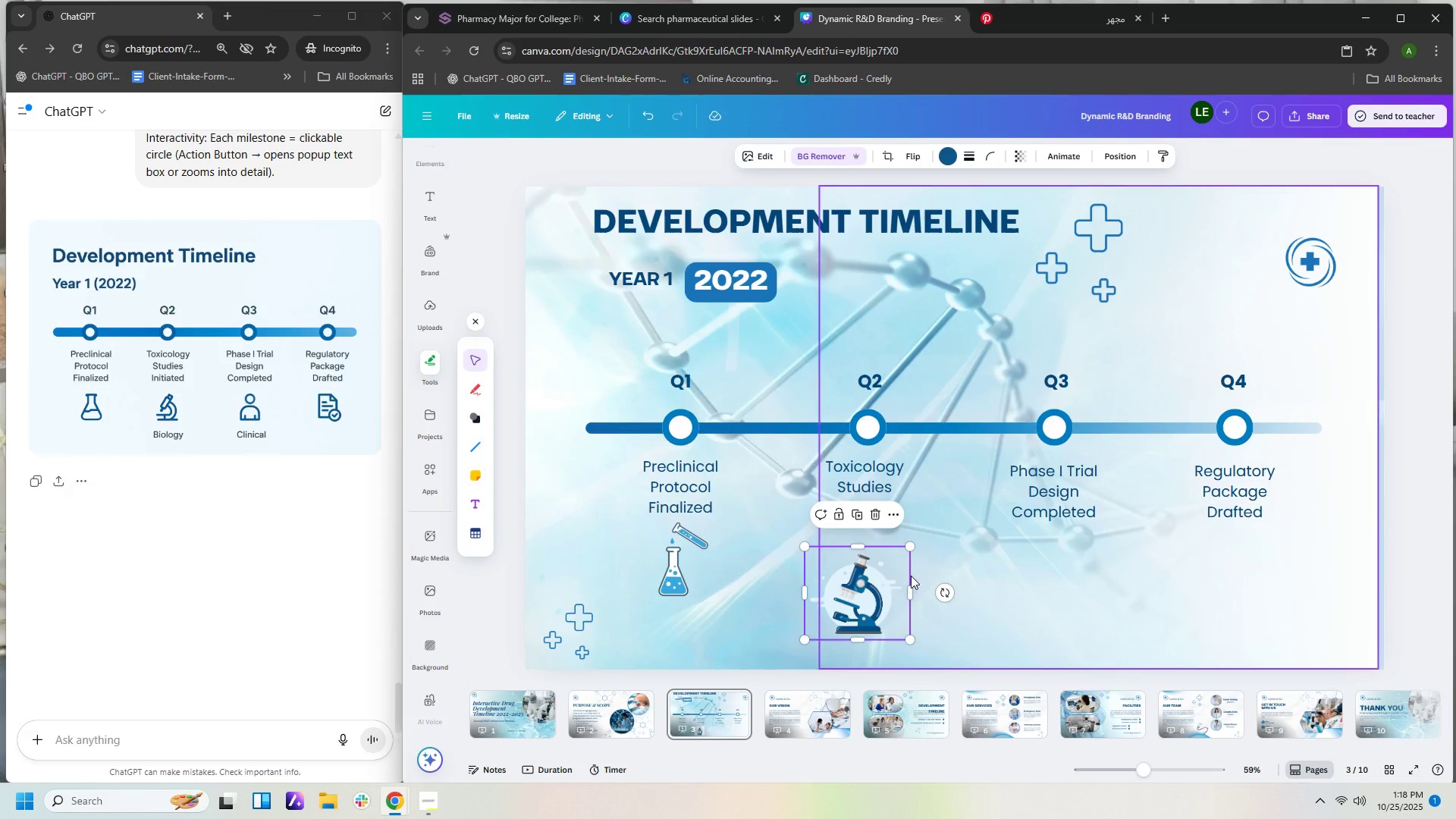 
left_click_drag(start_coordinate=[883, 573], to_coordinate=[883, 540])
 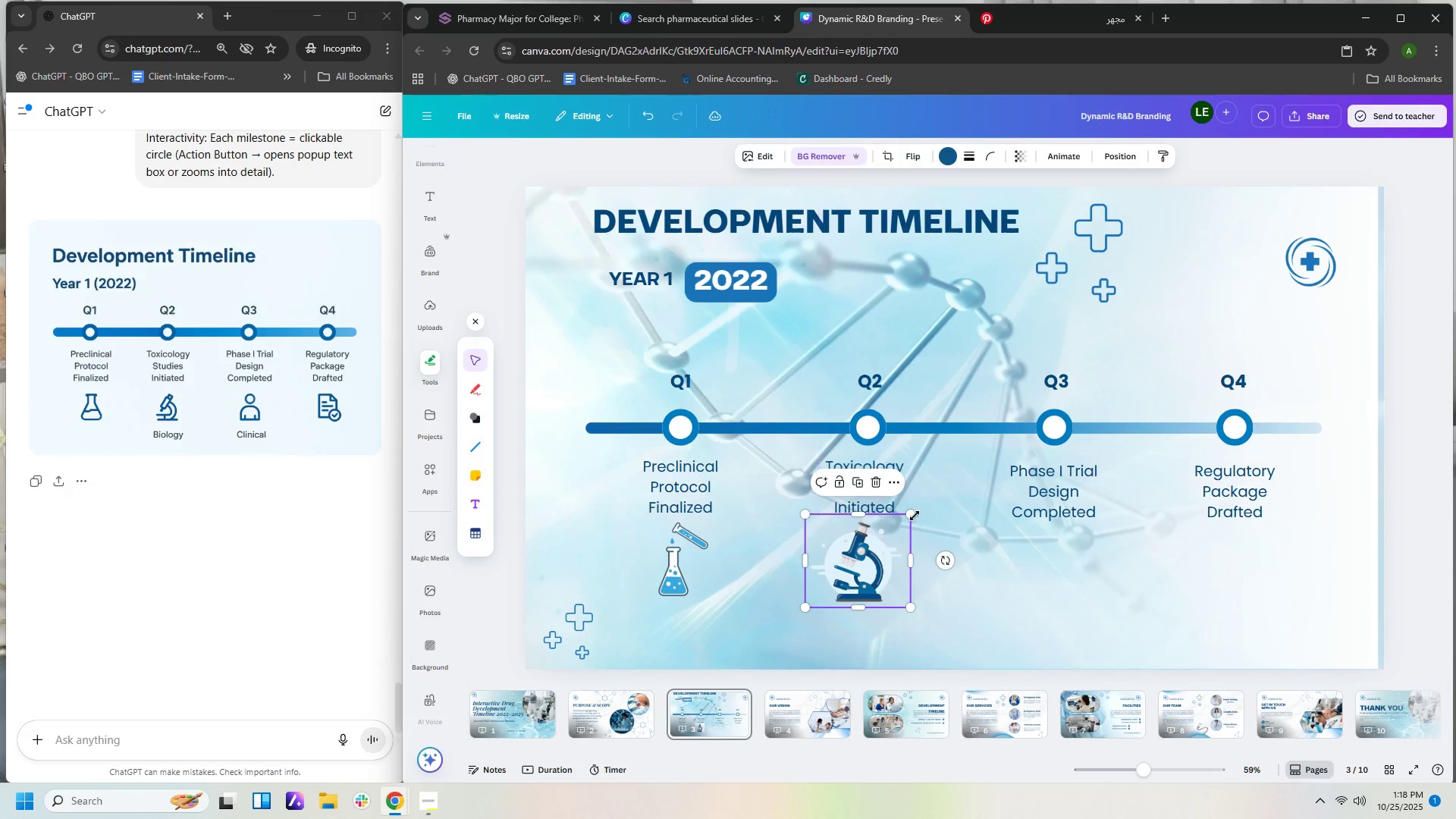 
left_click_drag(start_coordinate=[911, 516], to_coordinate=[902, 525])
 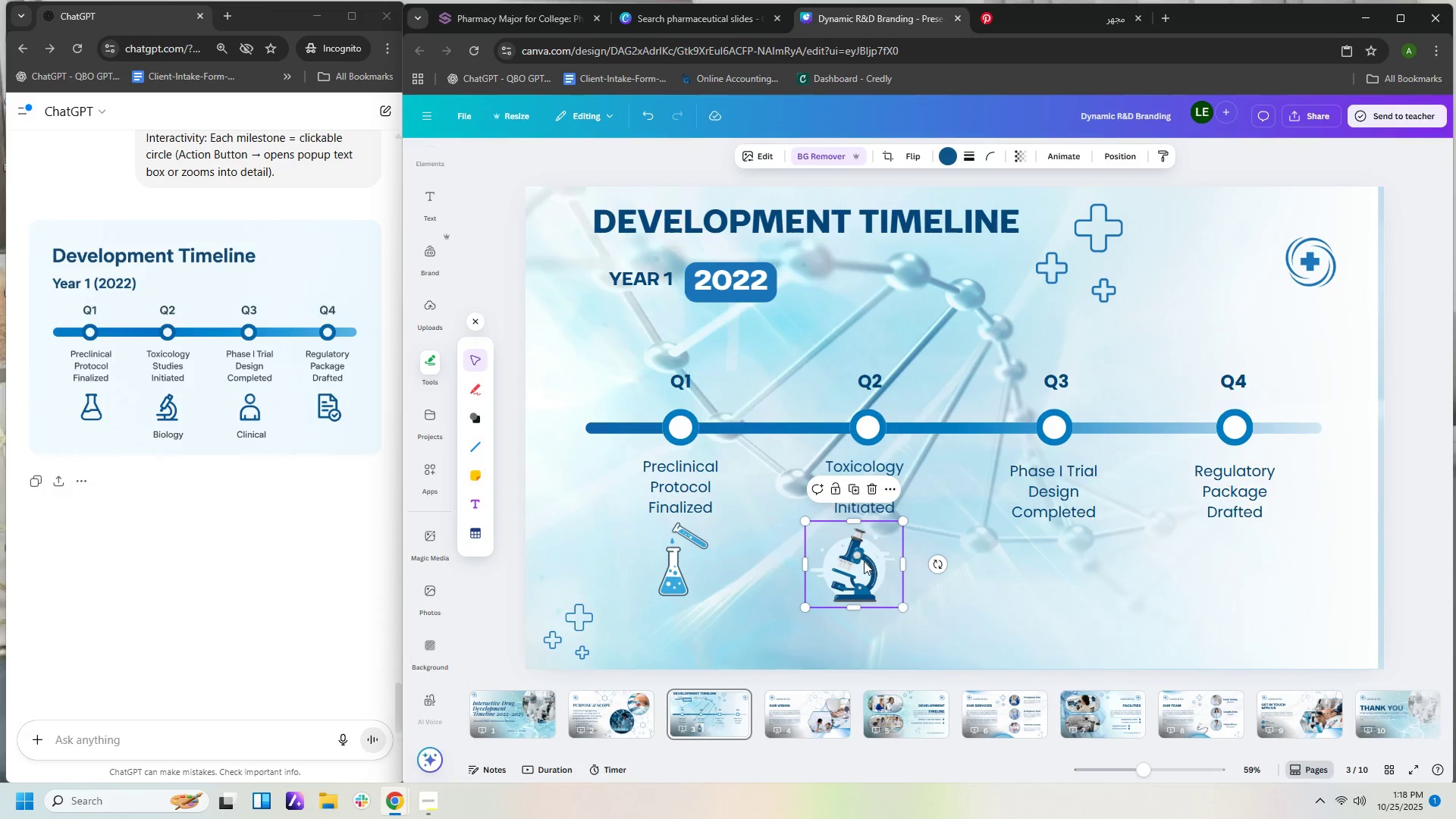 
left_click_drag(start_coordinate=[856, 561], to_coordinate=[860, 556])
 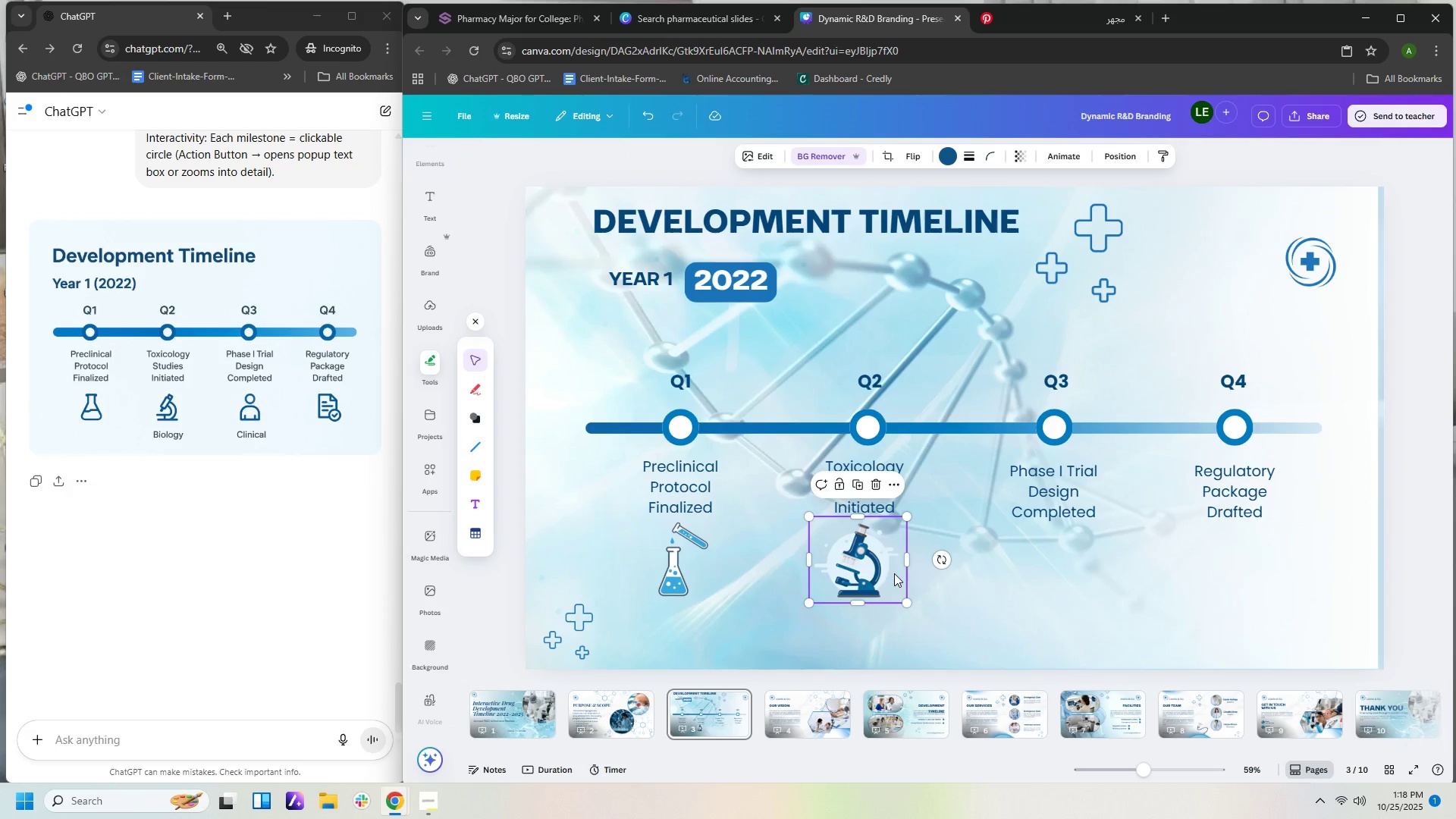 
wait(6.67)
 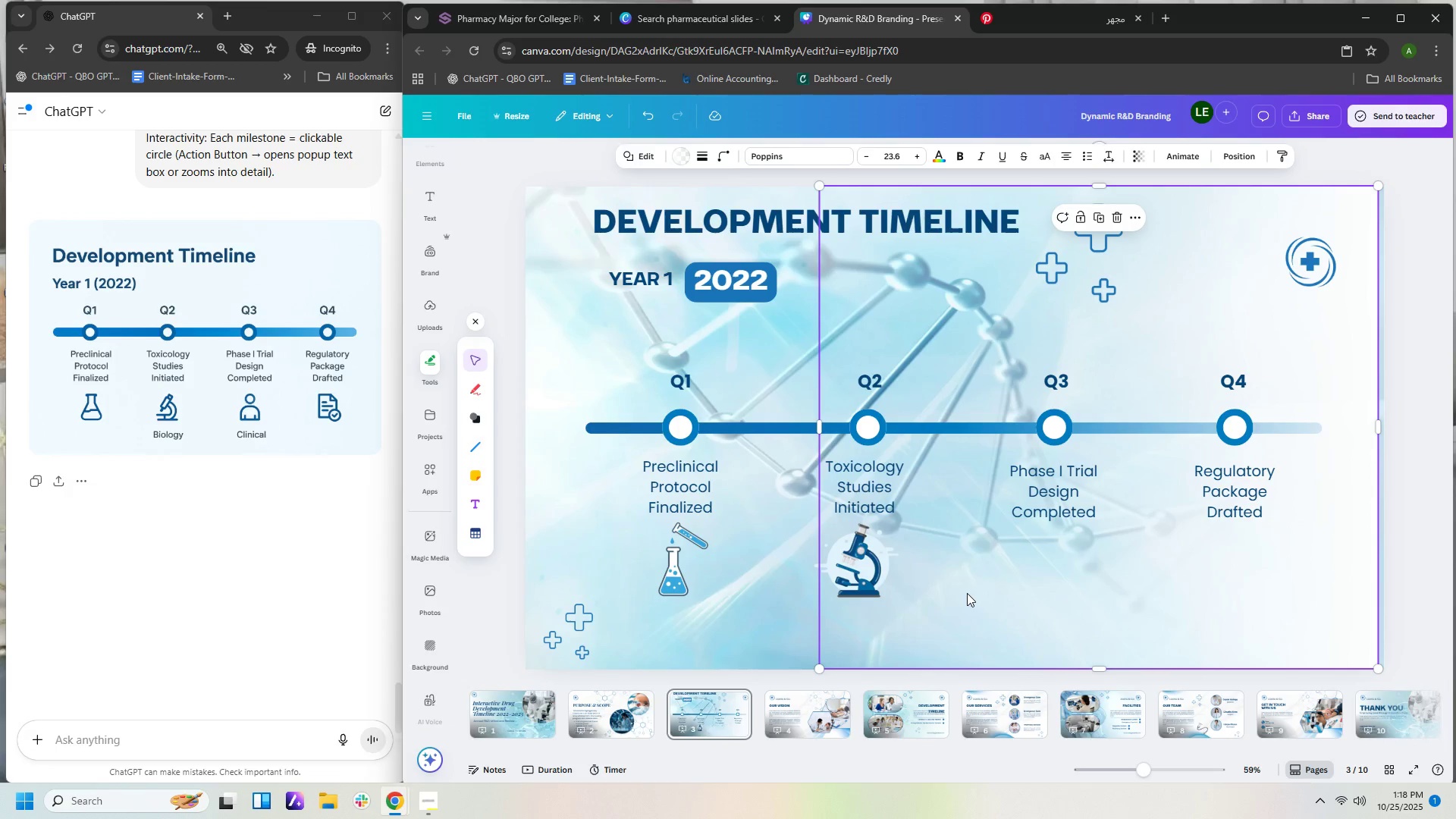 
left_click([980, 588])
 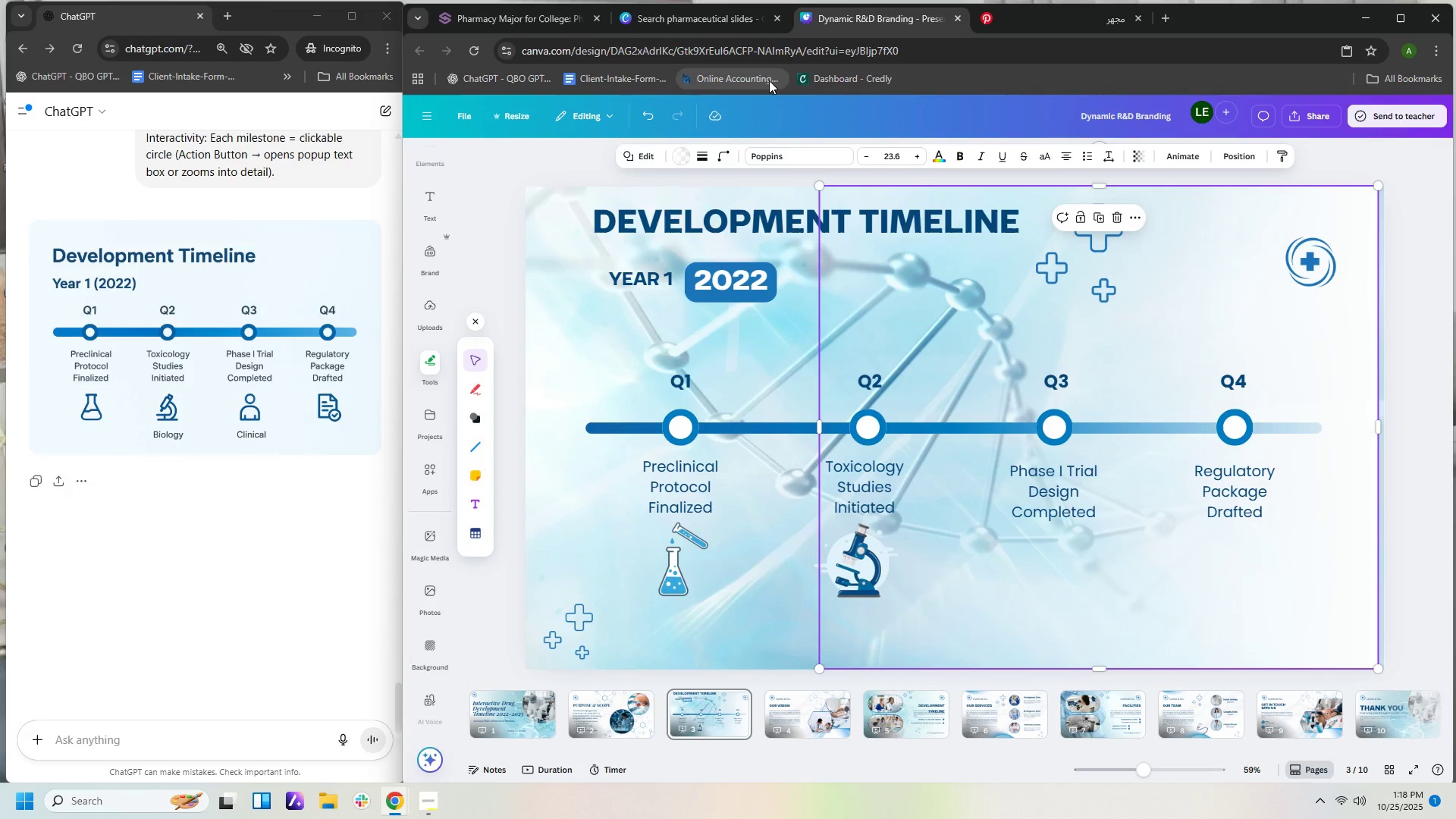 
wait(10.52)
 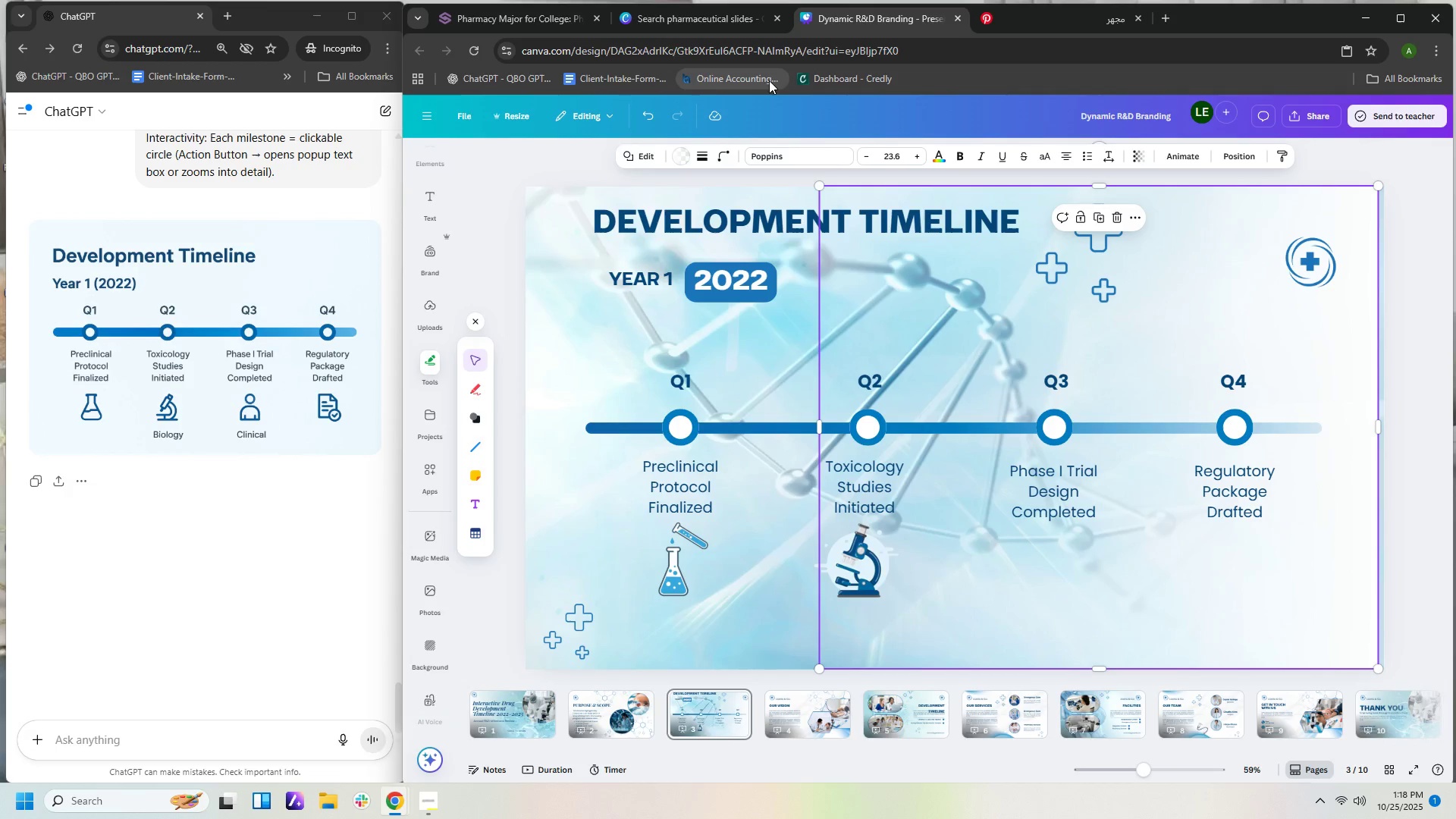 
left_click([1011, 12])
 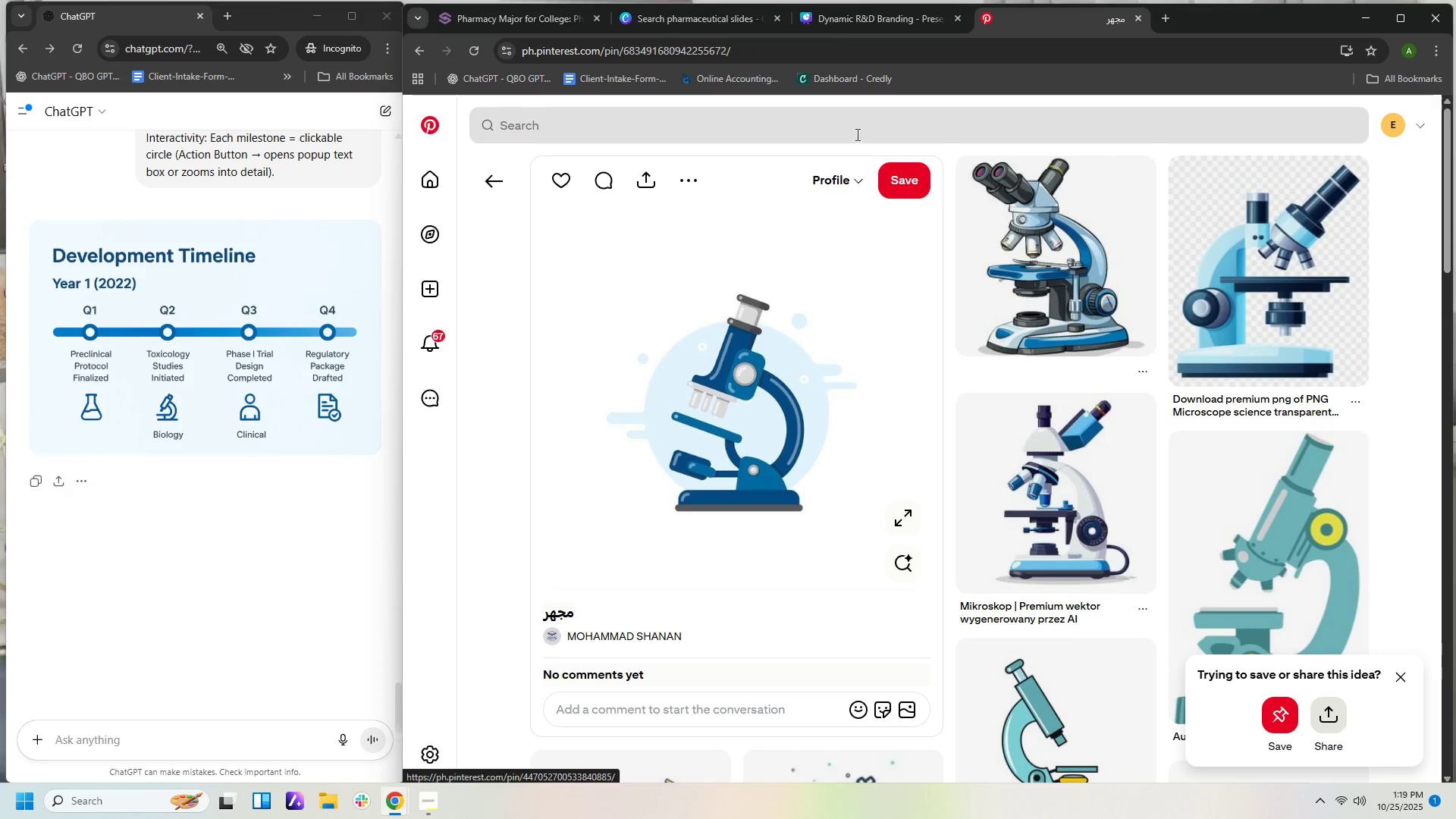 
left_click([855, 131])
 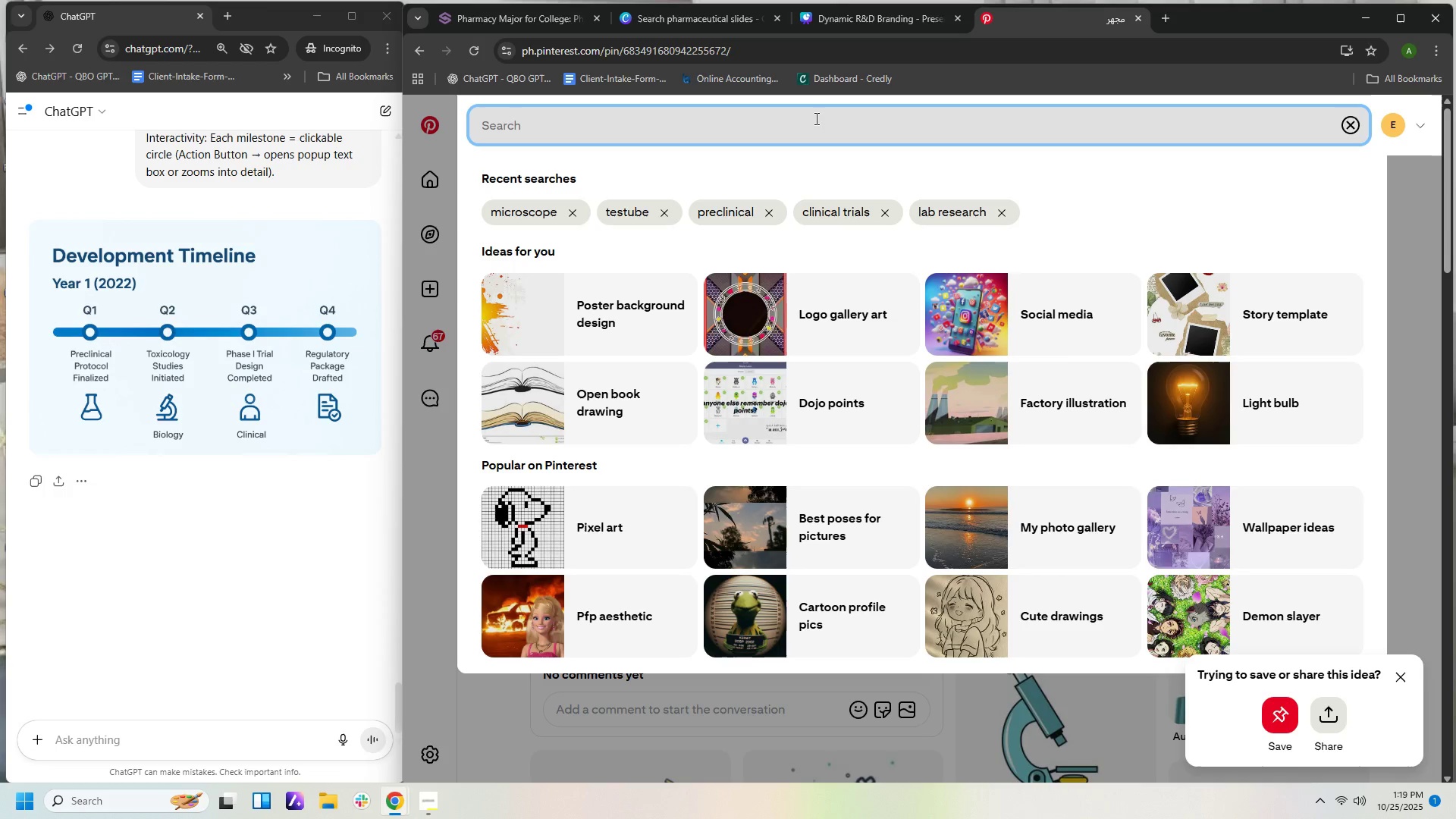 
type(clinicsl)
key(Backspace)
key(Backspace)
type(al)
 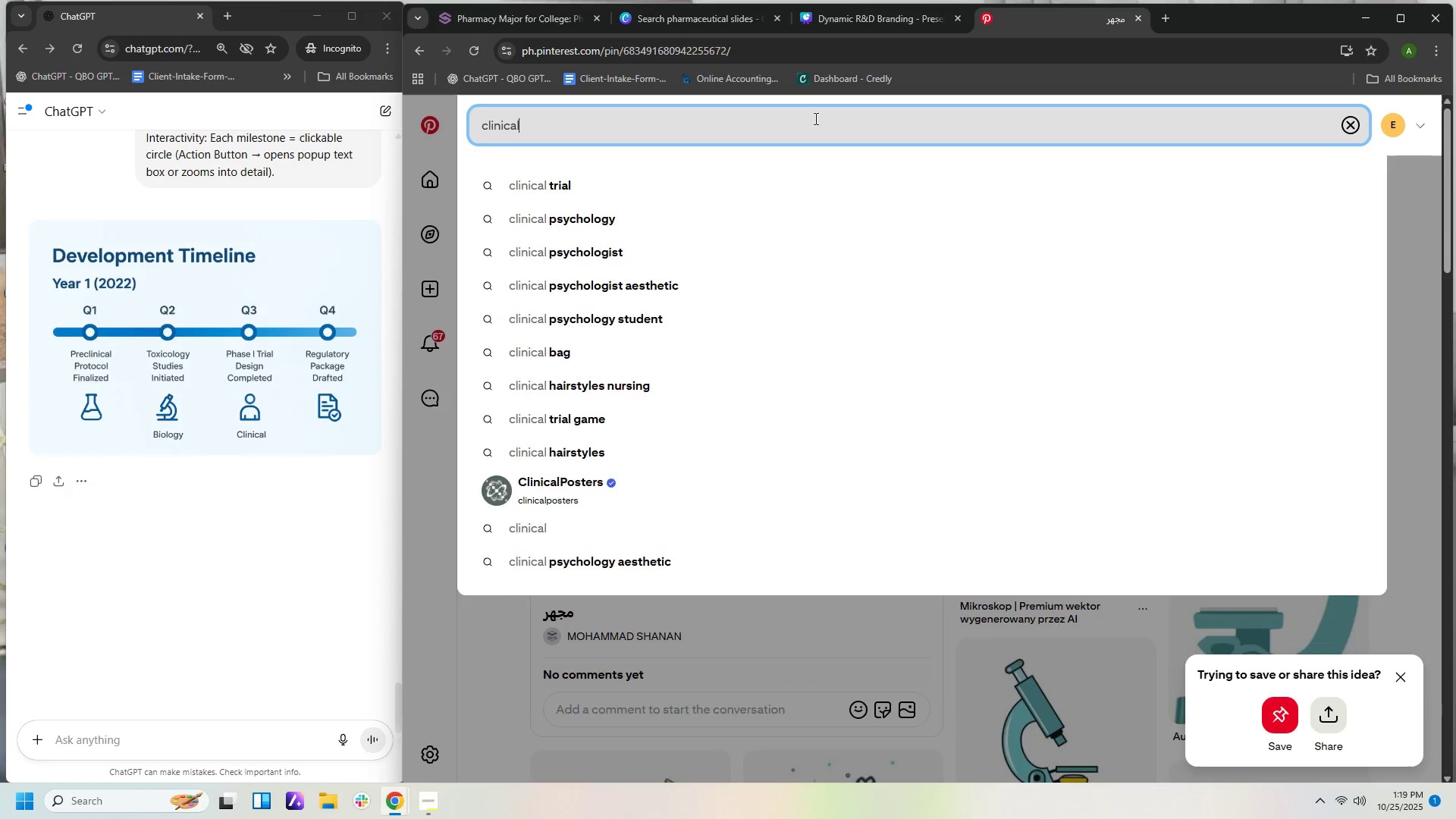 
key(Enter)
 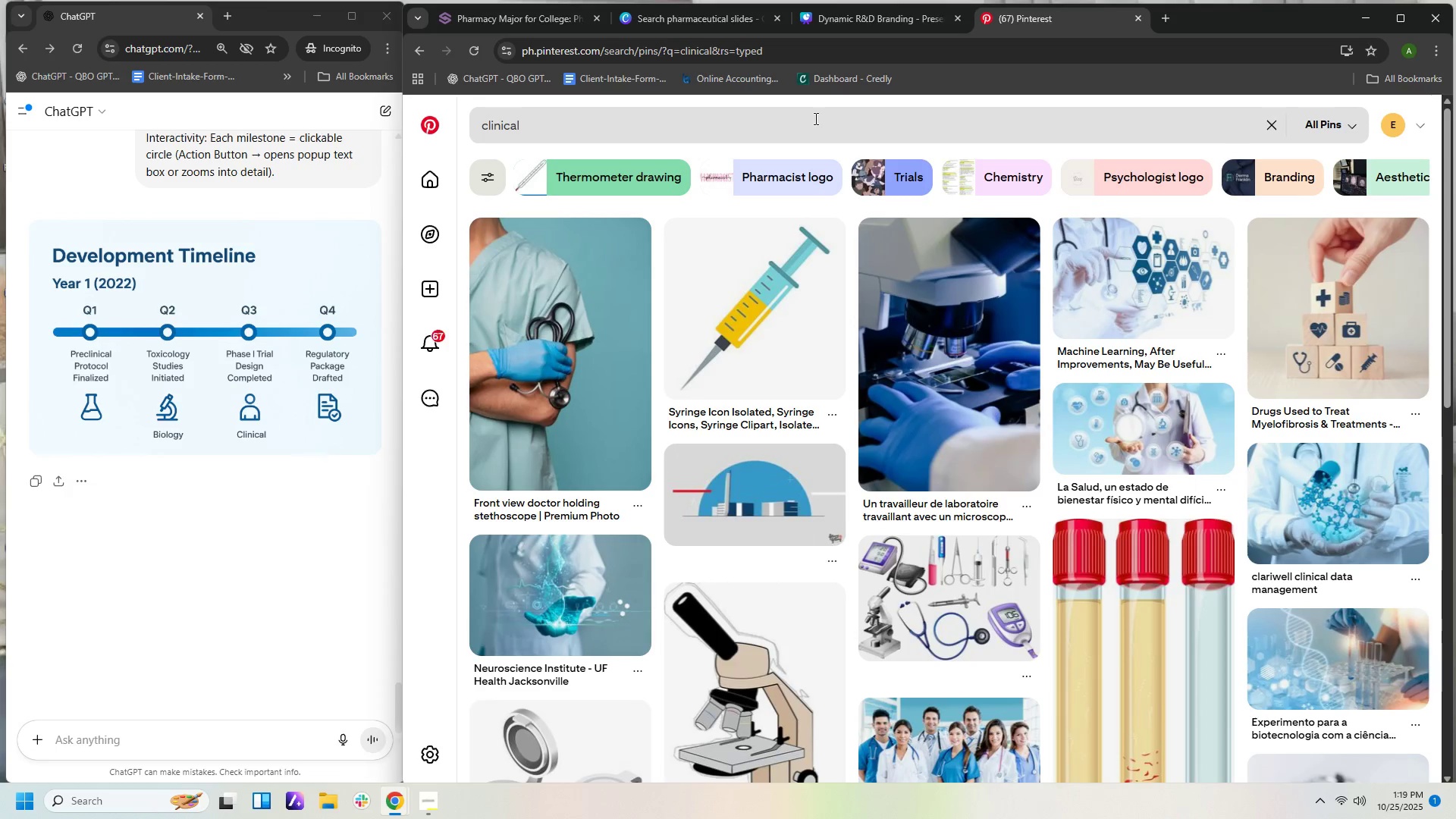 
scroll: coordinate [1134, 290], scroll_direction: down, amount: 17.0
 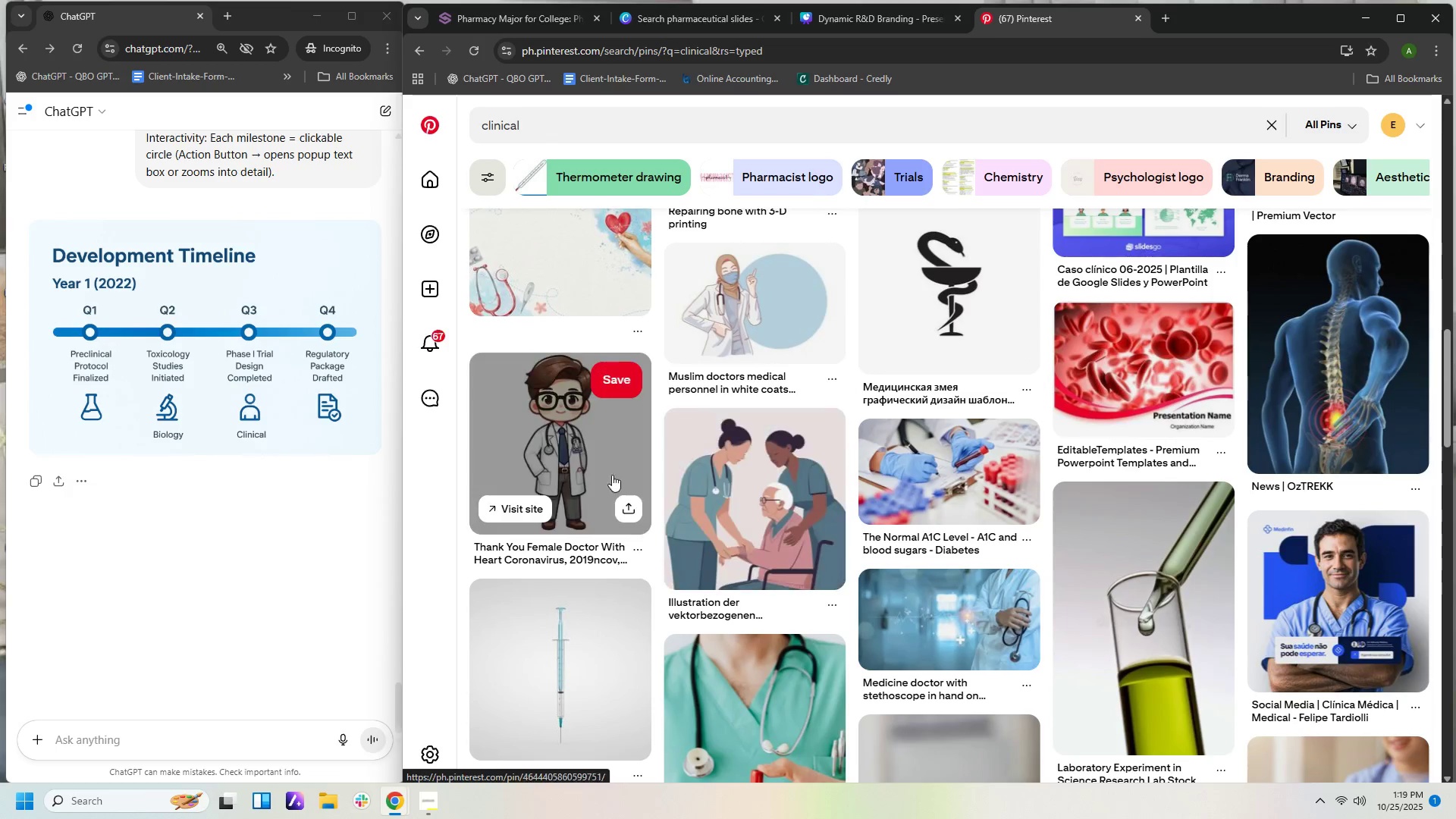 
left_click([601, 462])
 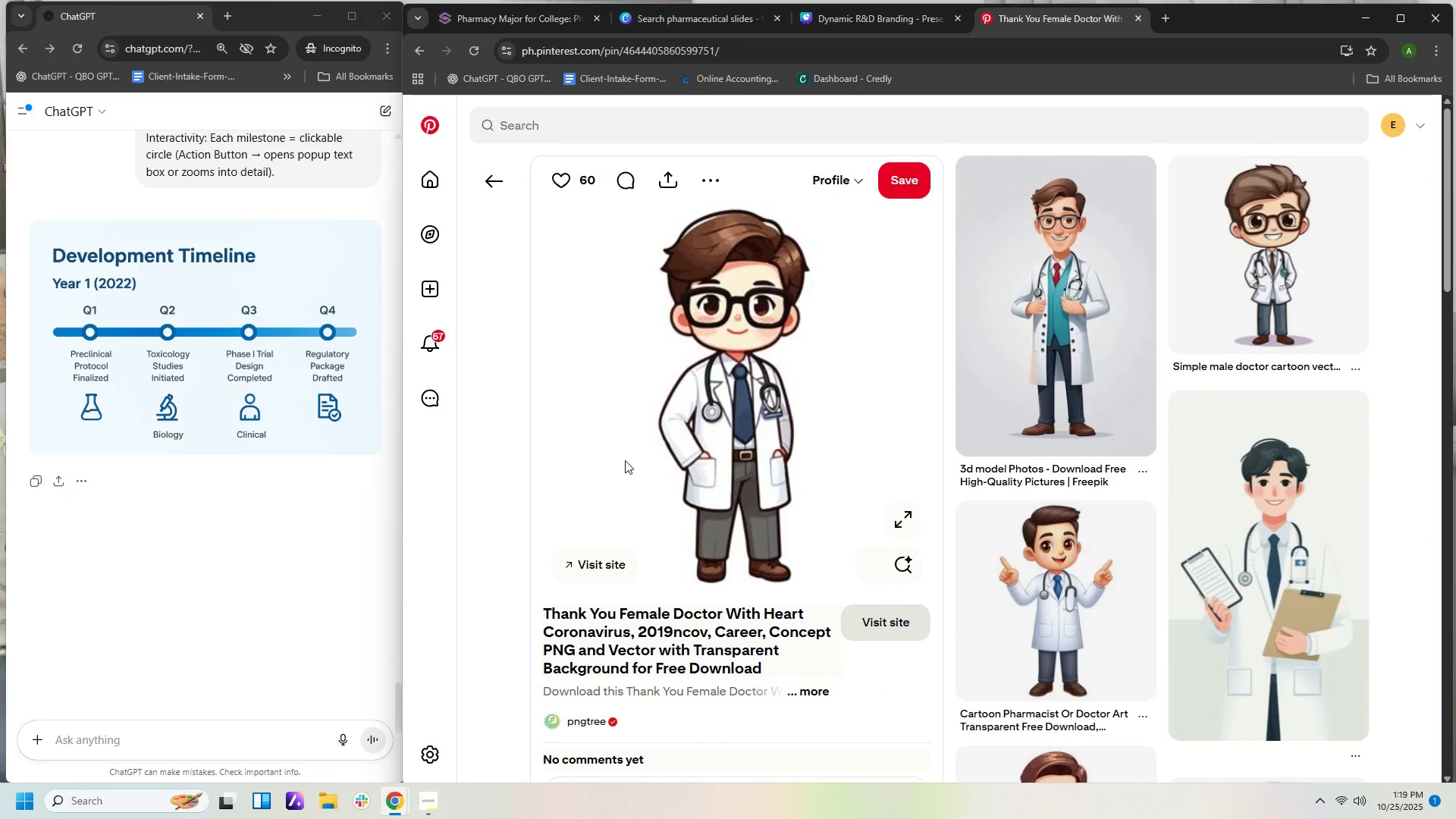 
wait(5.75)
 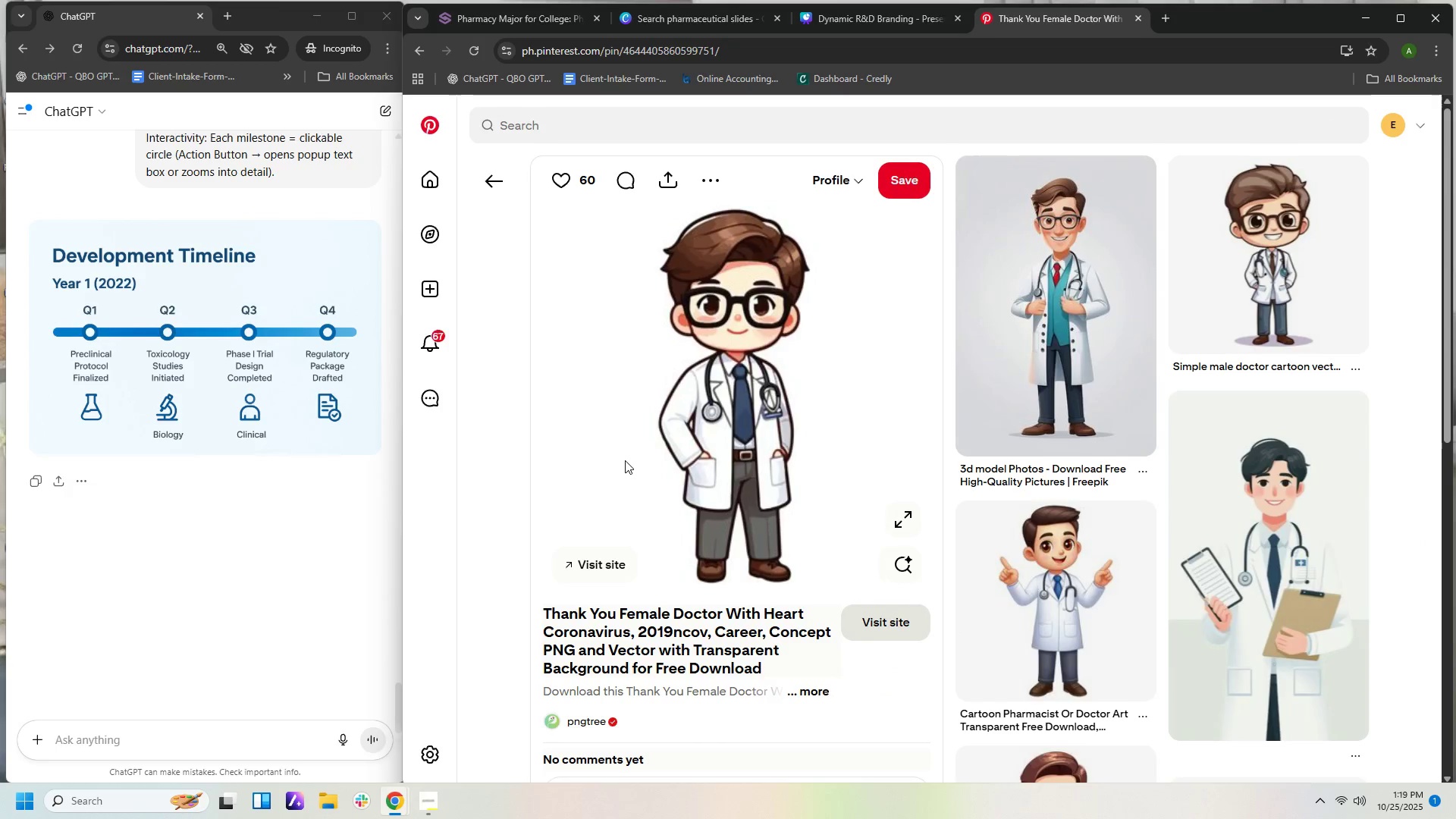 
scroll: coordinate [951, 662], scroll_direction: down, amount: 7.0
 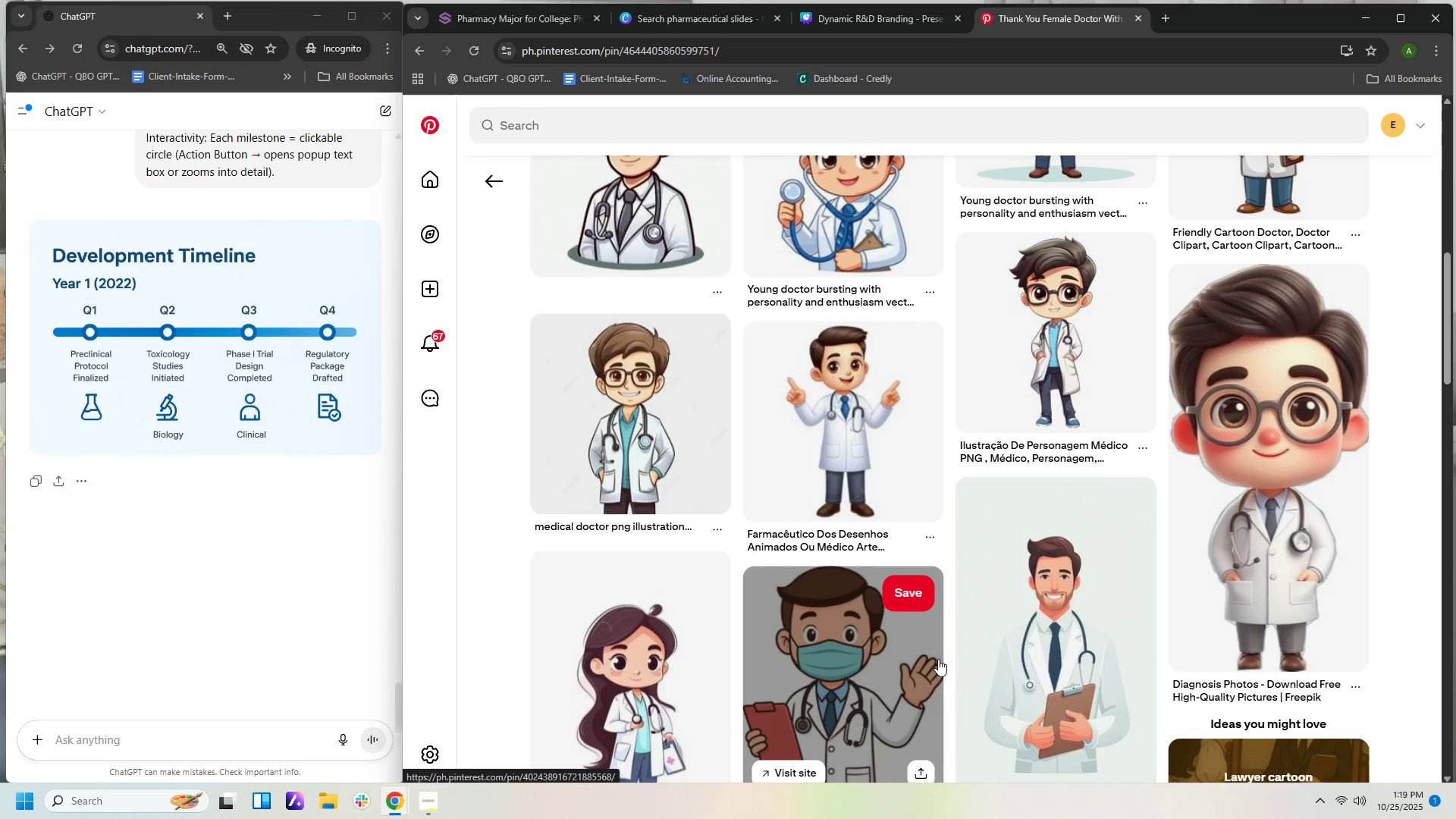 
scroll: coordinate [932, 648], scroll_direction: up, amount: 2.0
 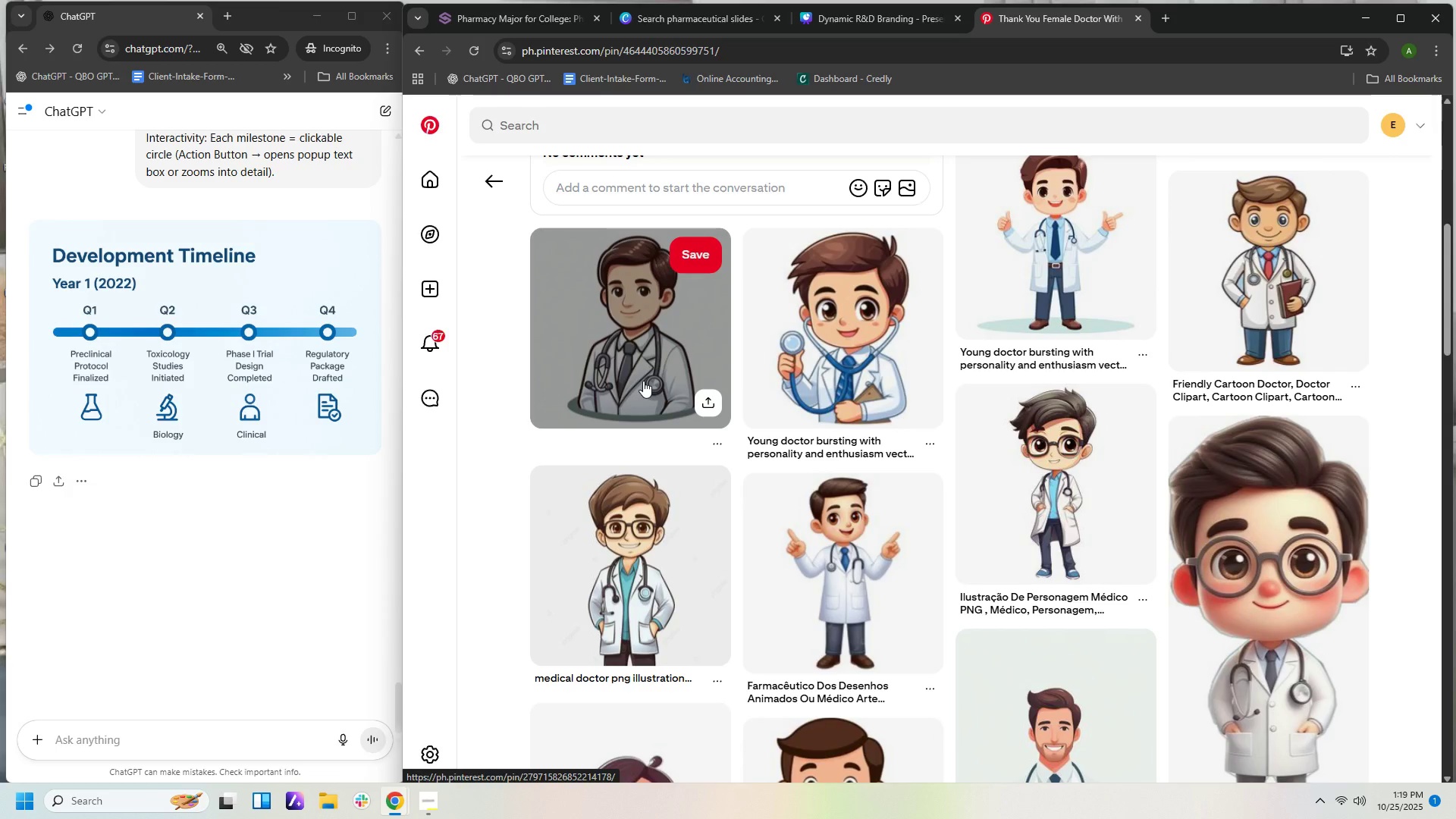 
left_click([643, 381])
 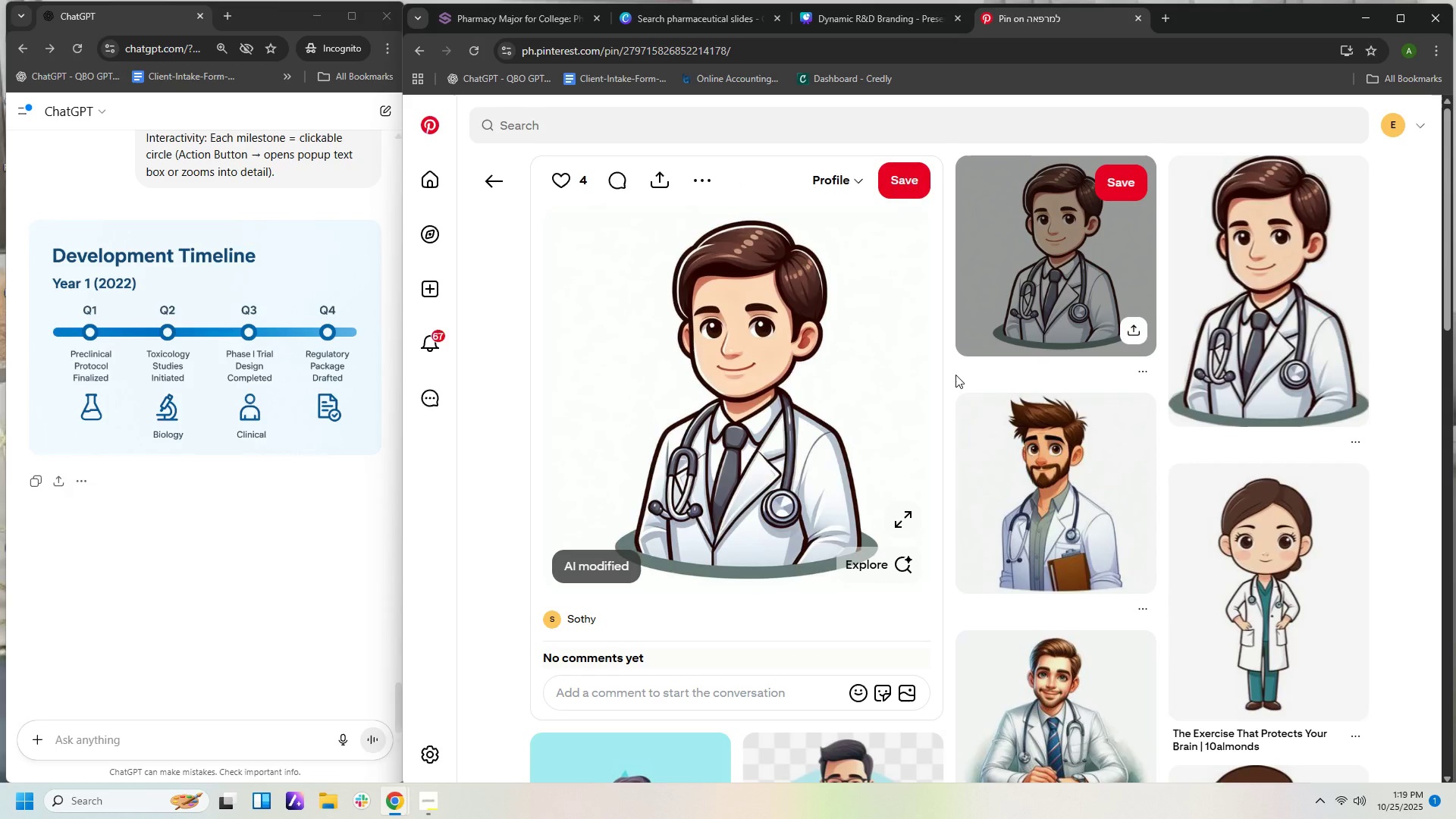 
scroll: coordinate [962, 447], scroll_direction: down, amount: 4.0
 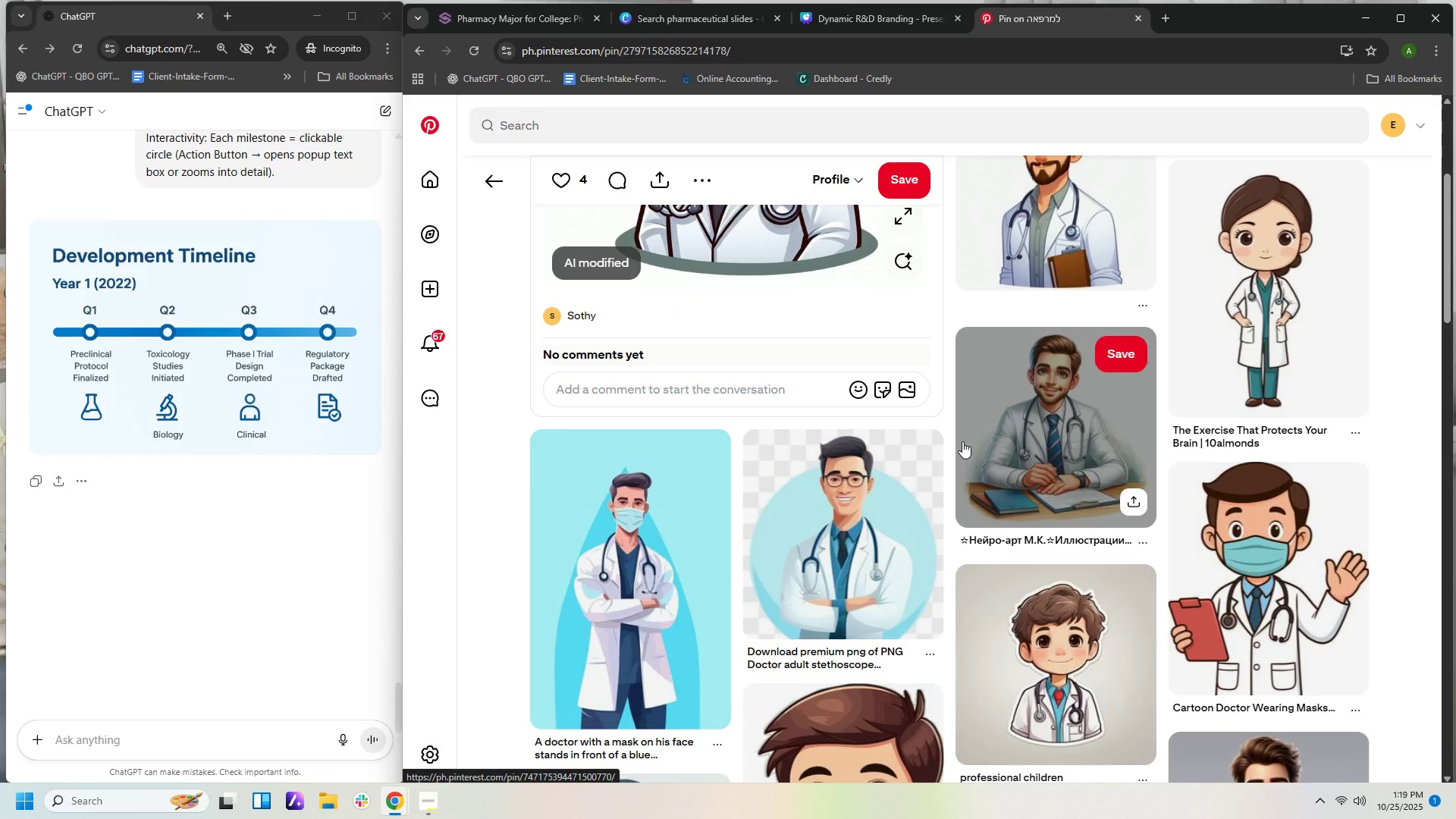 
scroll: coordinate [963, 437], scroll_direction: up, amount: 4.0
 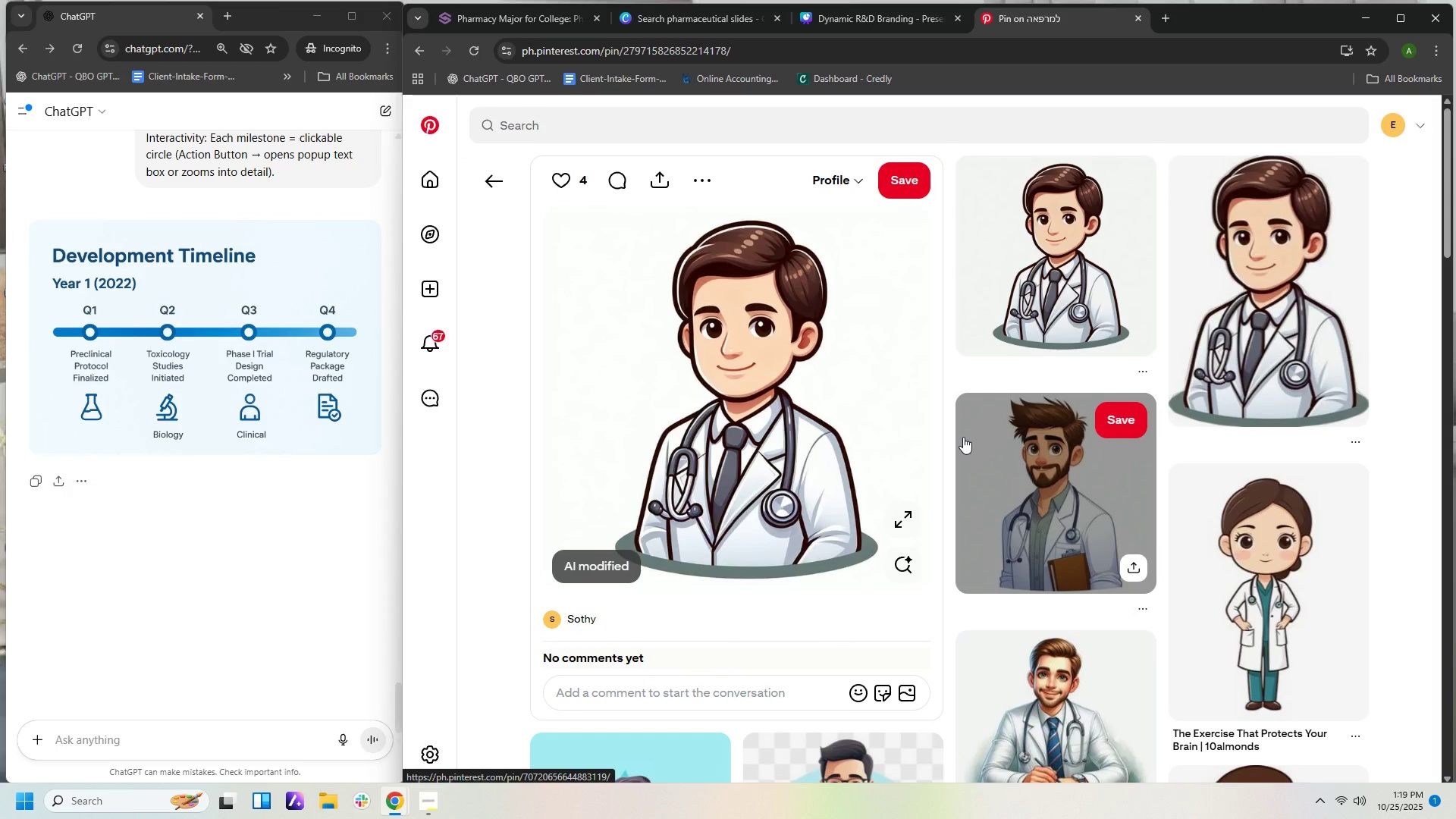 
scroll: coordinate [963, 437], scroll_direction: down, amount: 3.0
 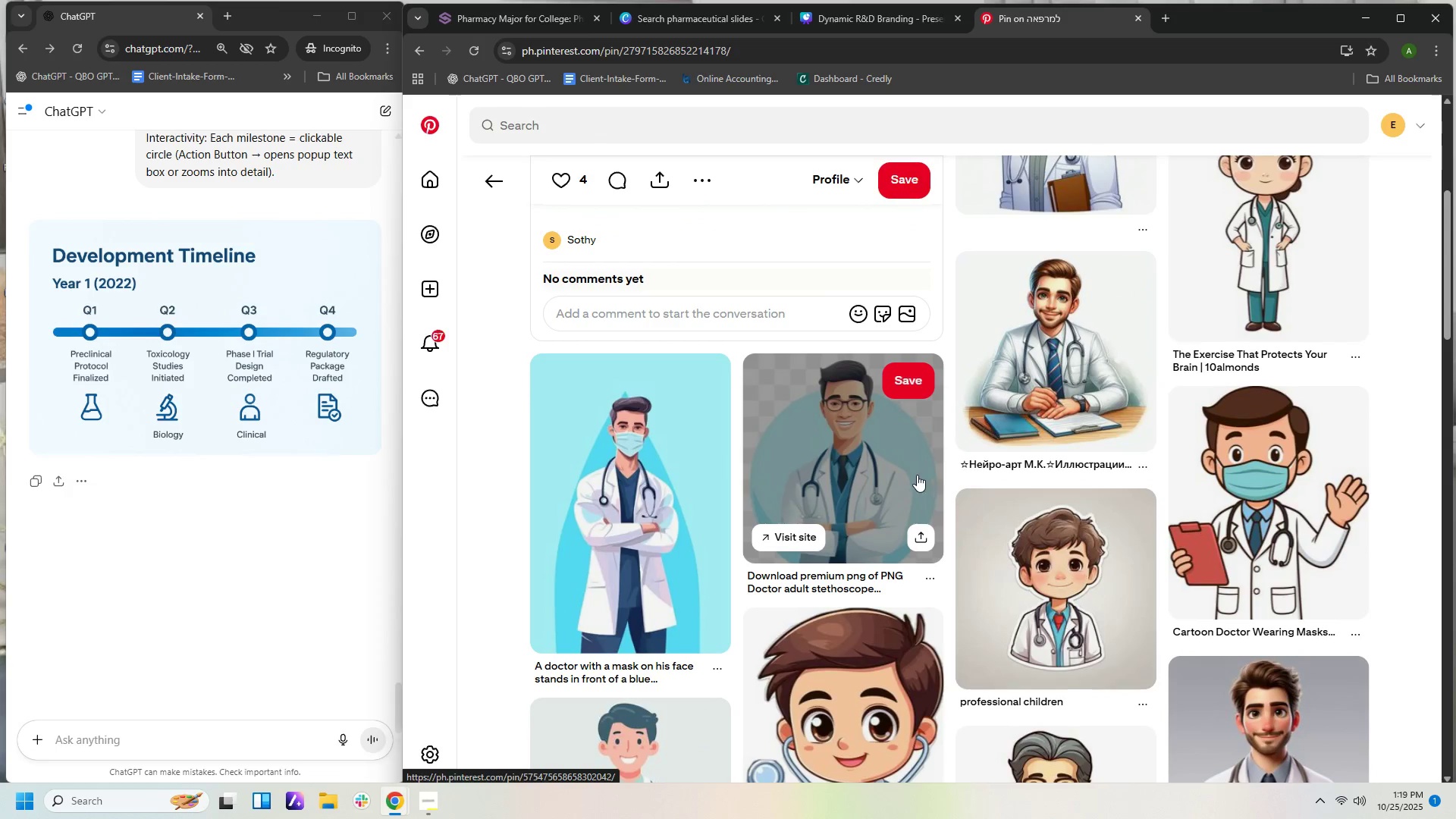 
left_click([902, 480])
 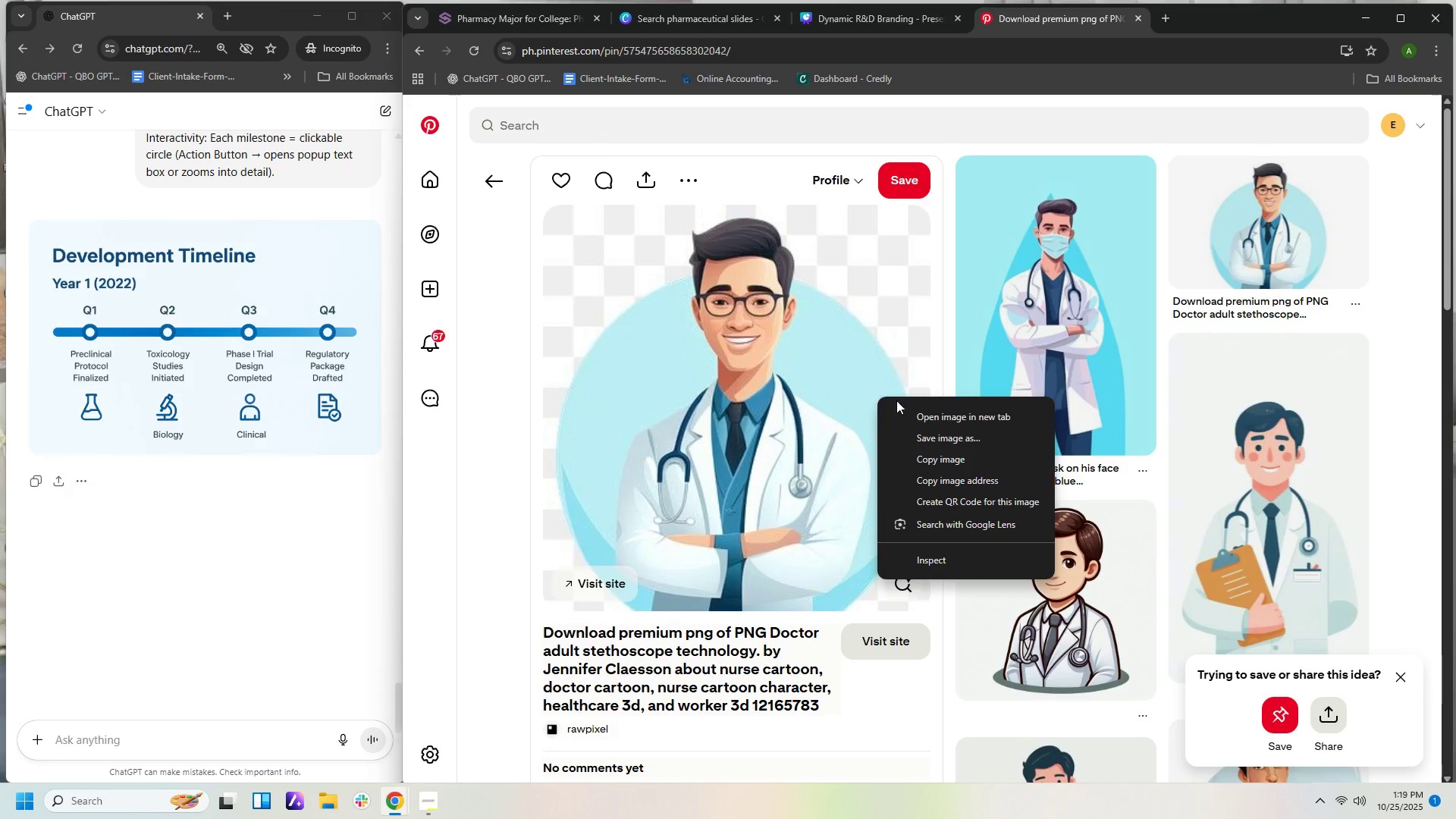 
wait(6.21)
 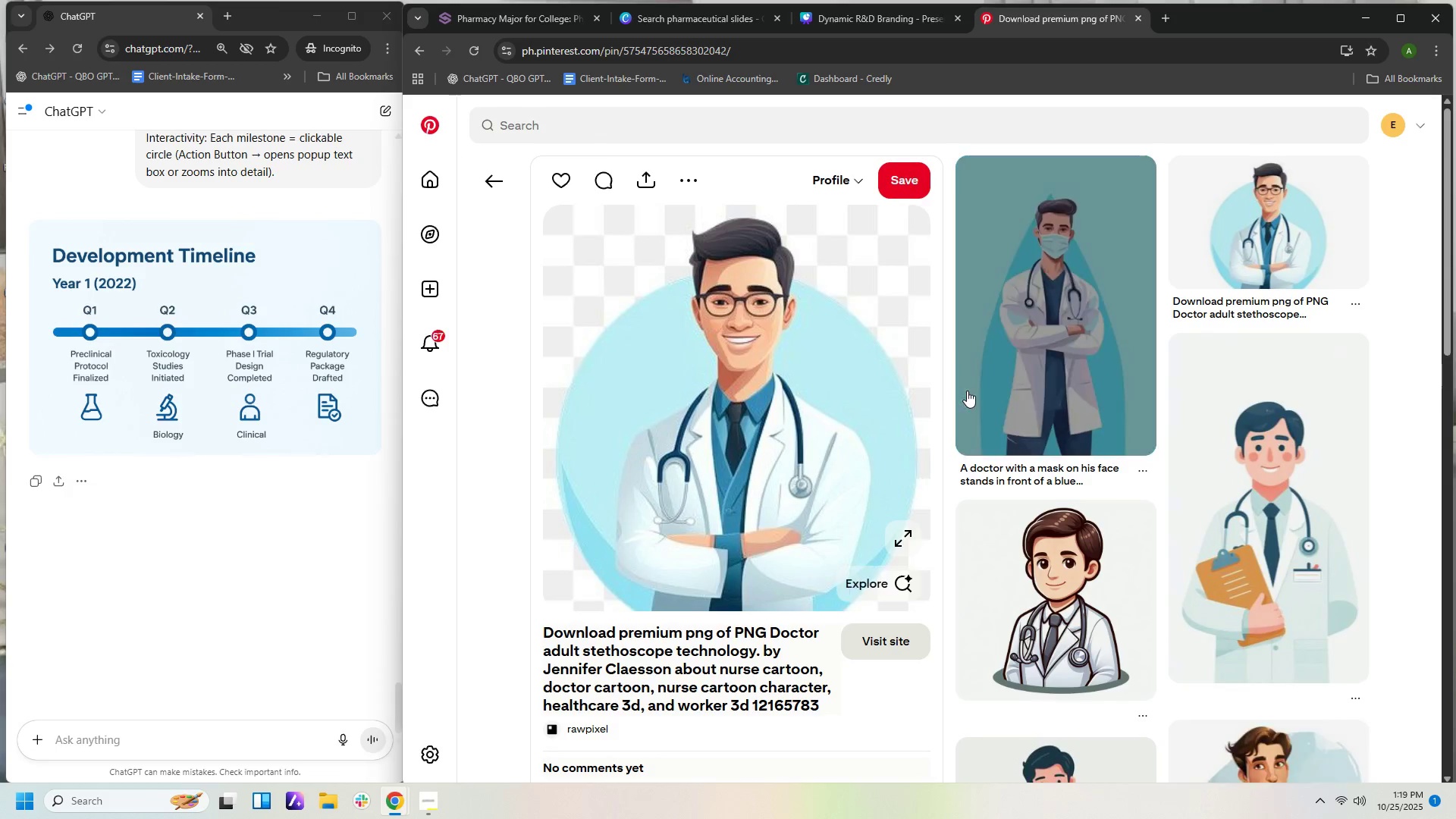 
left_click([1264, 261])
 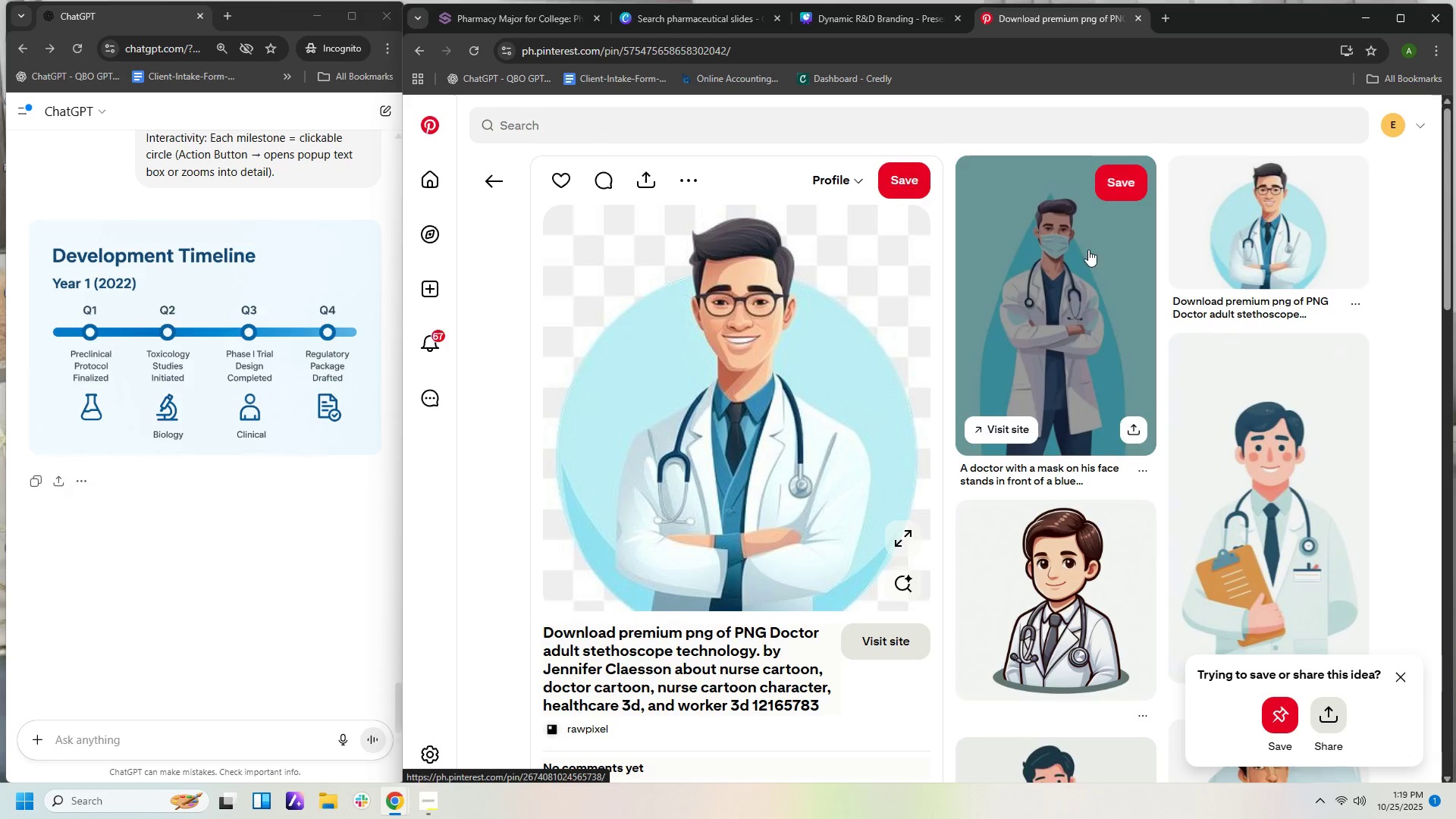 
left_click([1257, 244])
 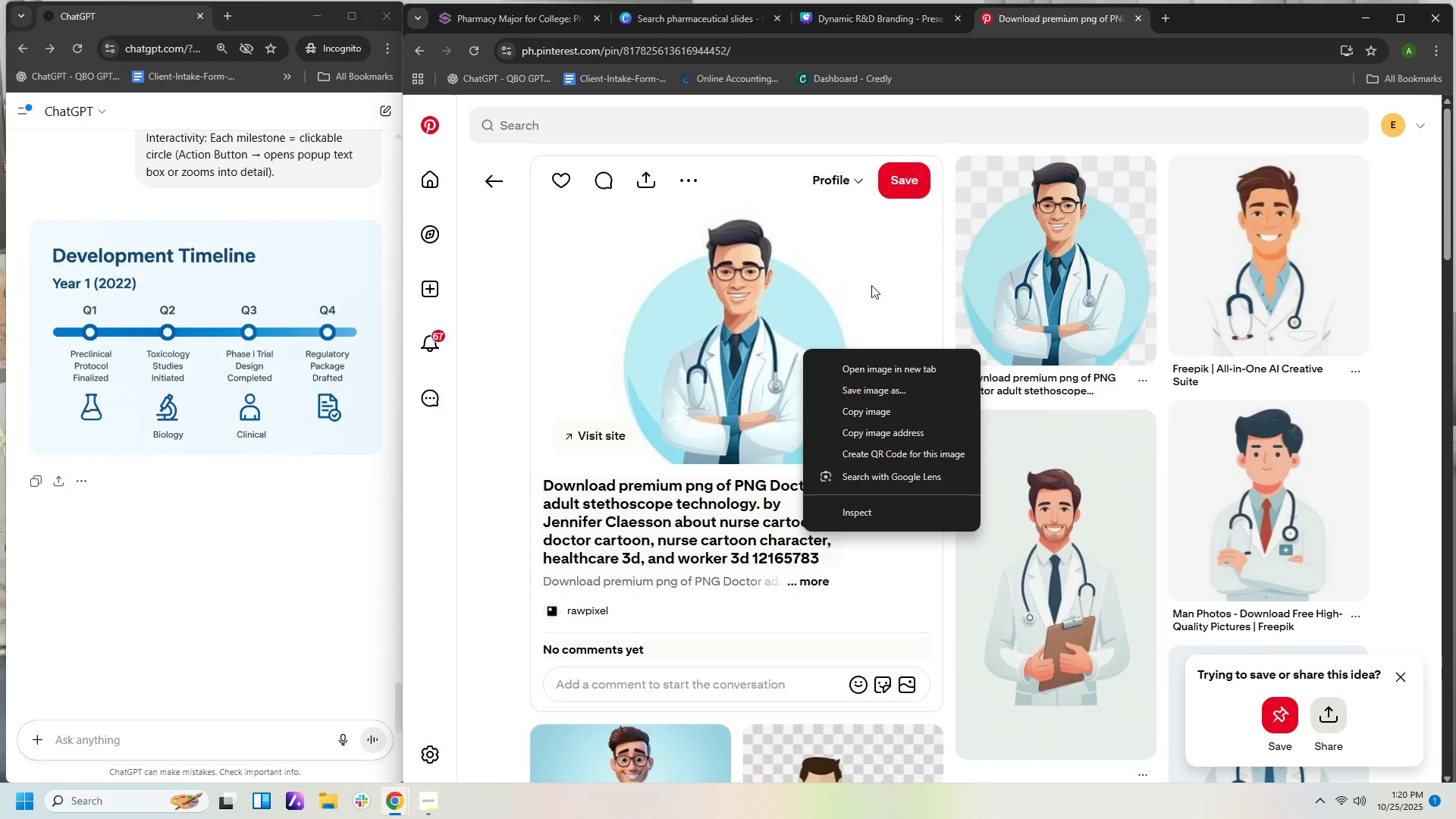 
wait(6.44)
 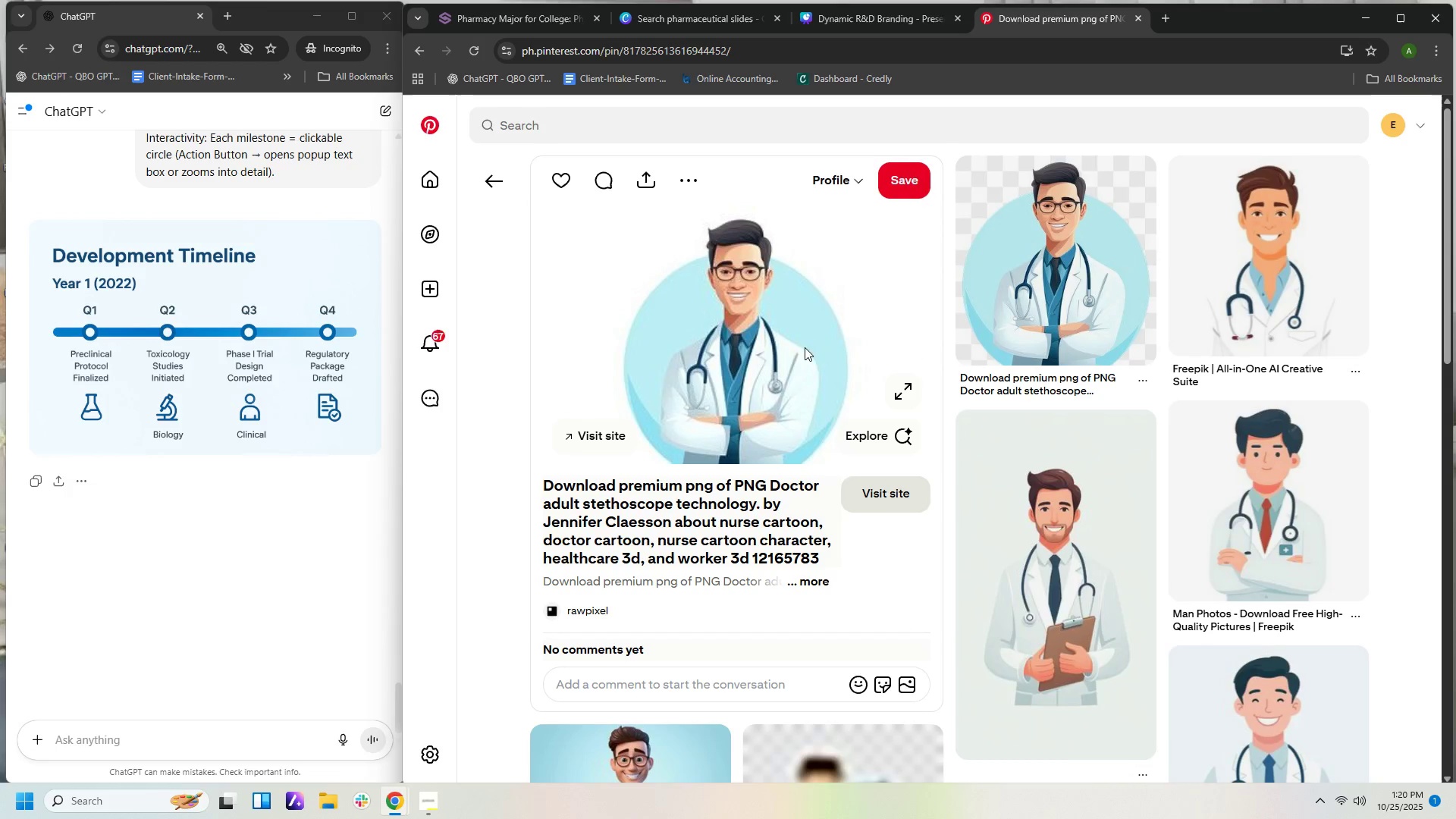 
scroll: coordinate [985, 389], scroll_direction: down, amount: 5.0
 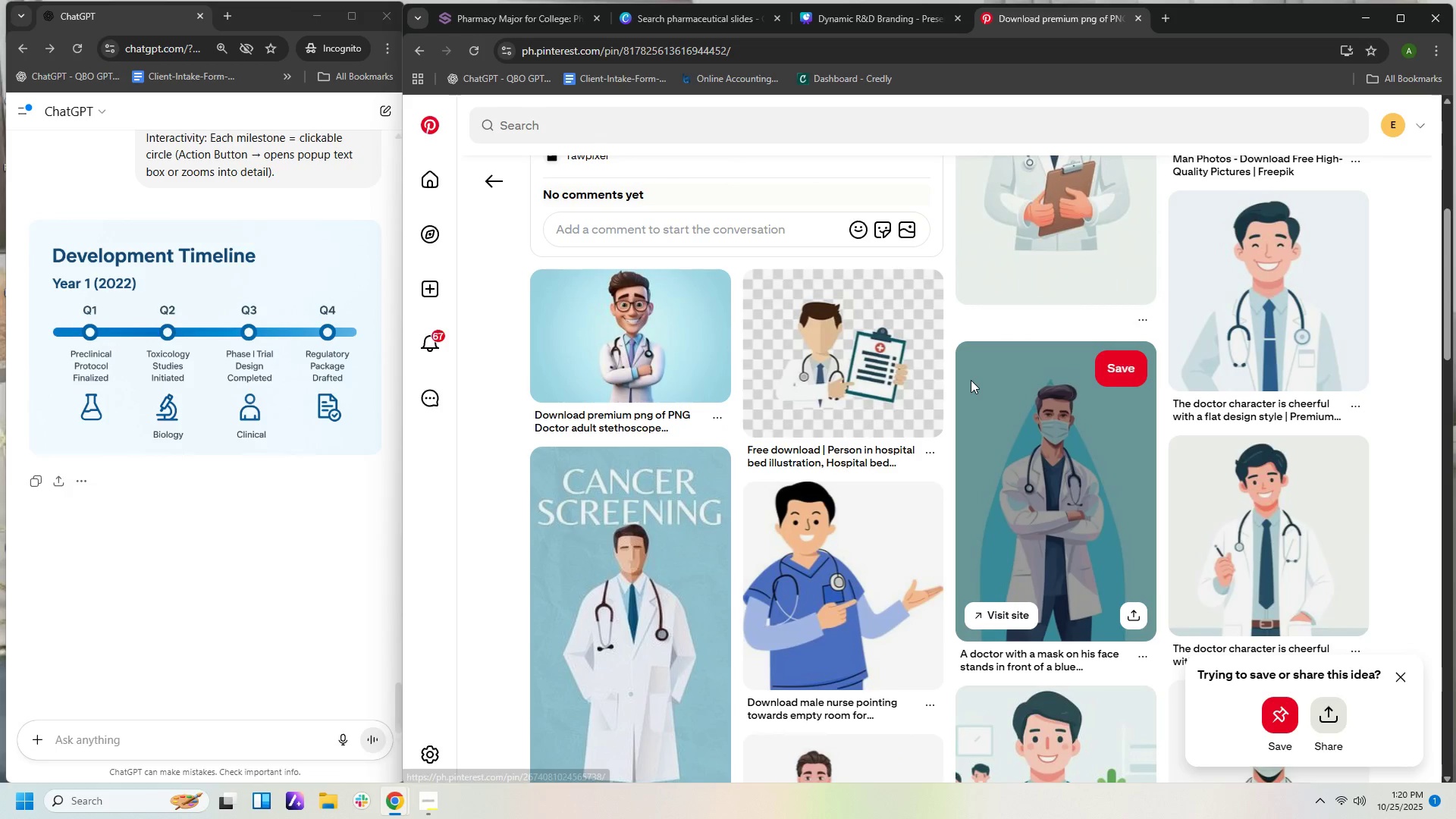 
scroll: coordinate [984, 270], scroll_direction: up, amount: 8.0